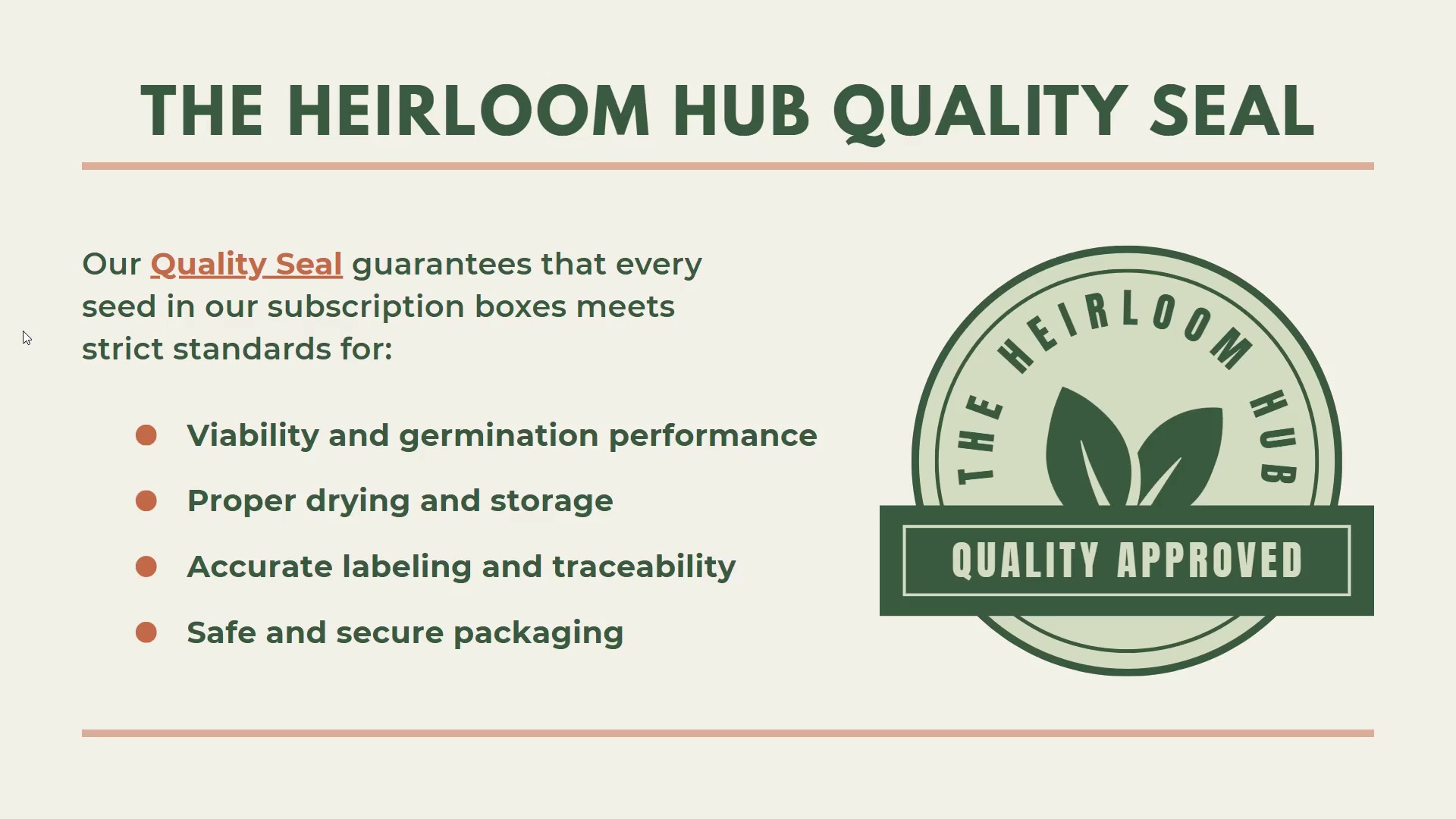 
wait(21.14)
 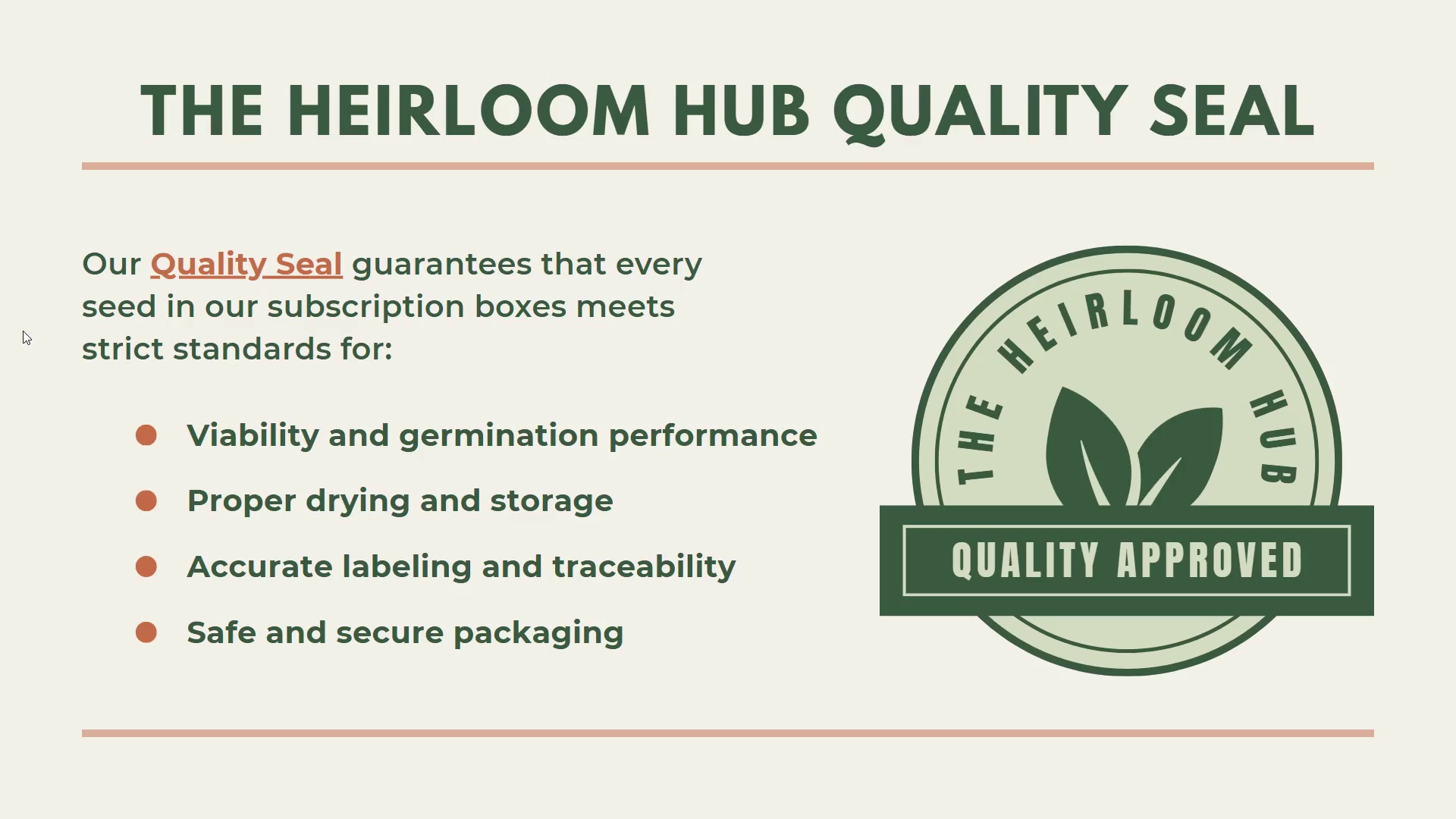 
key(ArrowRight)
 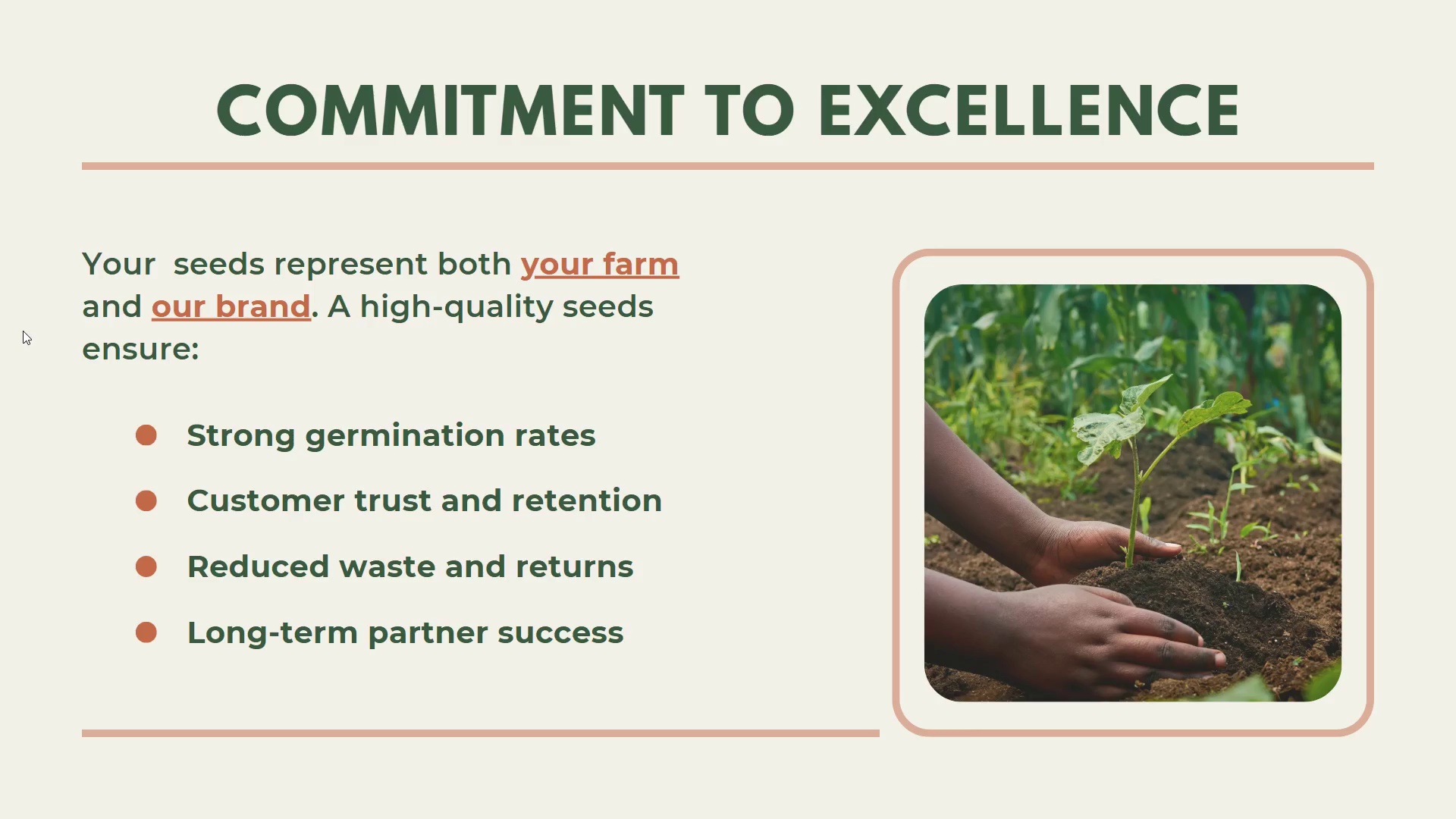 
key(ArrowLeft)
 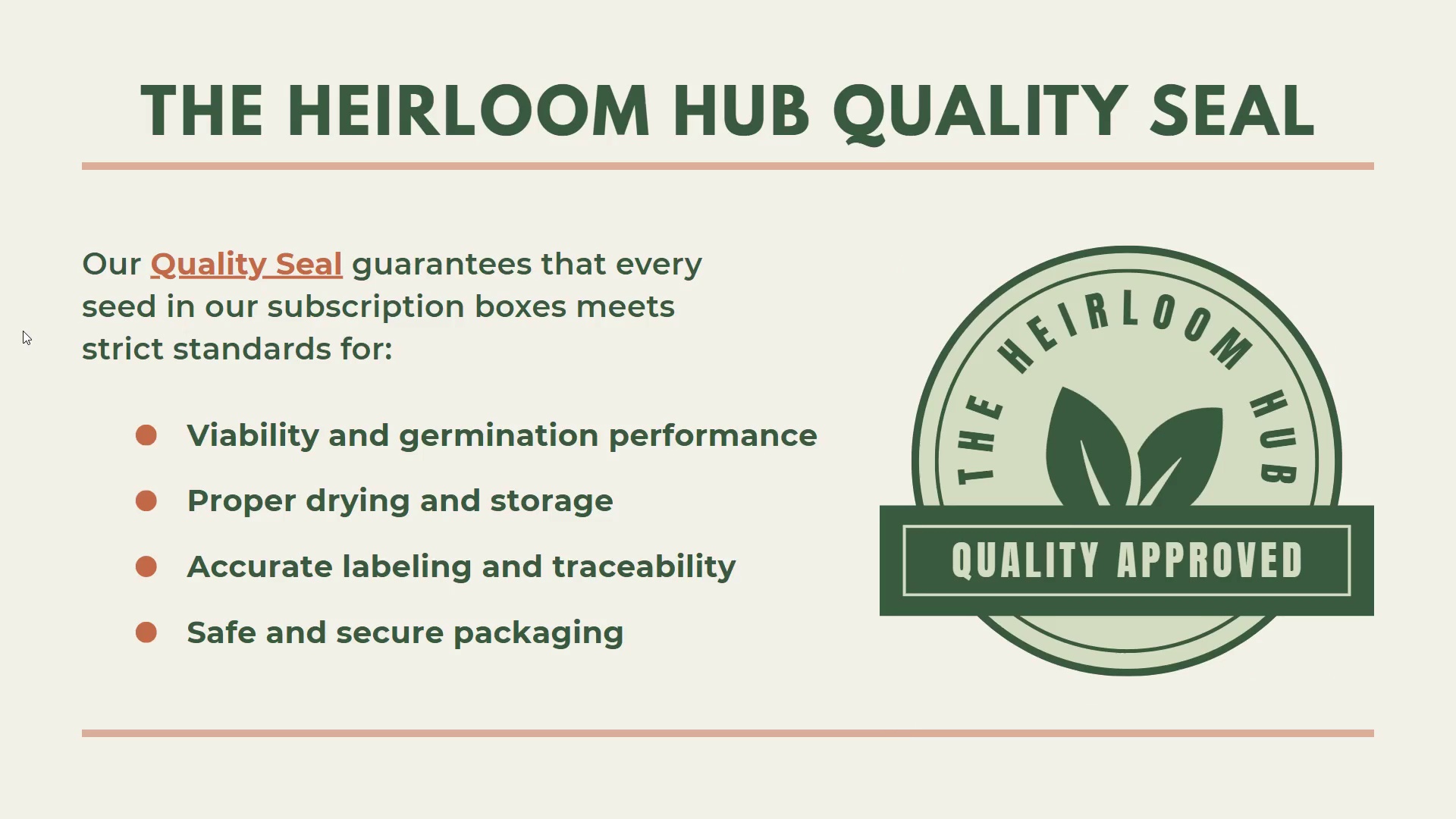 
key(ArrowRight)
 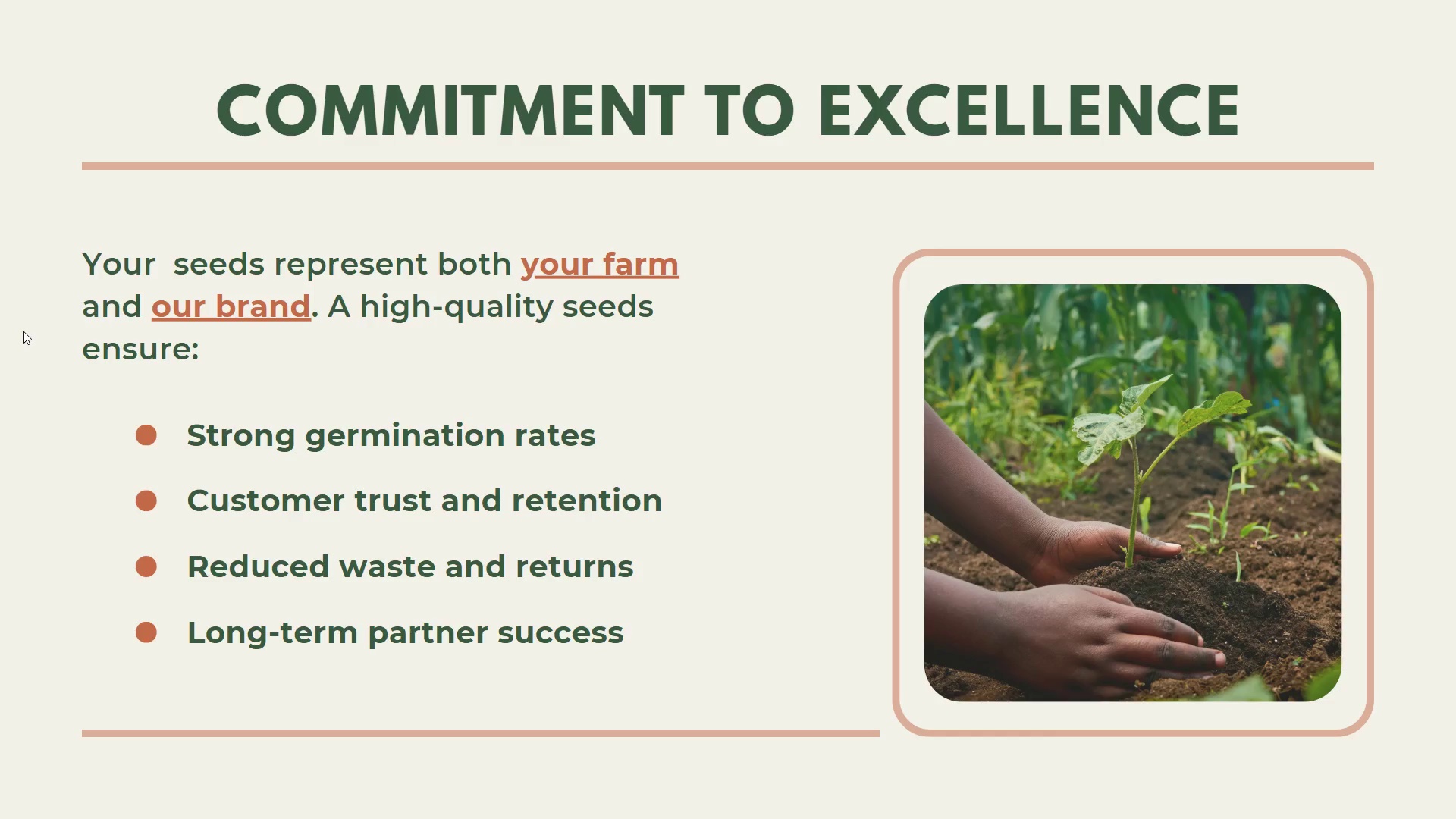 
key(ArrowLeft)
 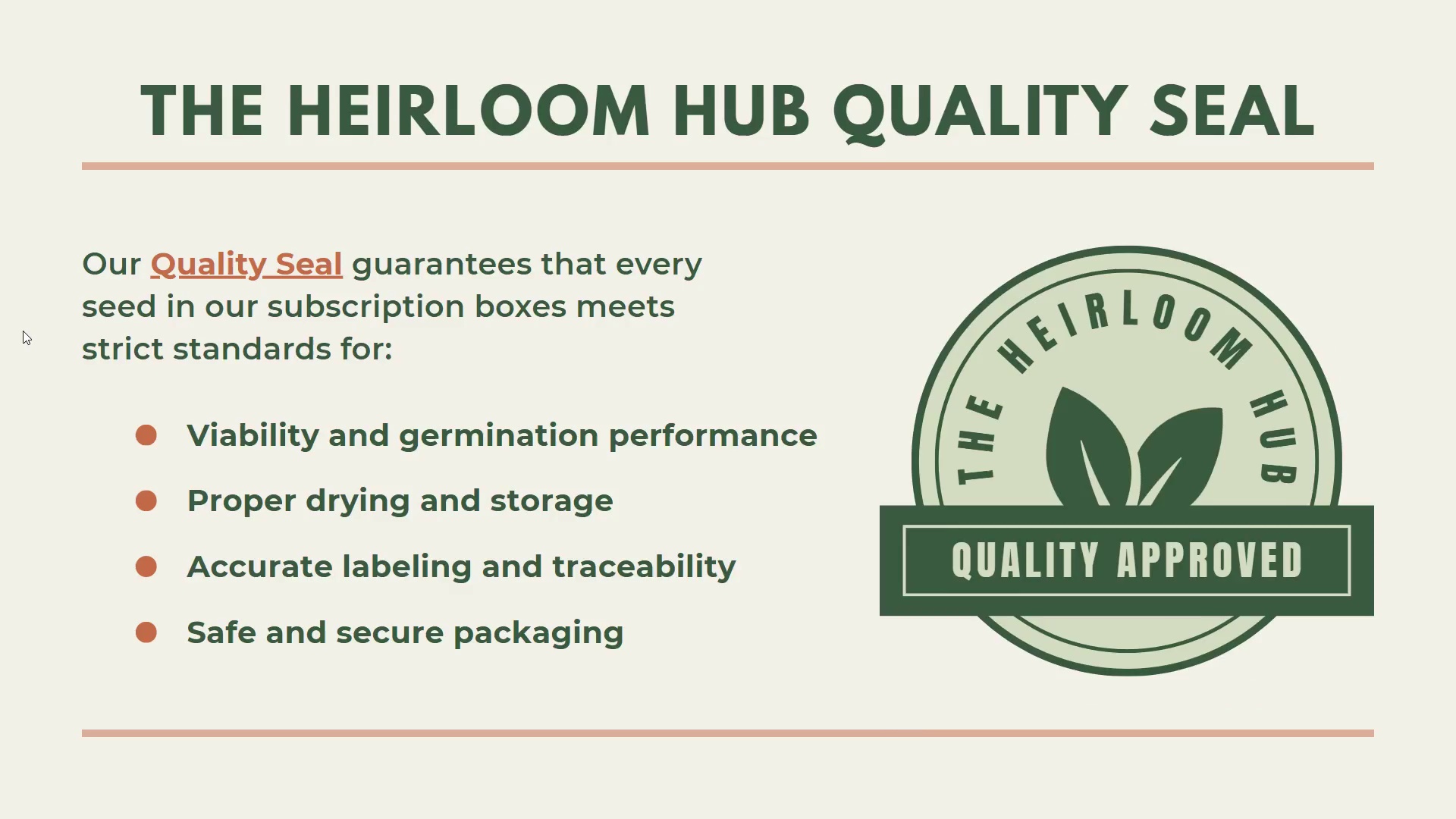 
key(ArrowRight)
 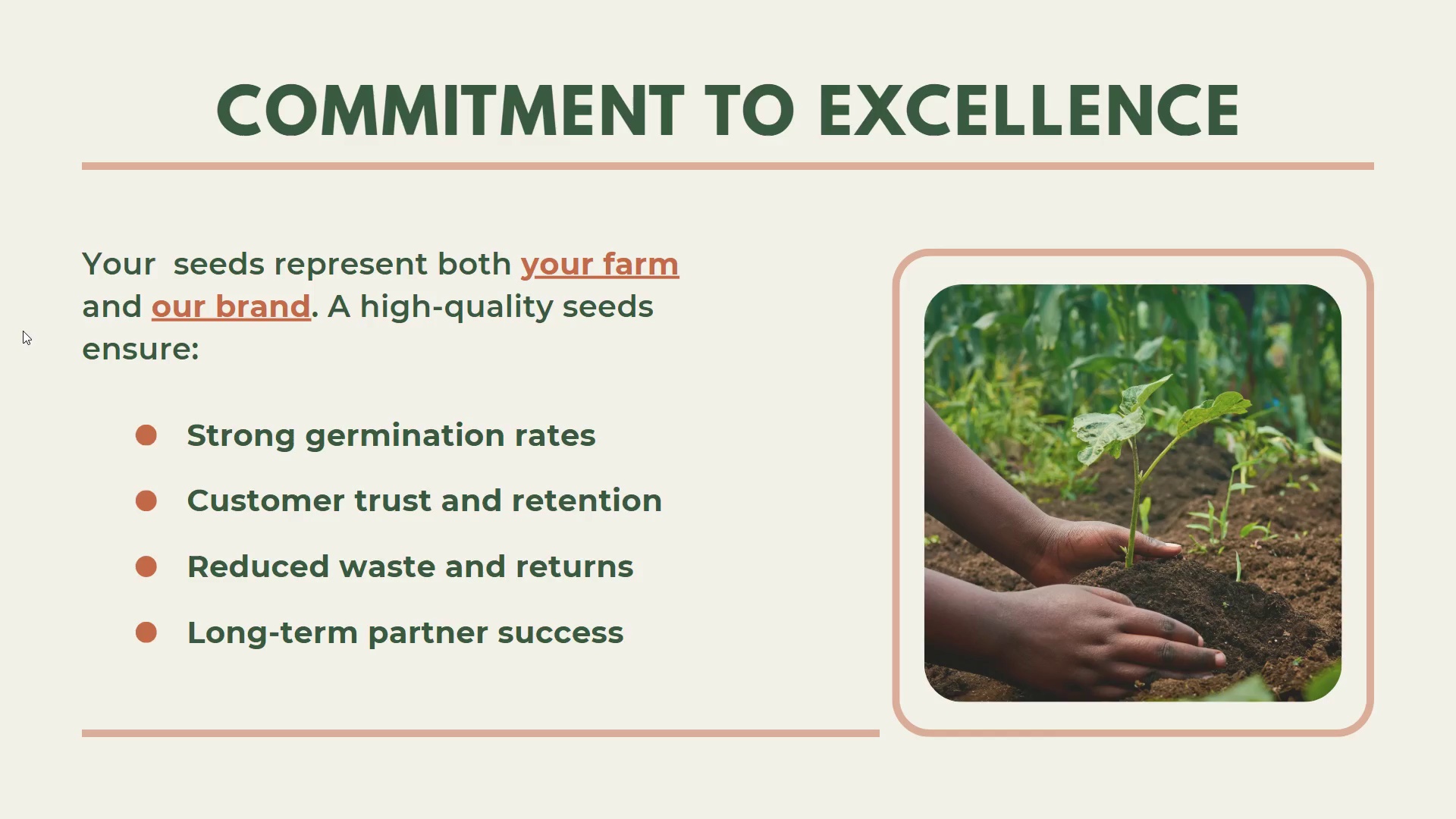 
key(ArrowLeft)
 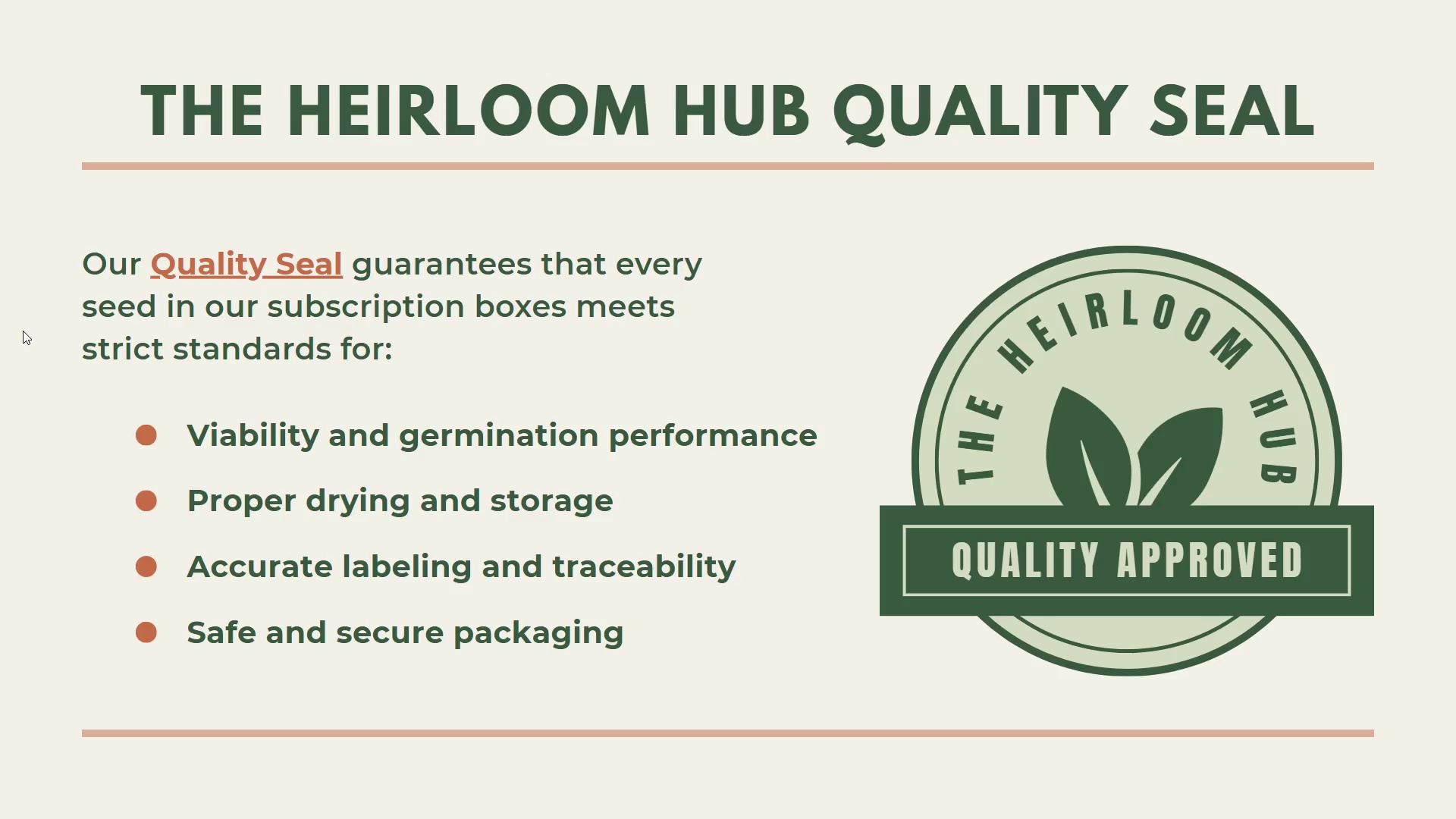 
key(ArrowRight)
 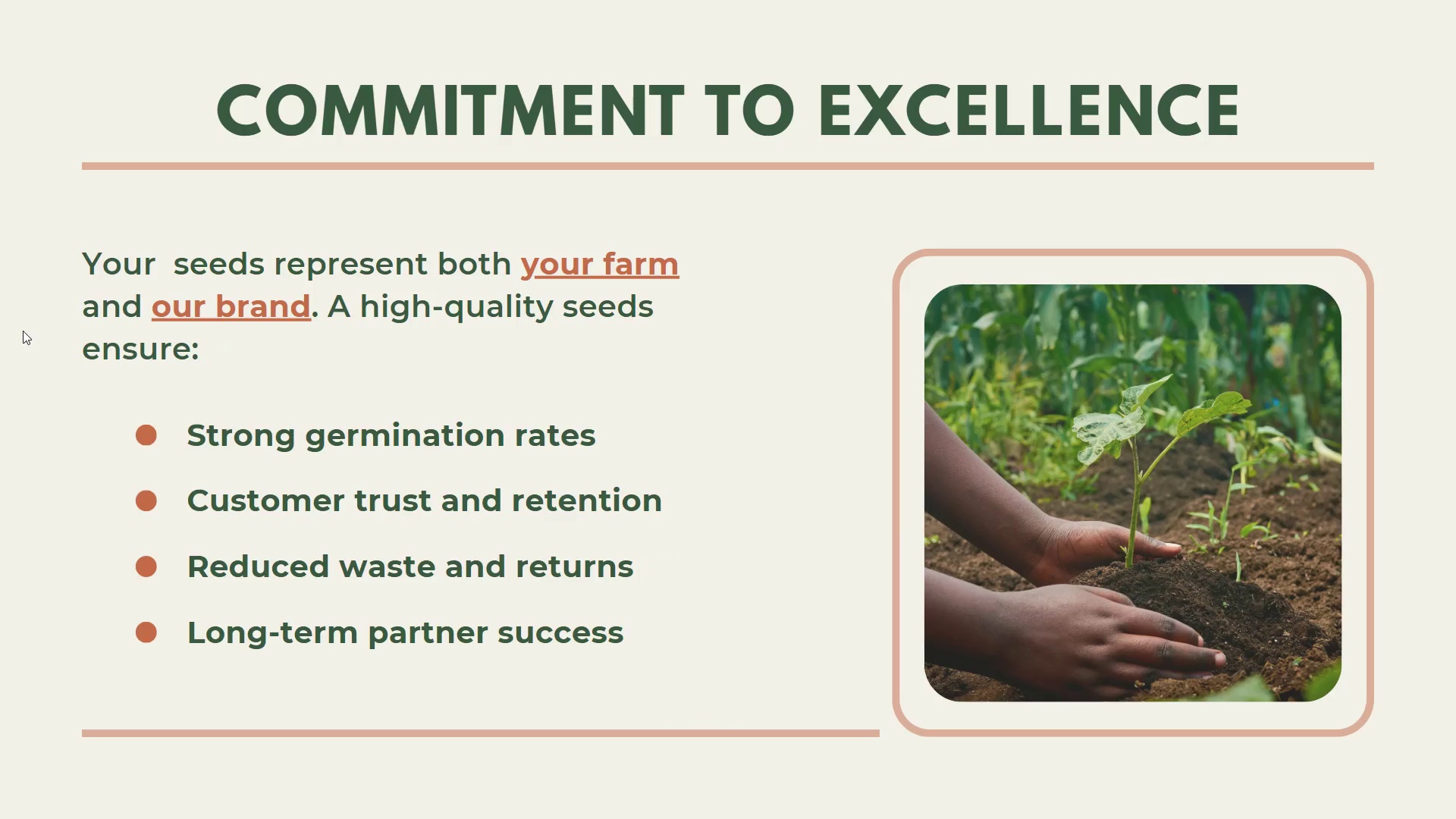 
key(ArrowLeft)
 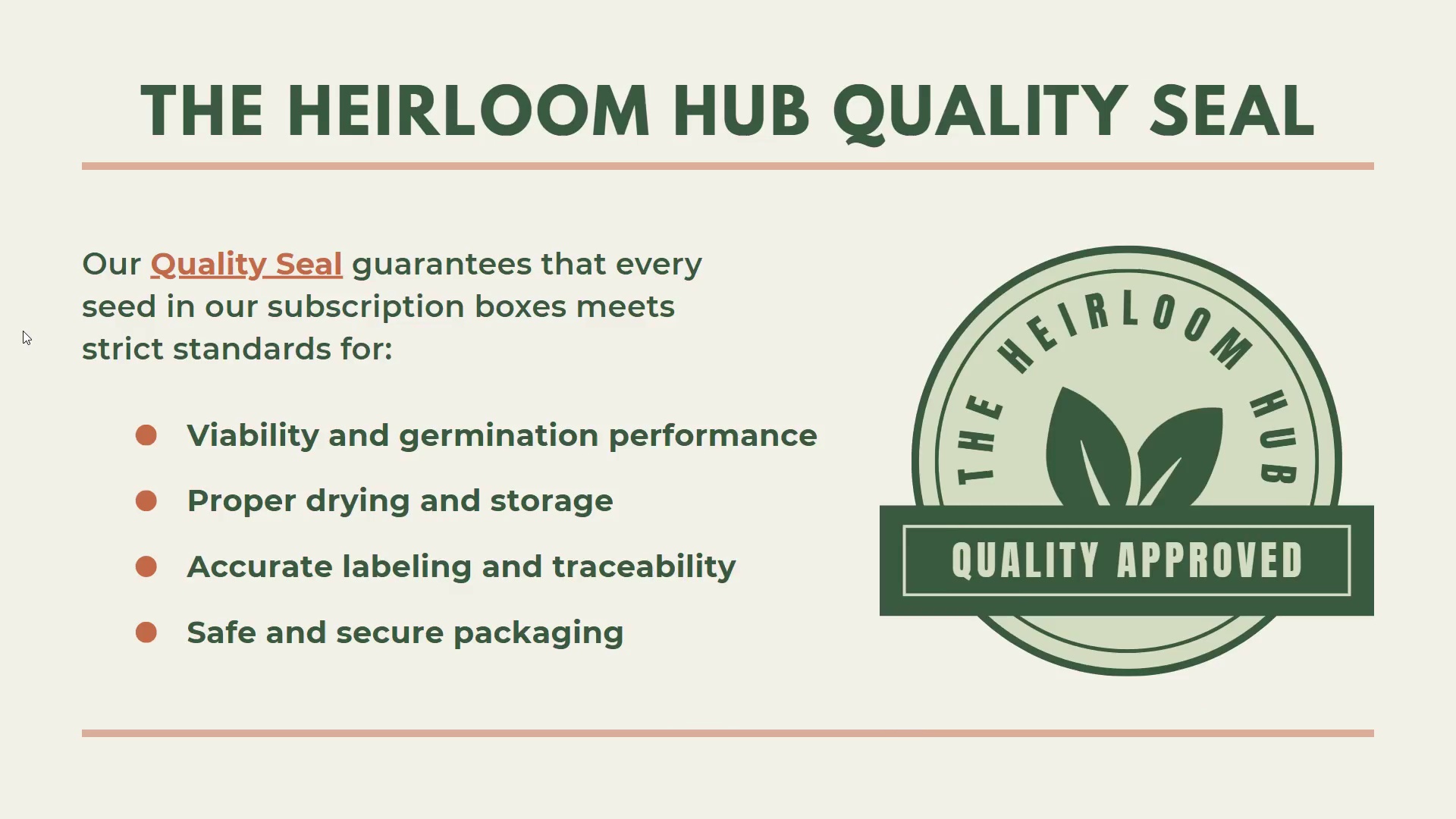 
key(ArrowRight)
 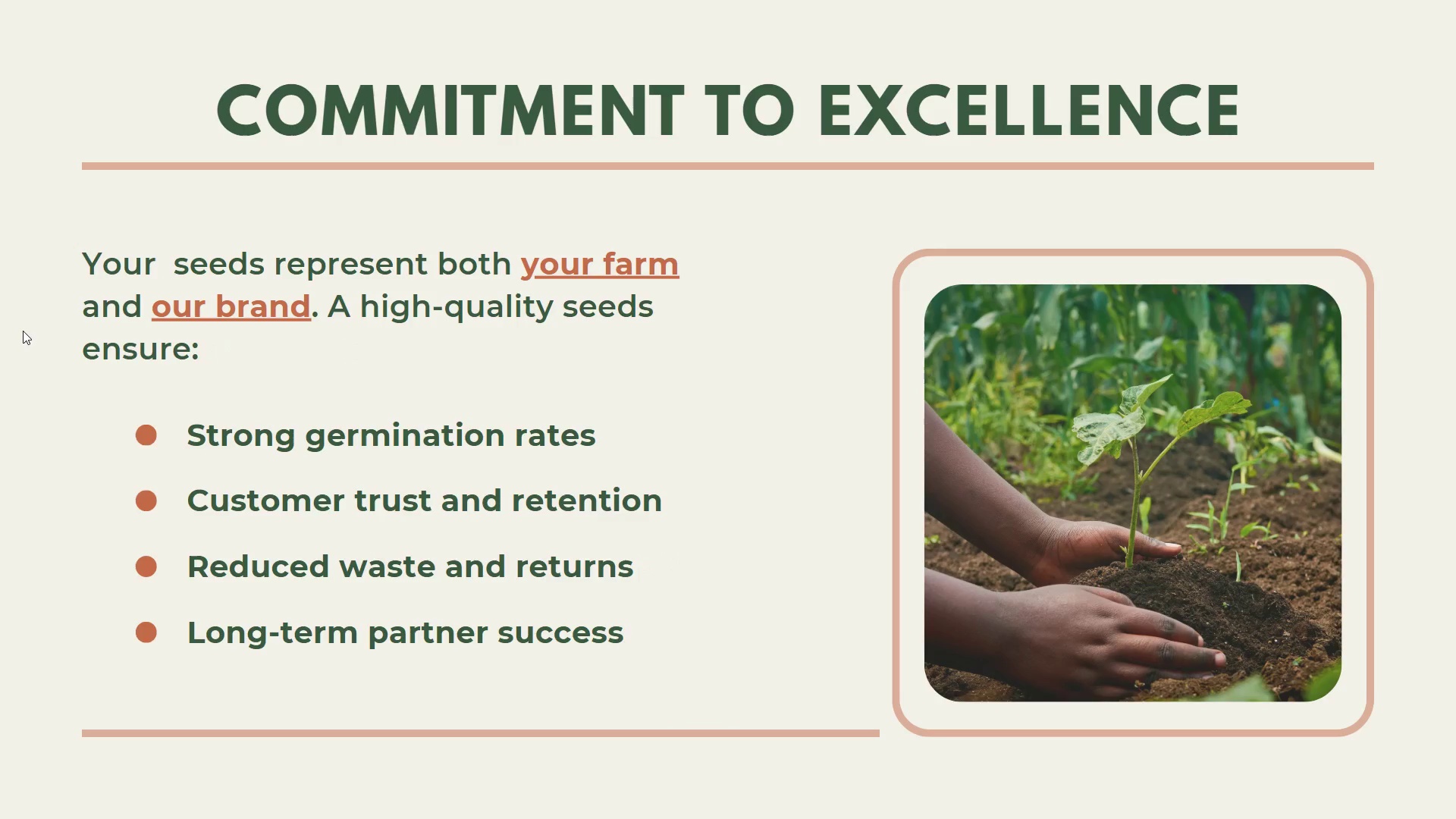 
wait(9.84)
 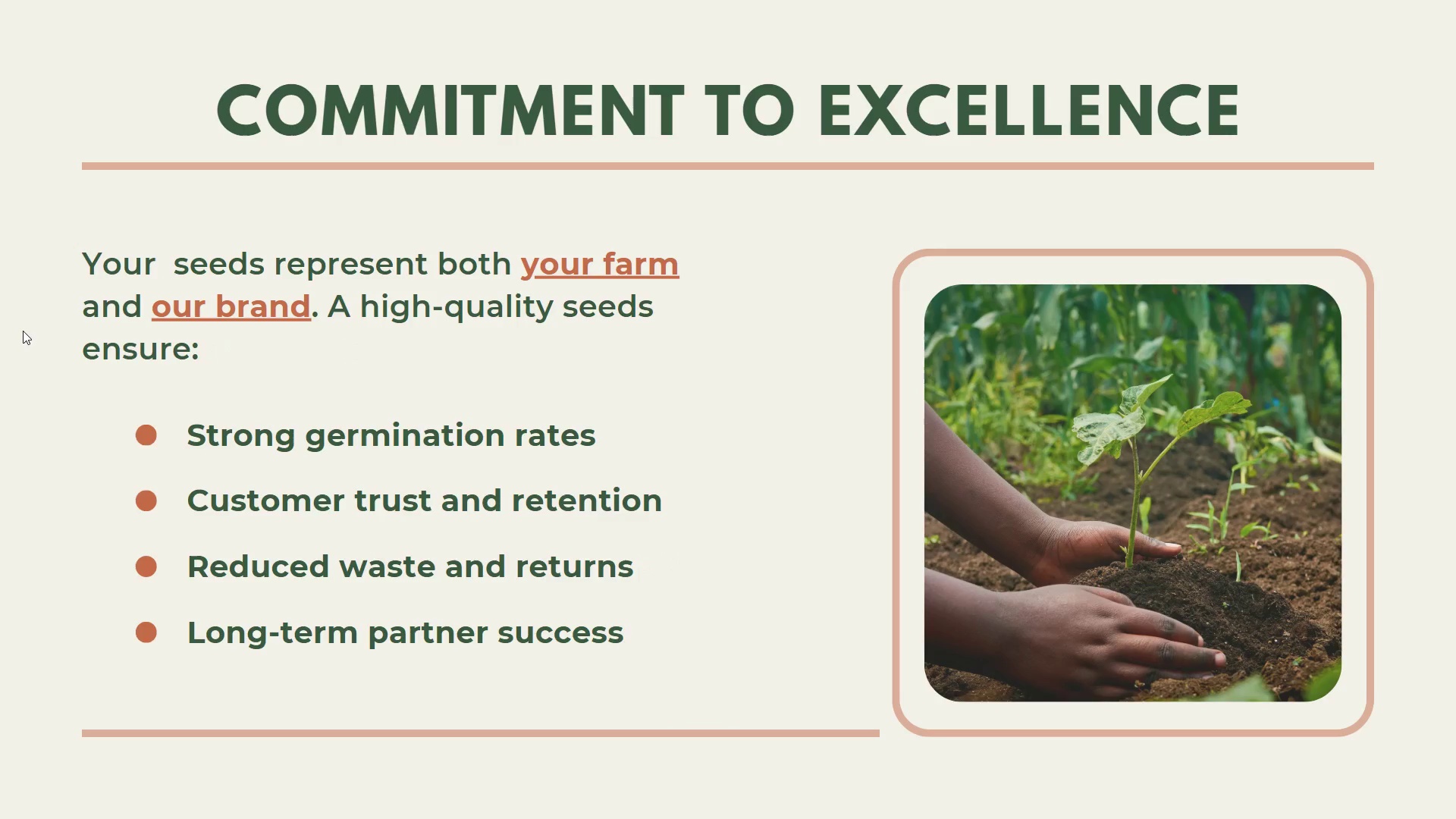 
key(ArrowRight)
 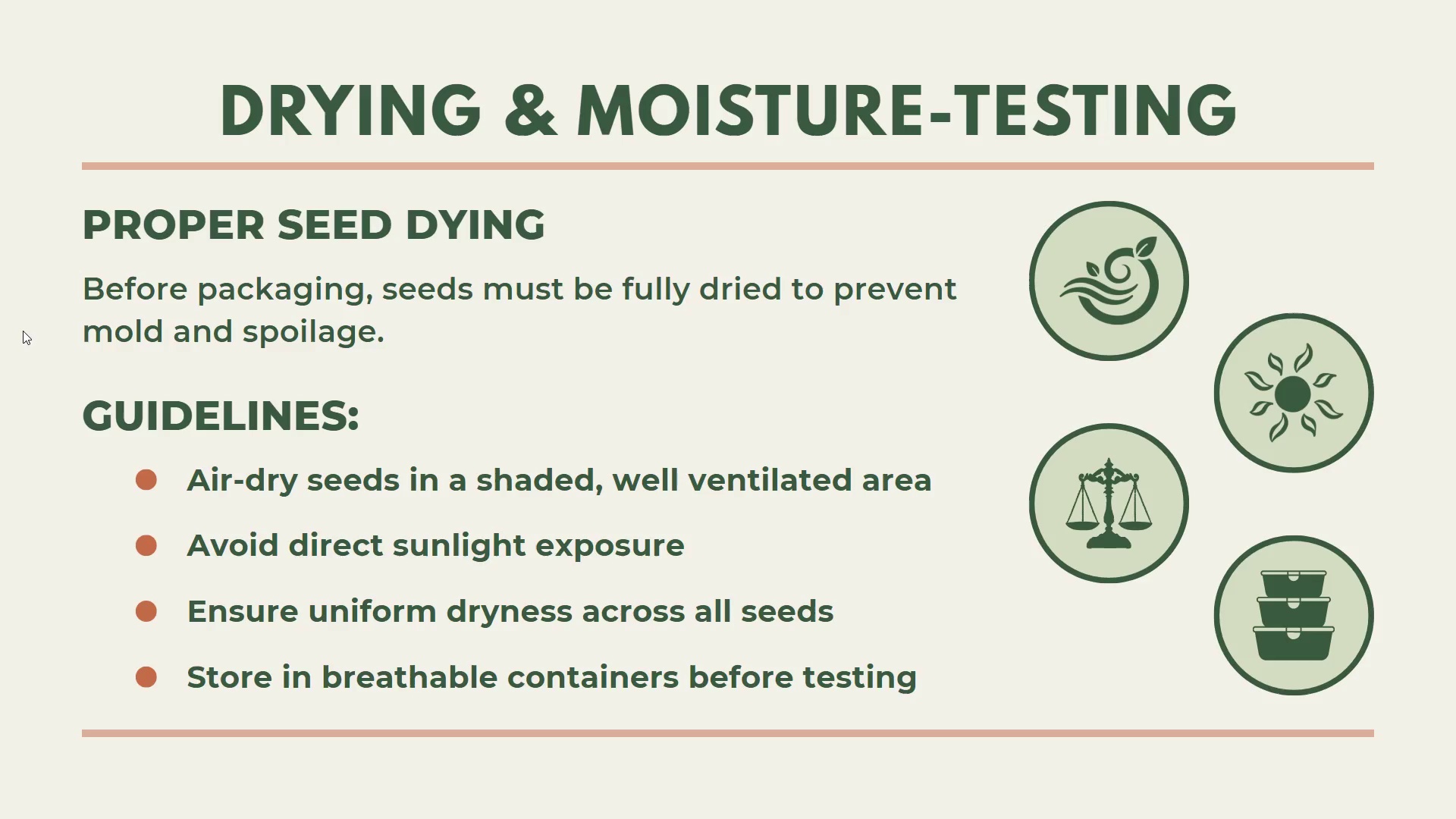 
key(ArrowLeft)
 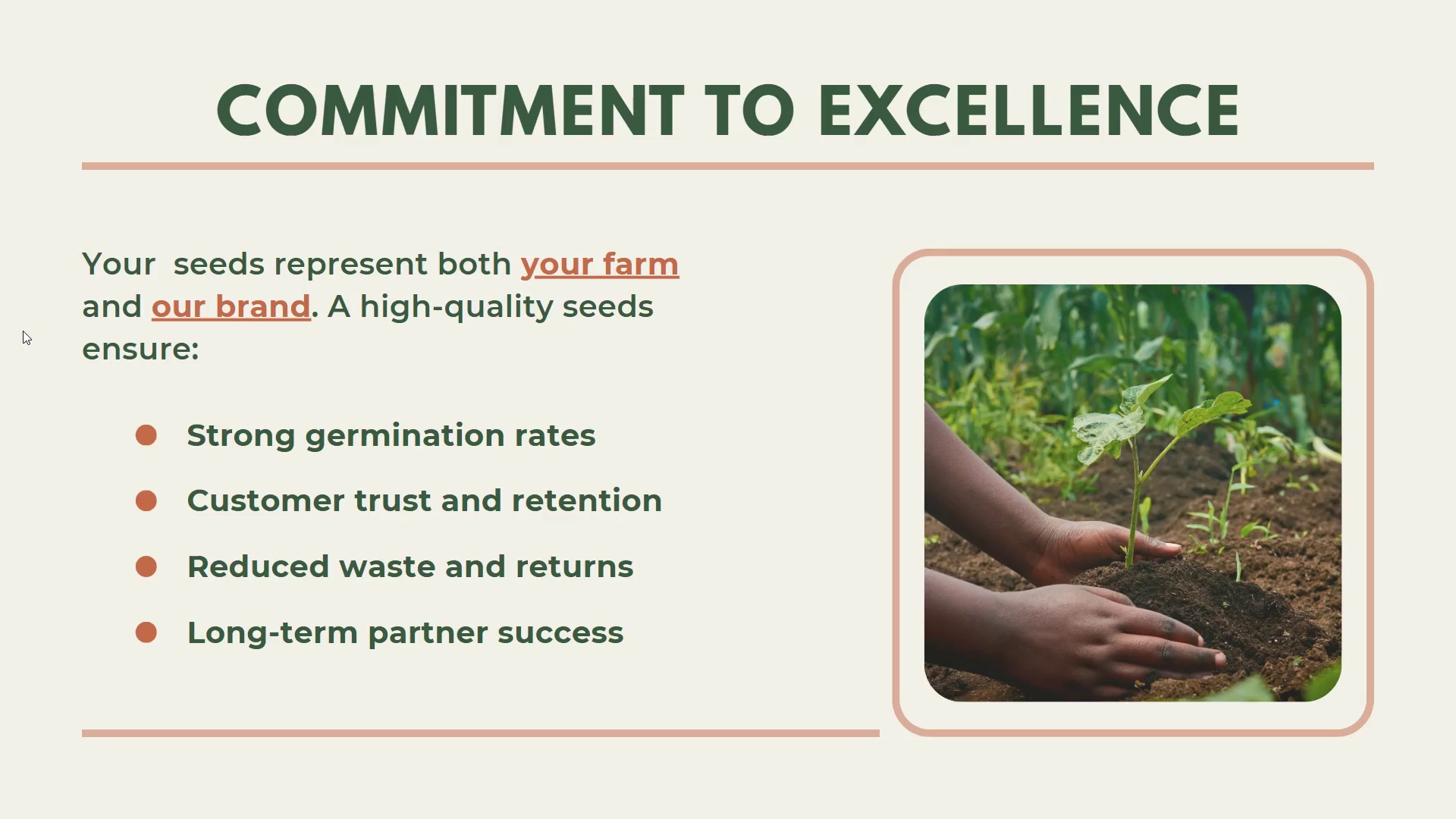 
key(ArrowRight)
 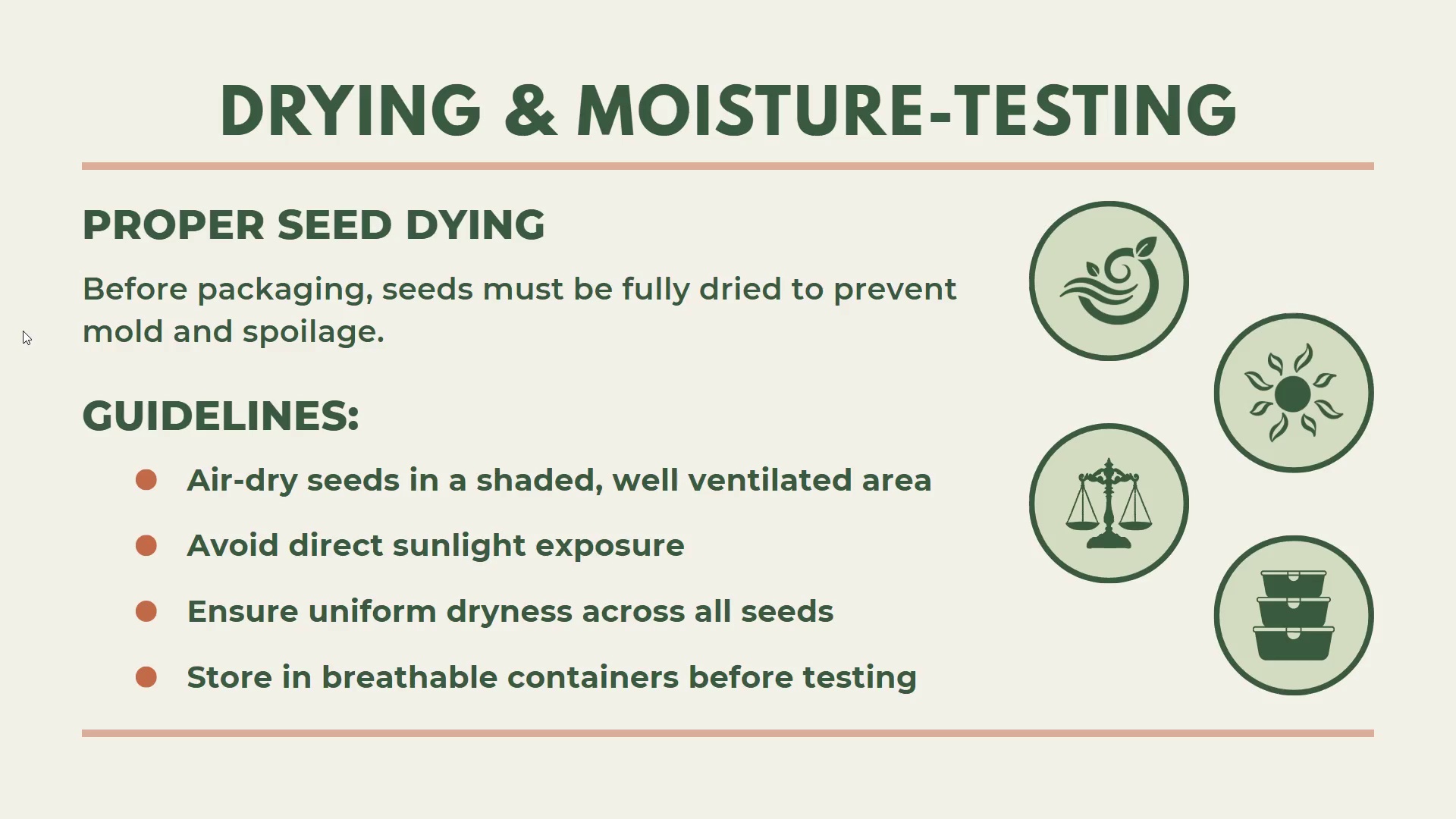 
key(ArrowLeft)
 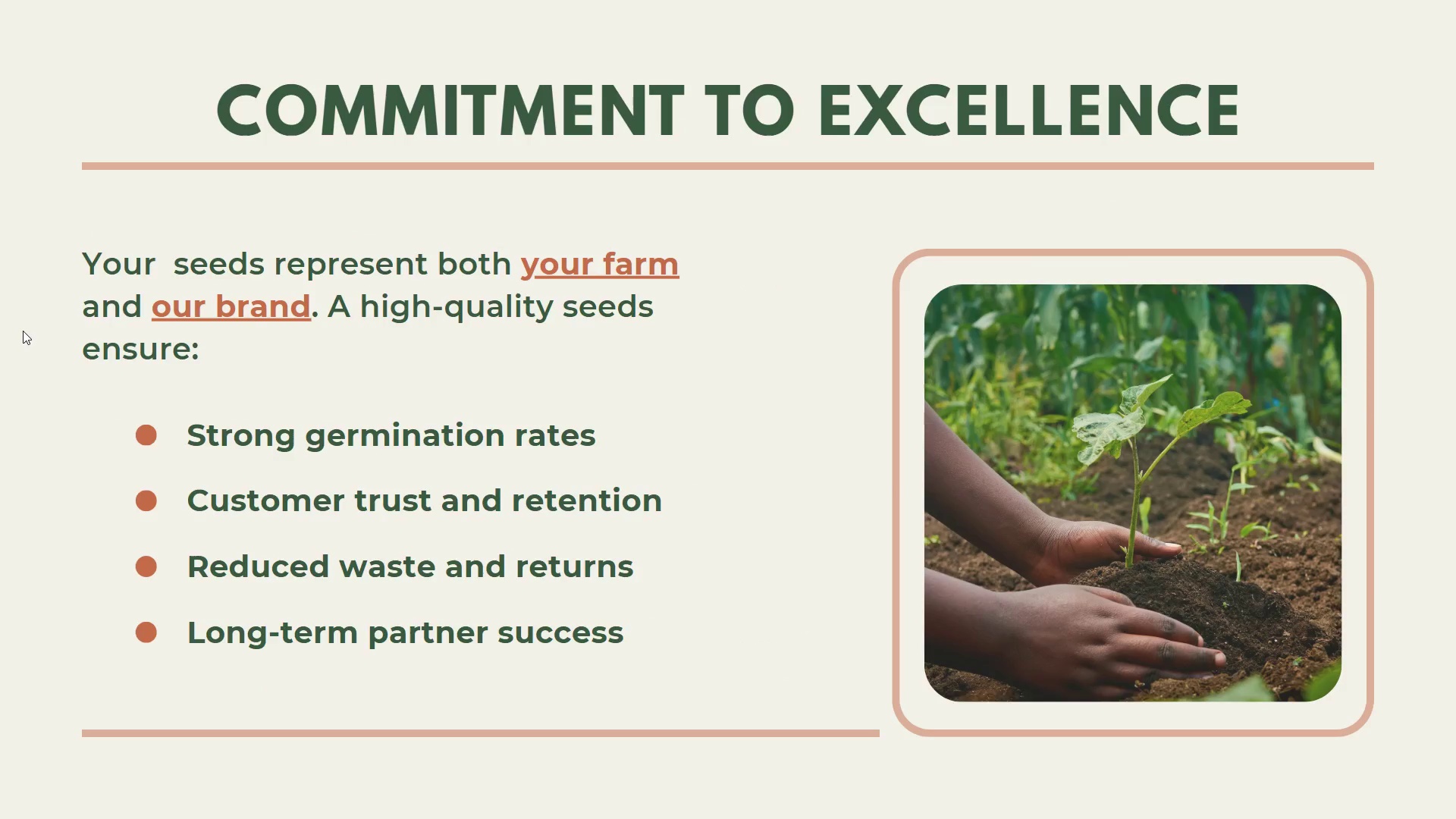 
key(ArrowRight)
 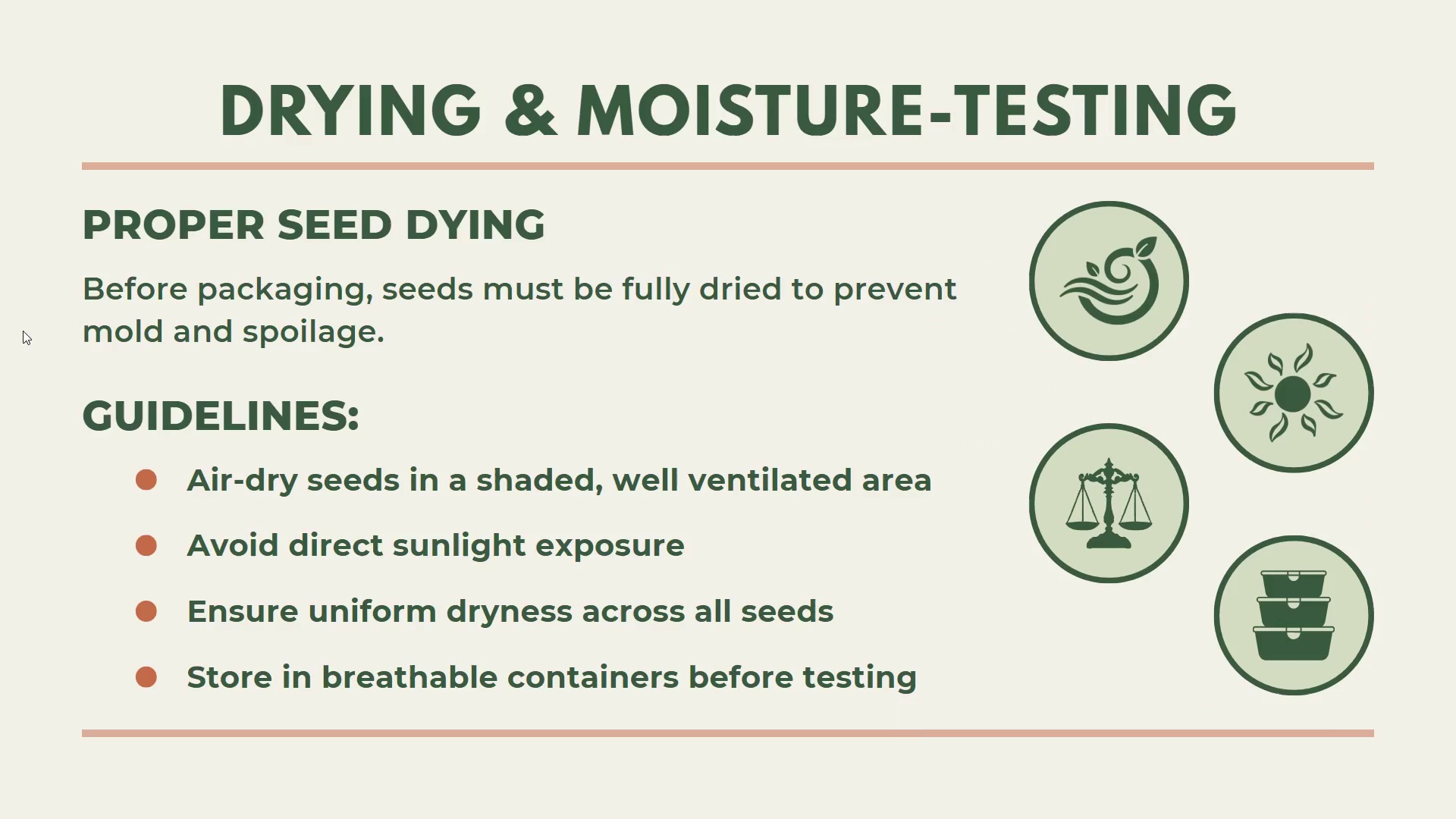 
wait(8.84)
 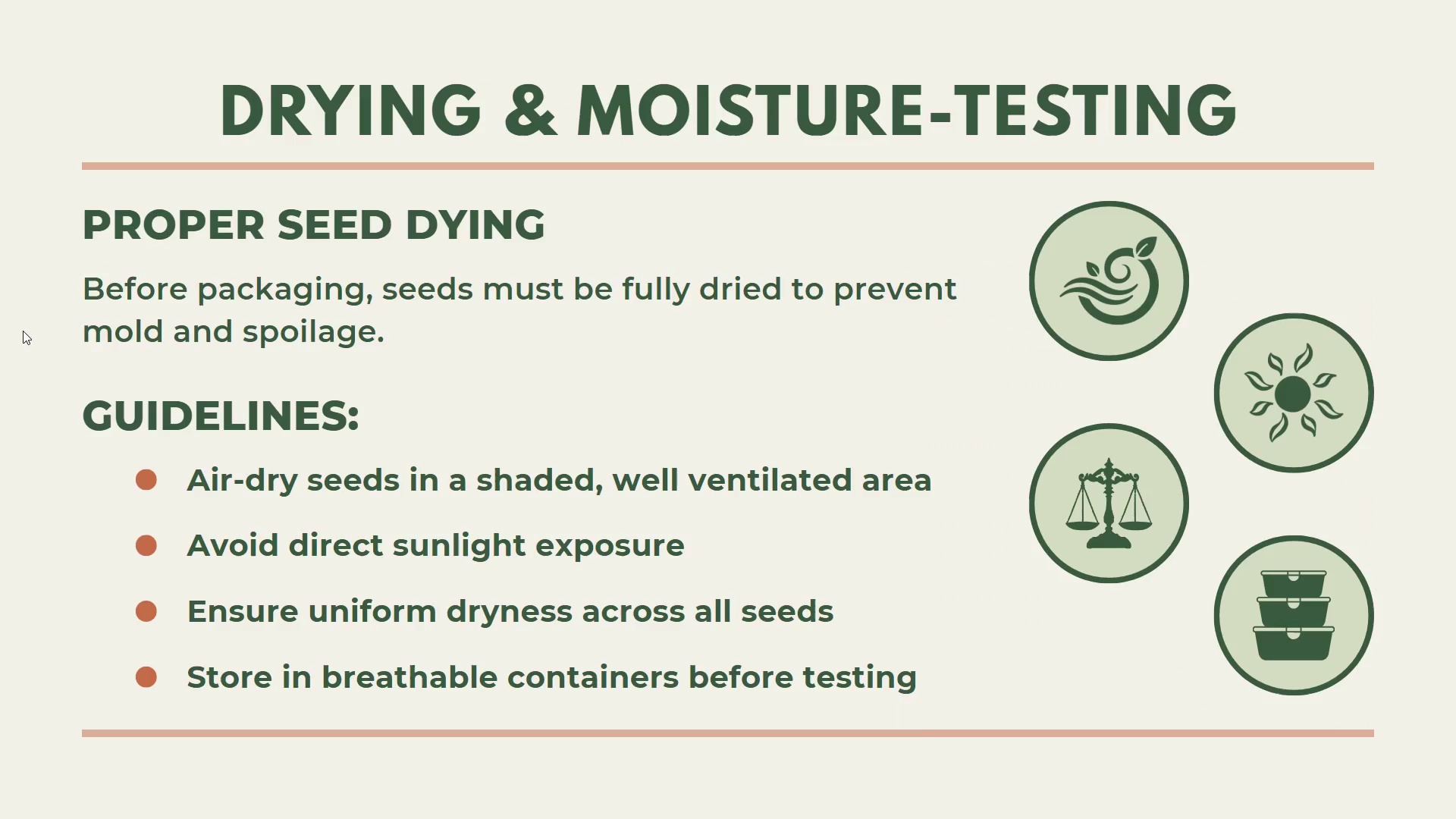 
key(ArrowRight)
 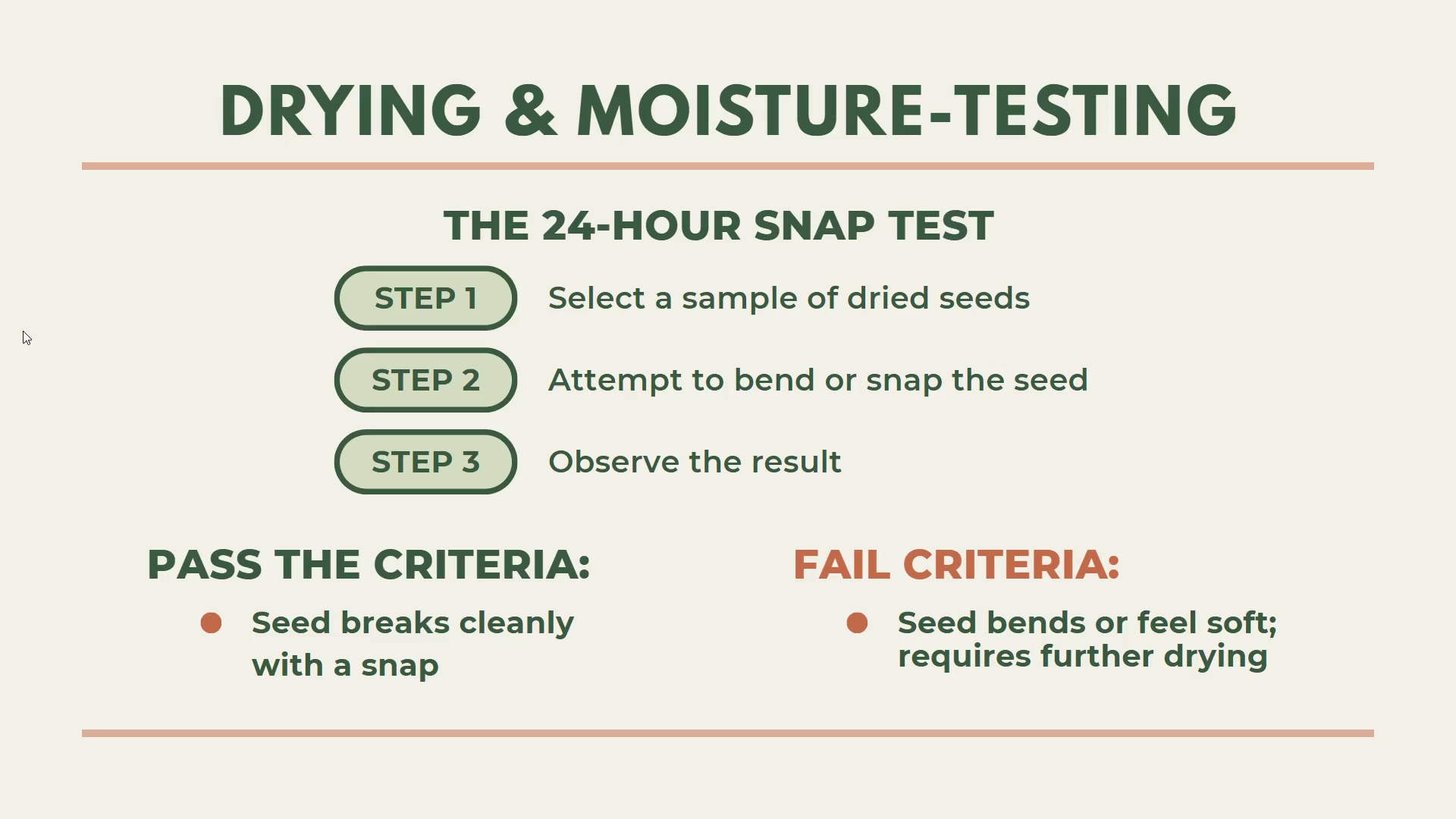 
key(ArrowRight)
 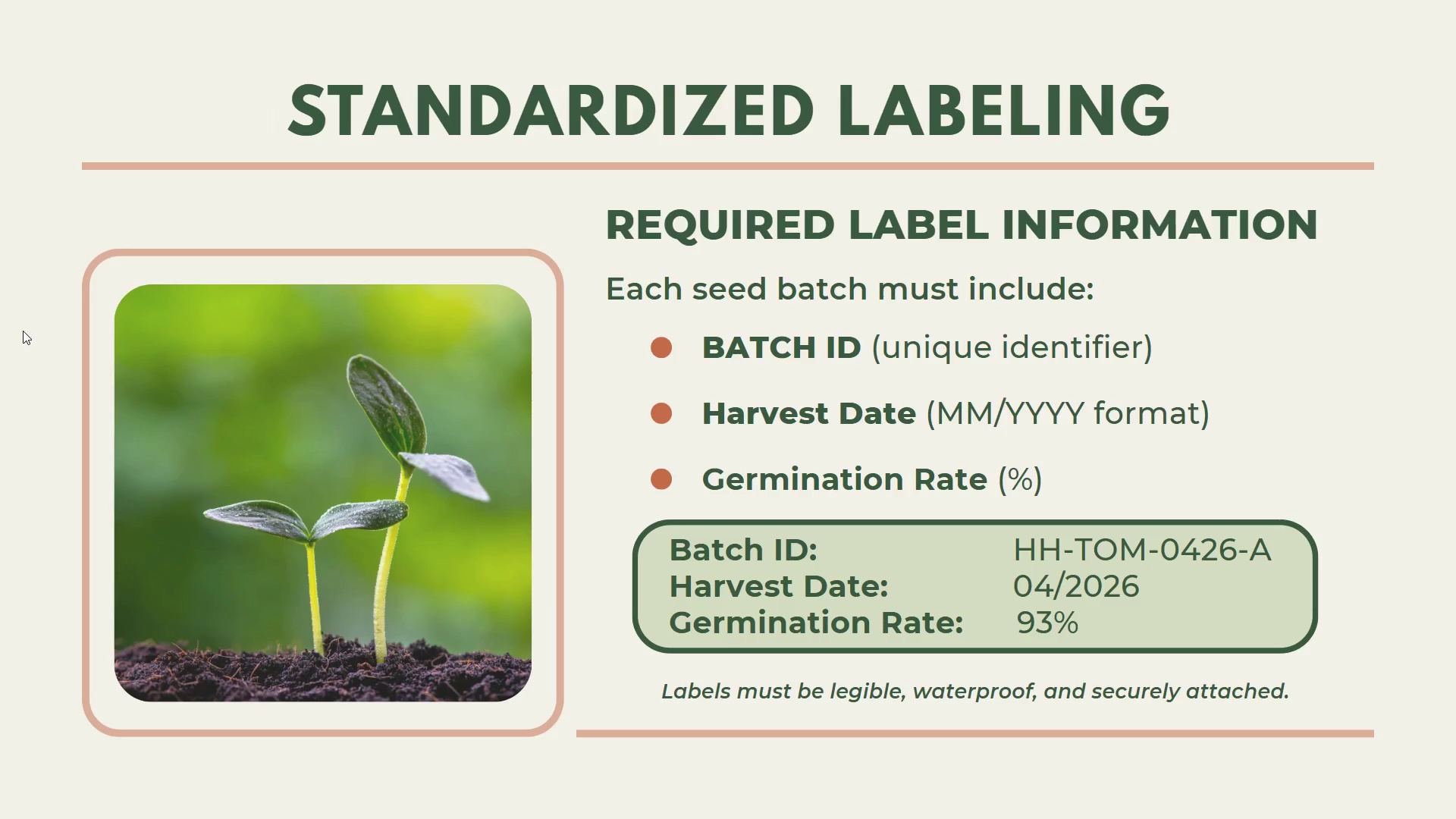 
key(ArrowRight)
 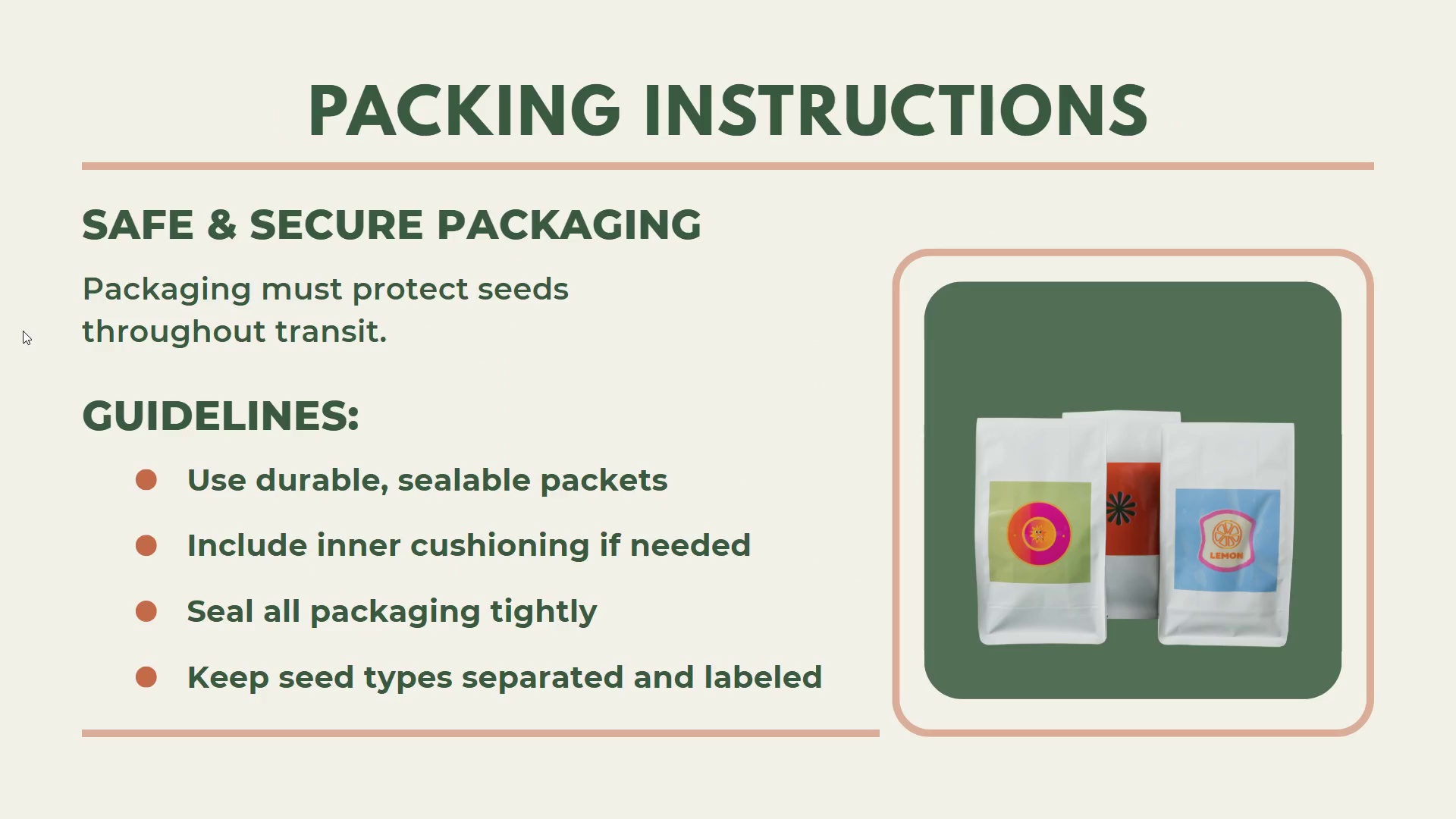 
key(ArrowRight)
 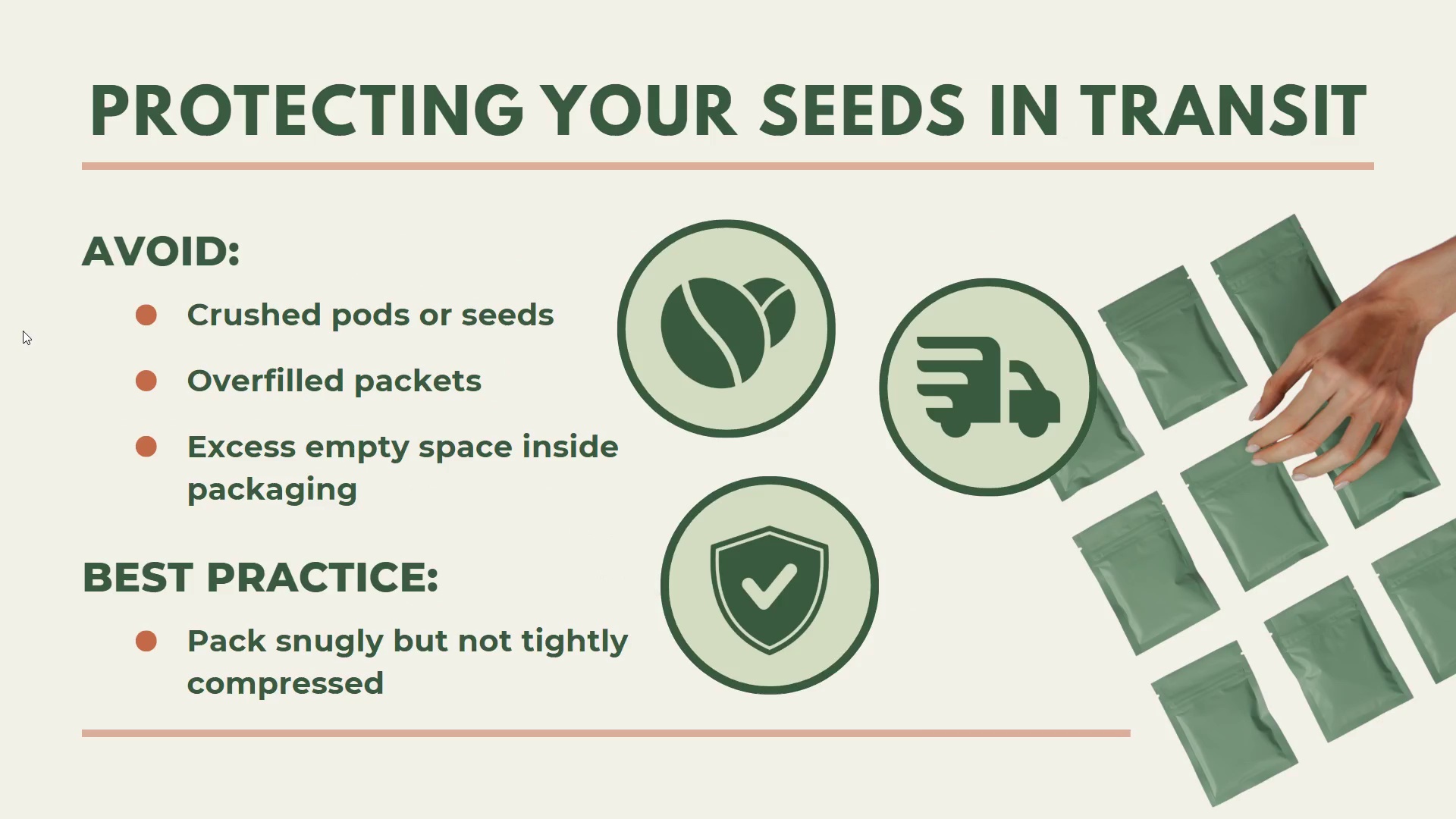 
key(ArrowRight)
 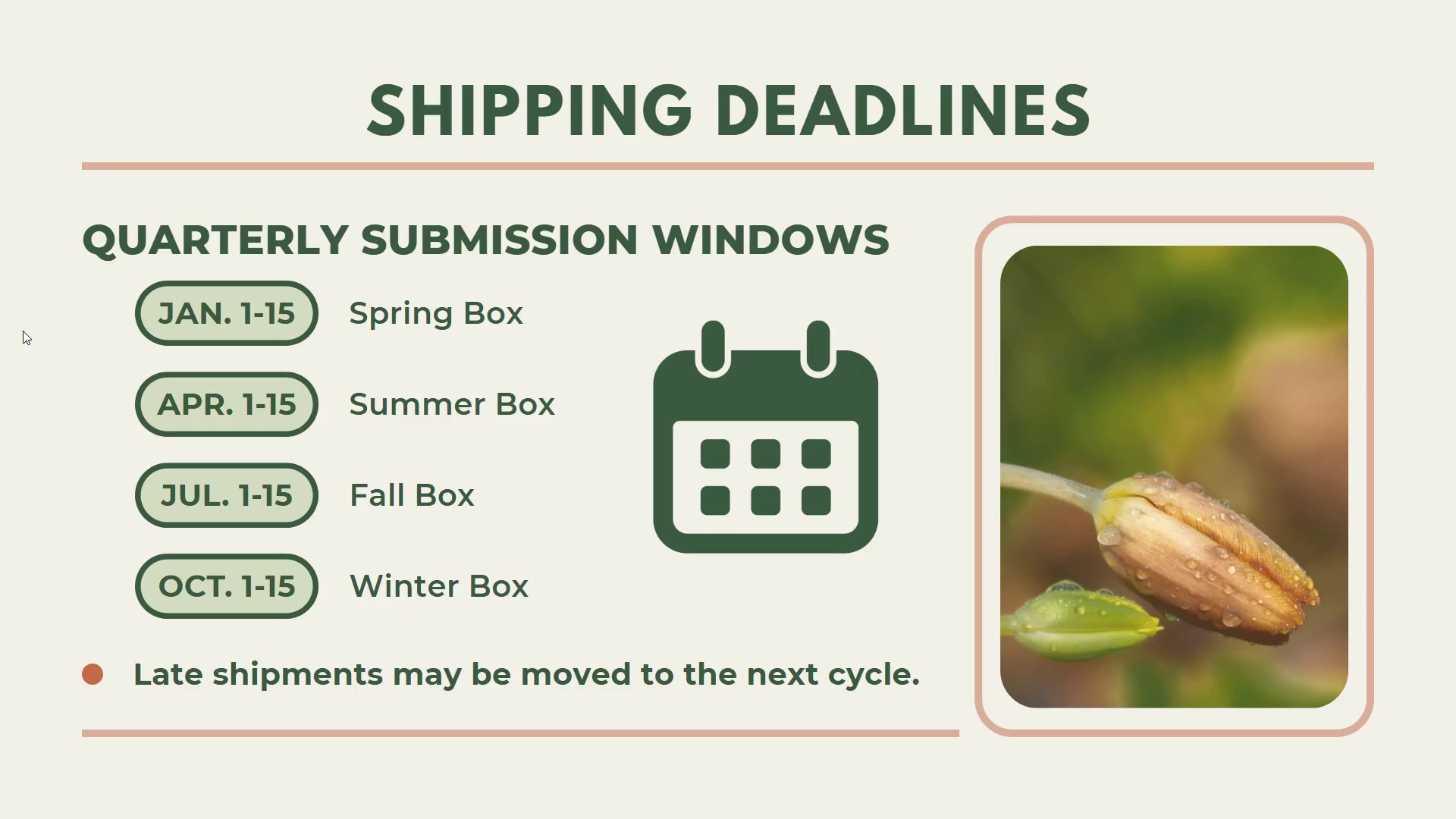 
key(ArrowLeft)
 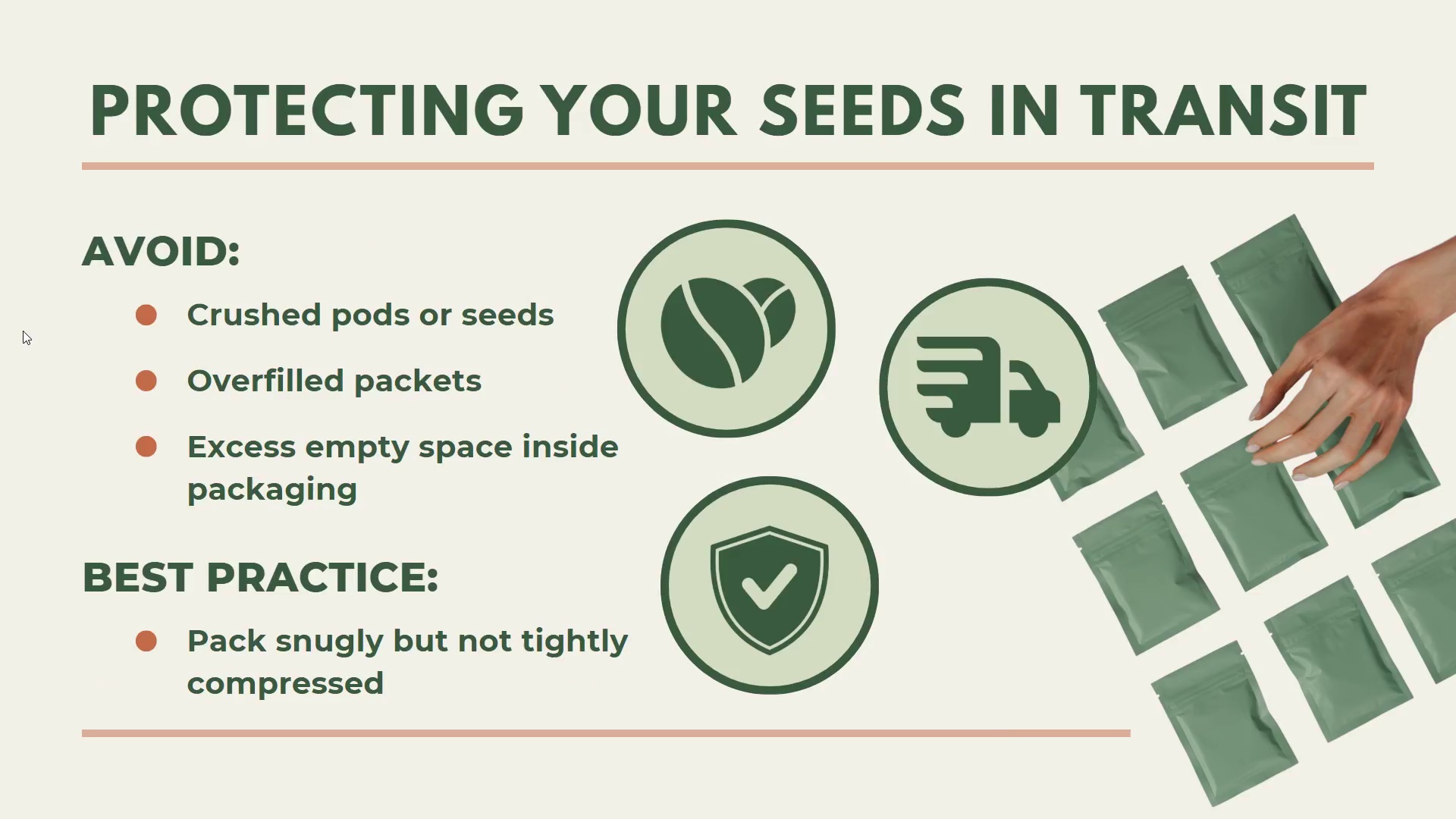 
key(ArrowRight)
 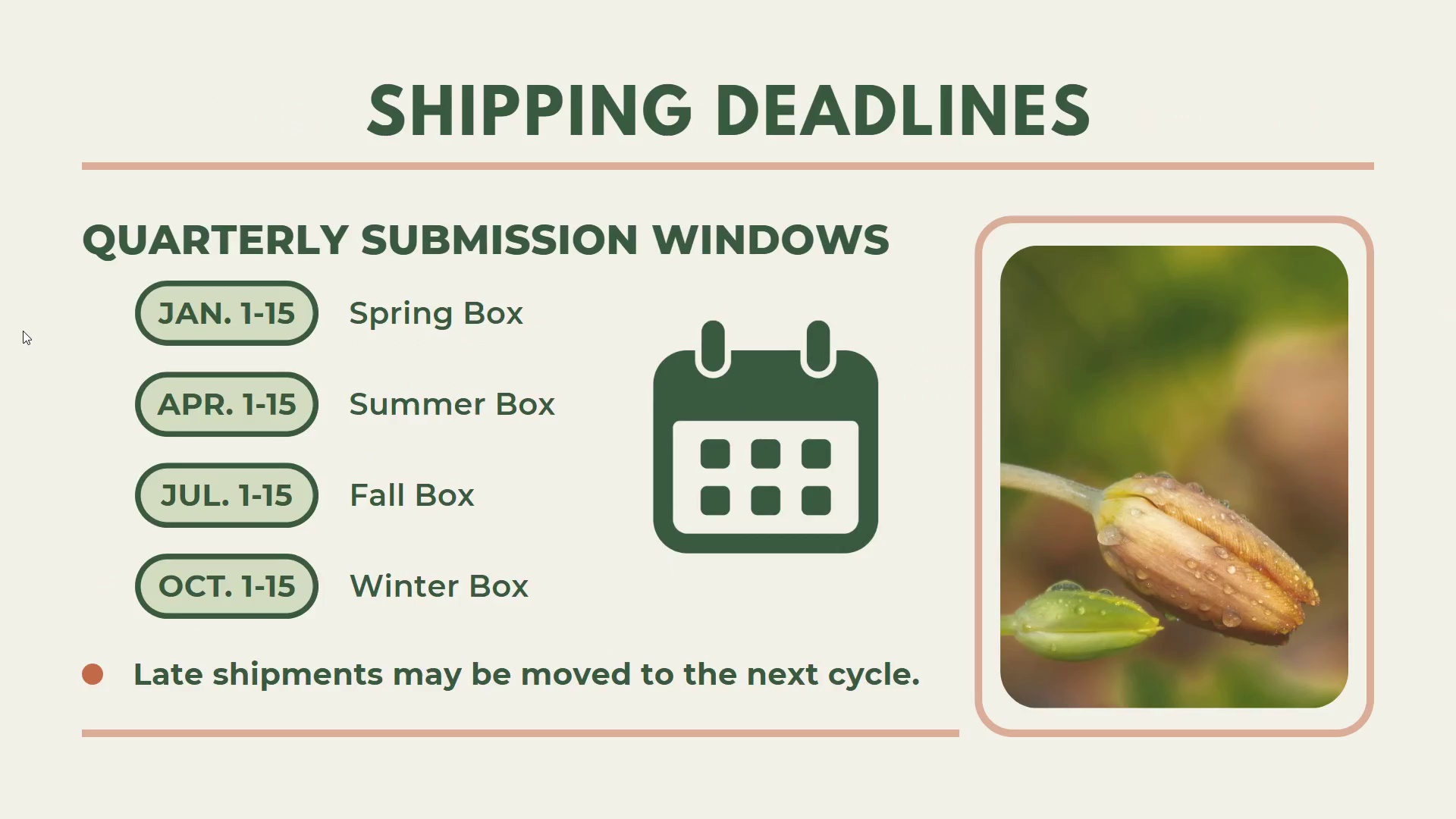 
key(ArrowRight)
 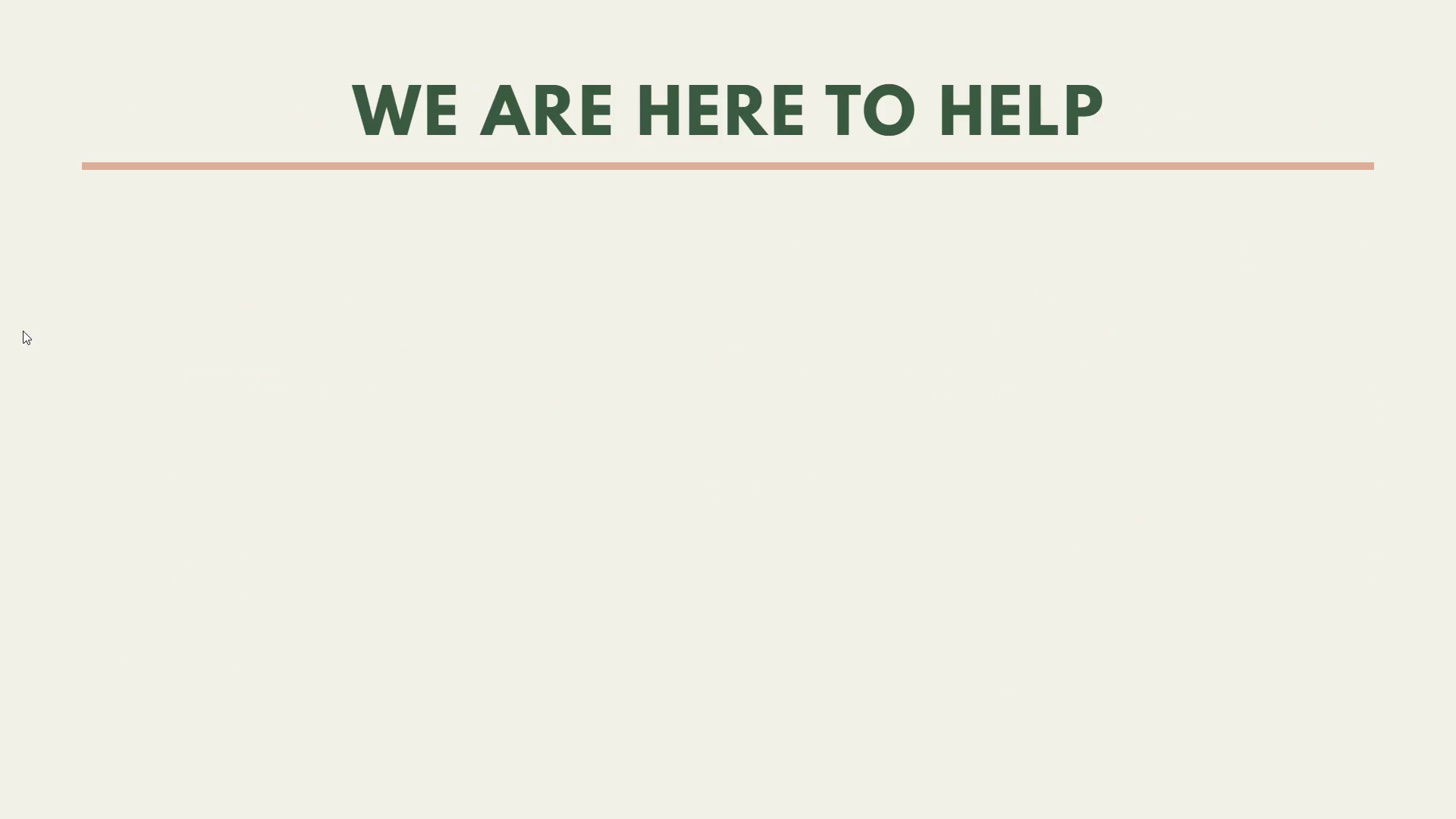 
key(ArrowLeft)
 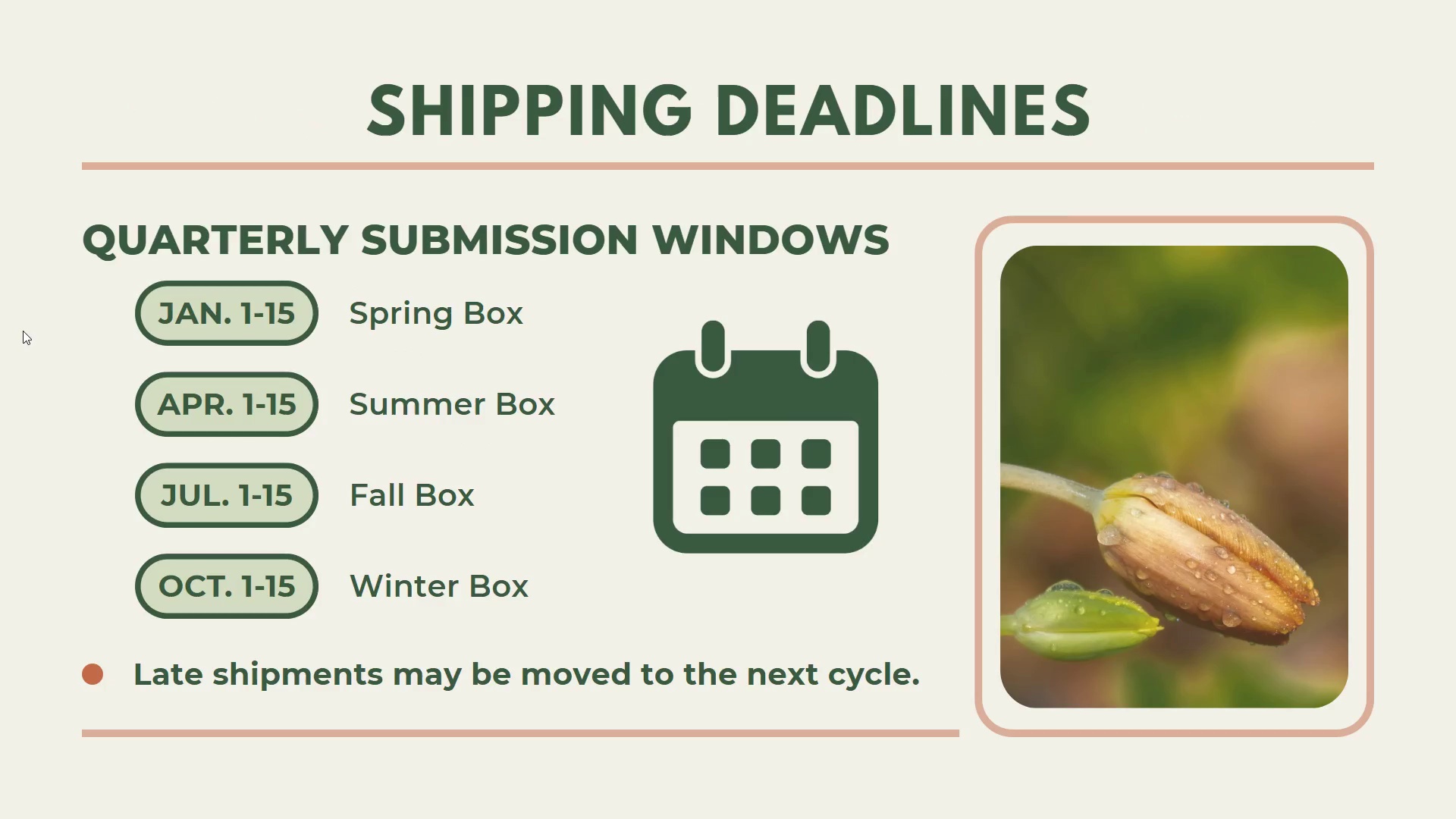 
key(Escape)
 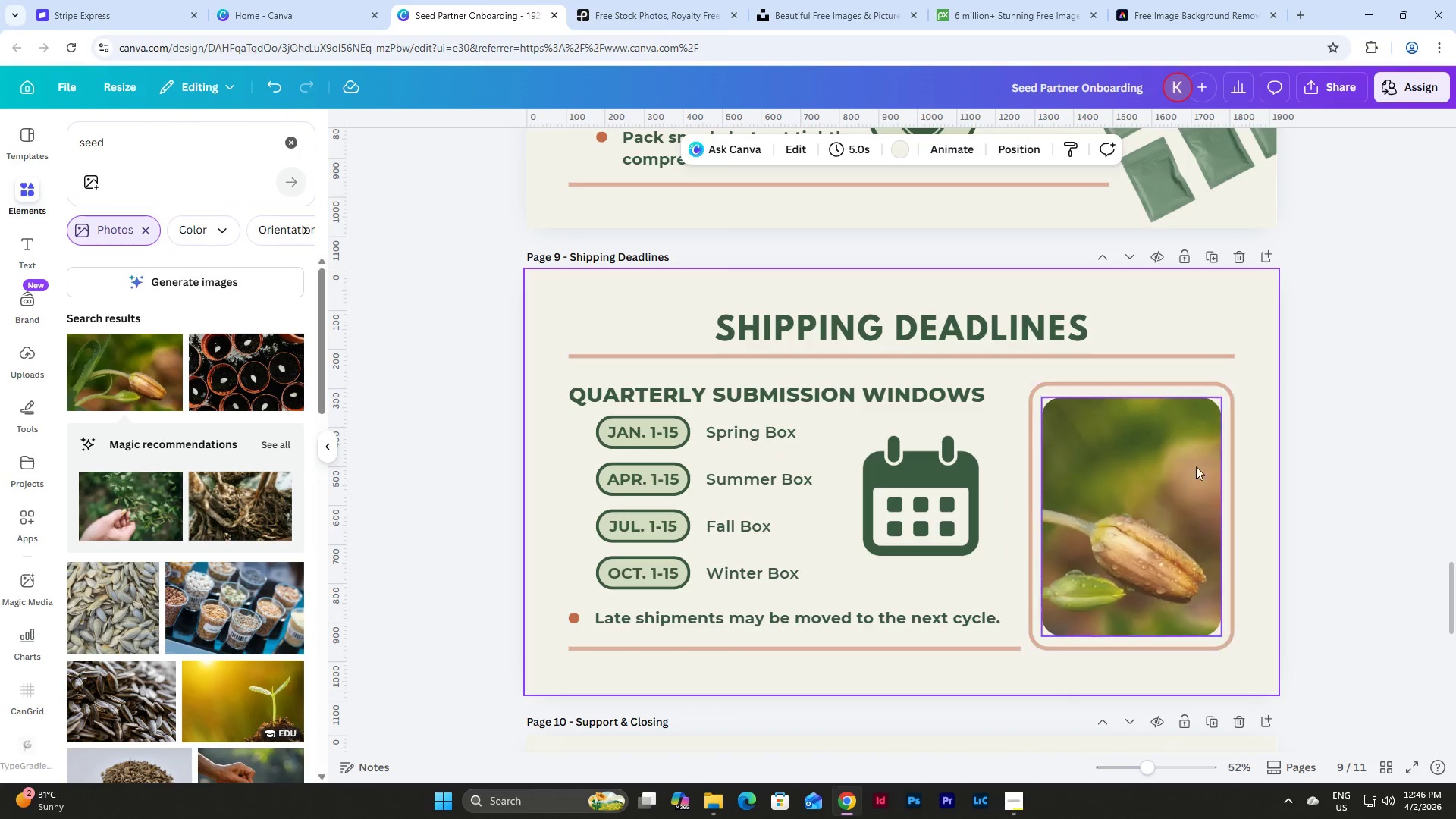 
left_click([1335, 431])
 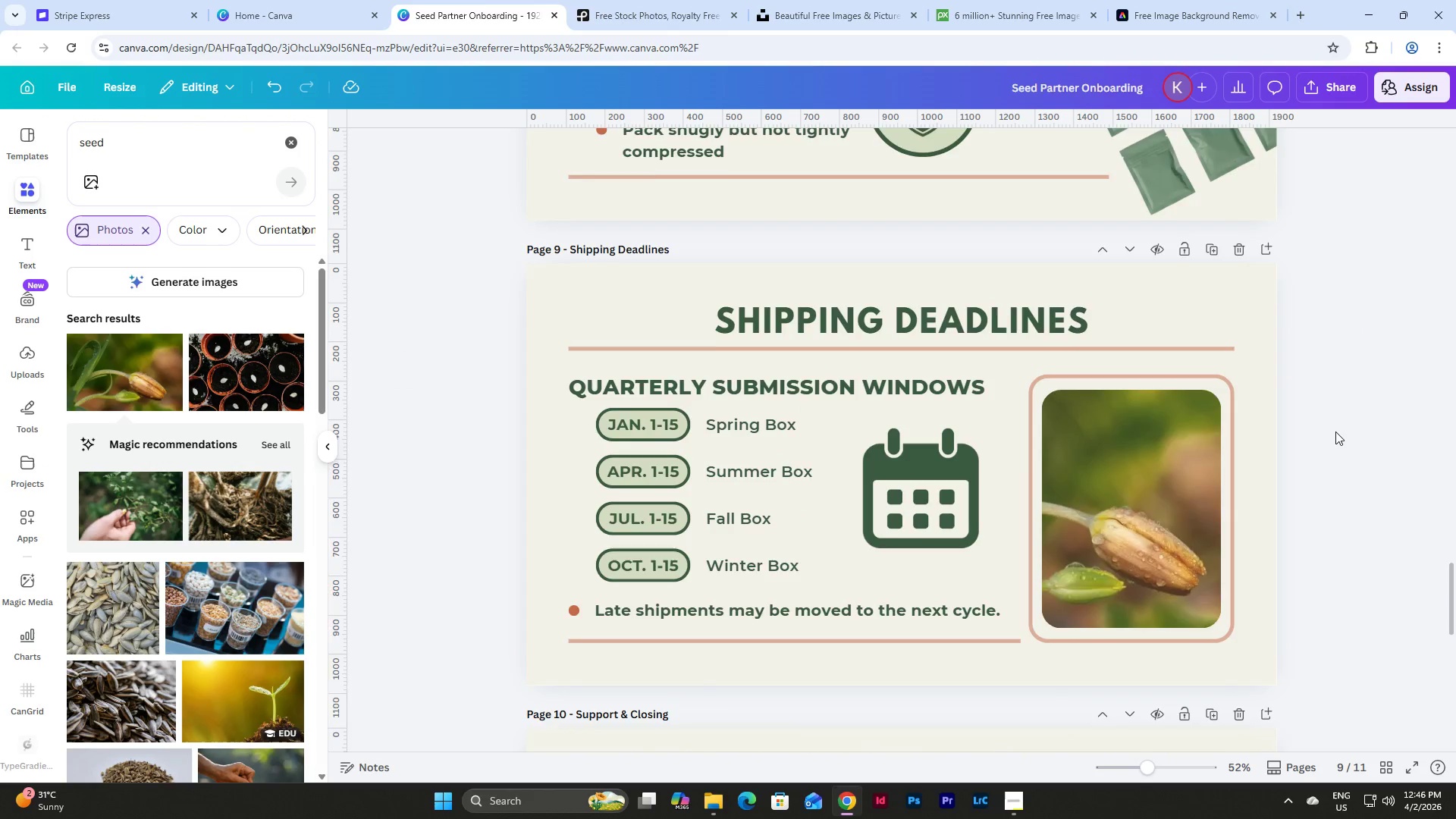 
scroll: coordinate [1335, 431], scroll_direction: down, amount: 14.0
 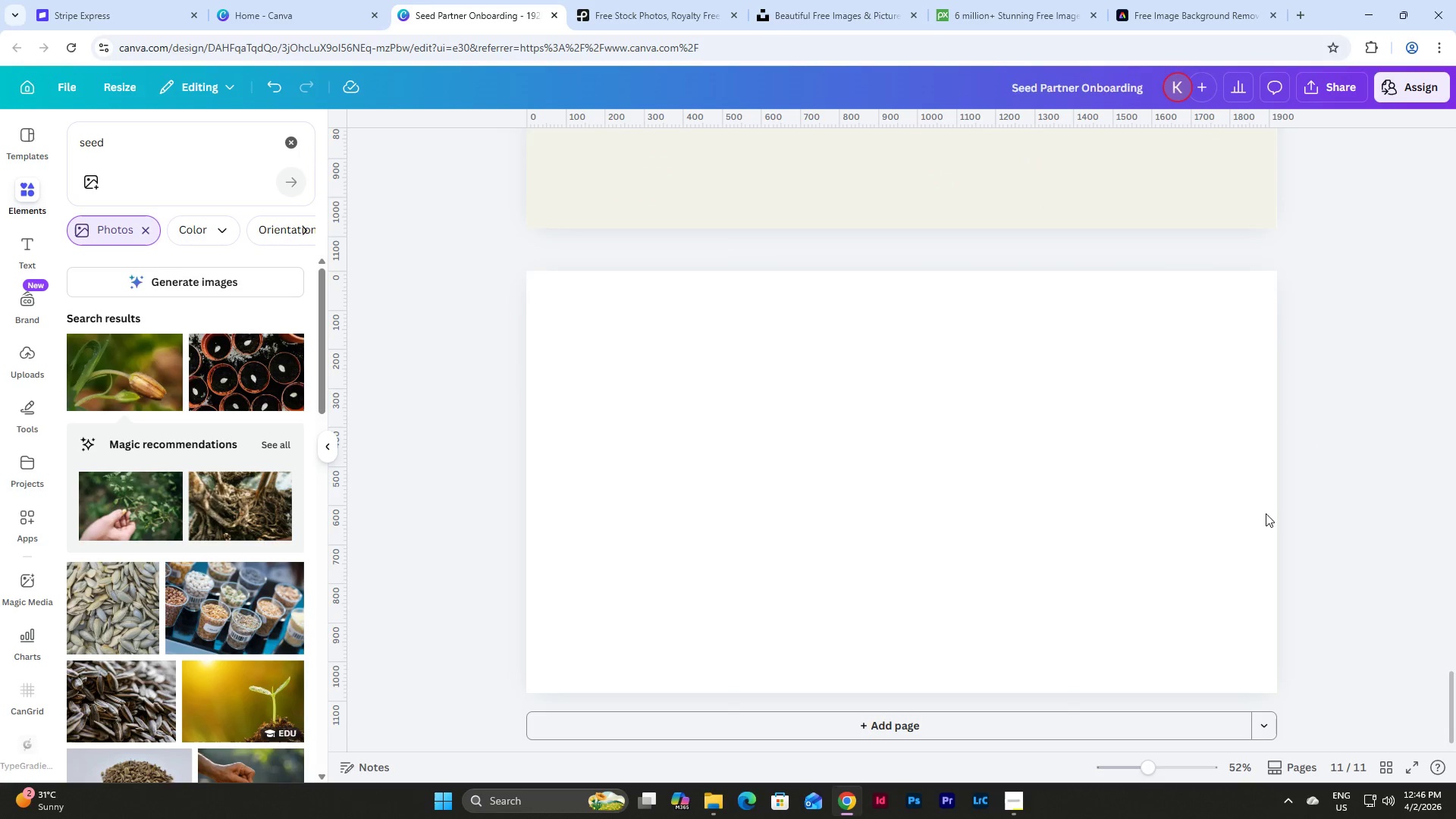 
left_click([1205, 500])
 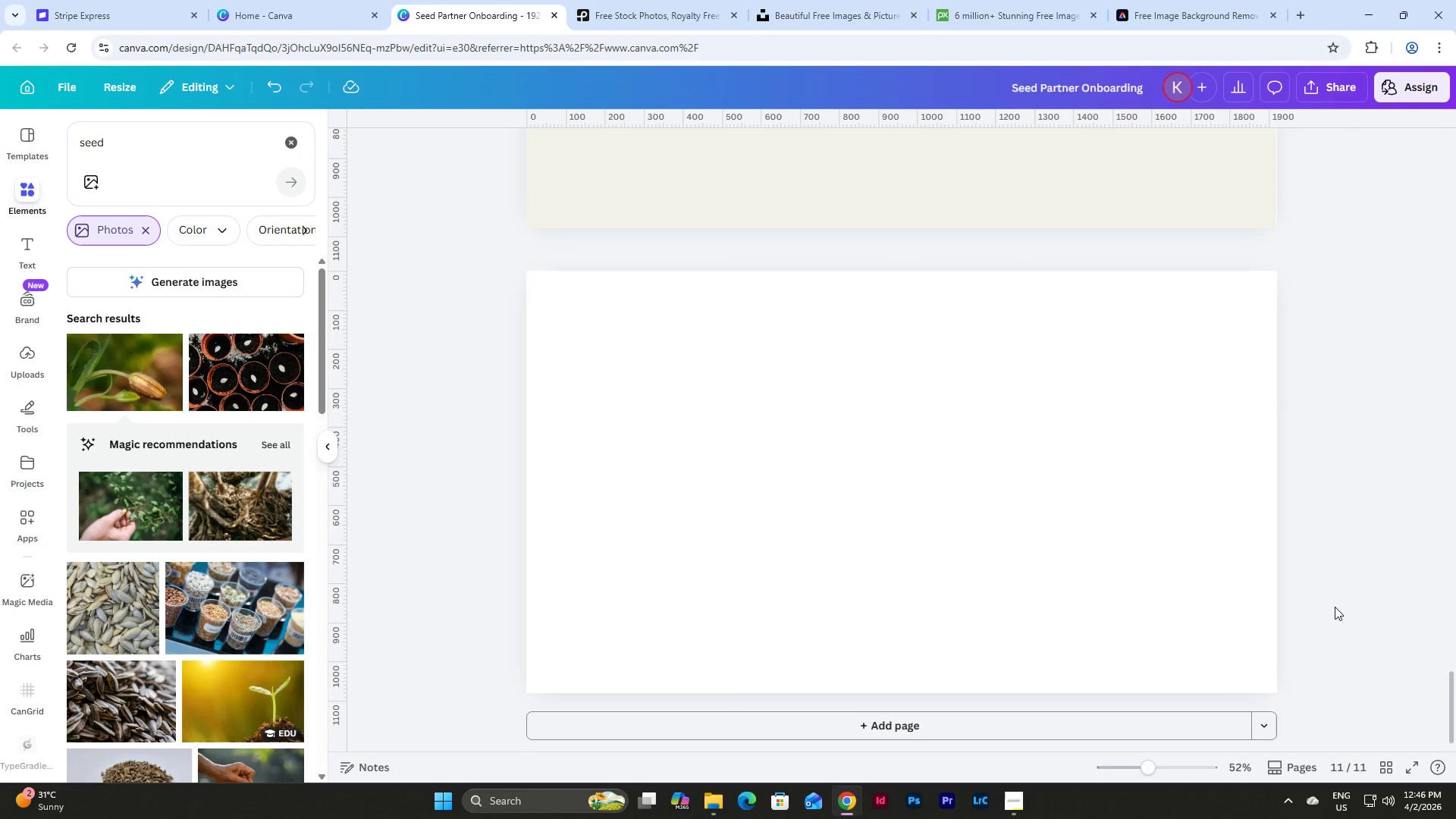 
scroll: coordinate [1335, 608], scroll_direction: up, amount: 2.0
 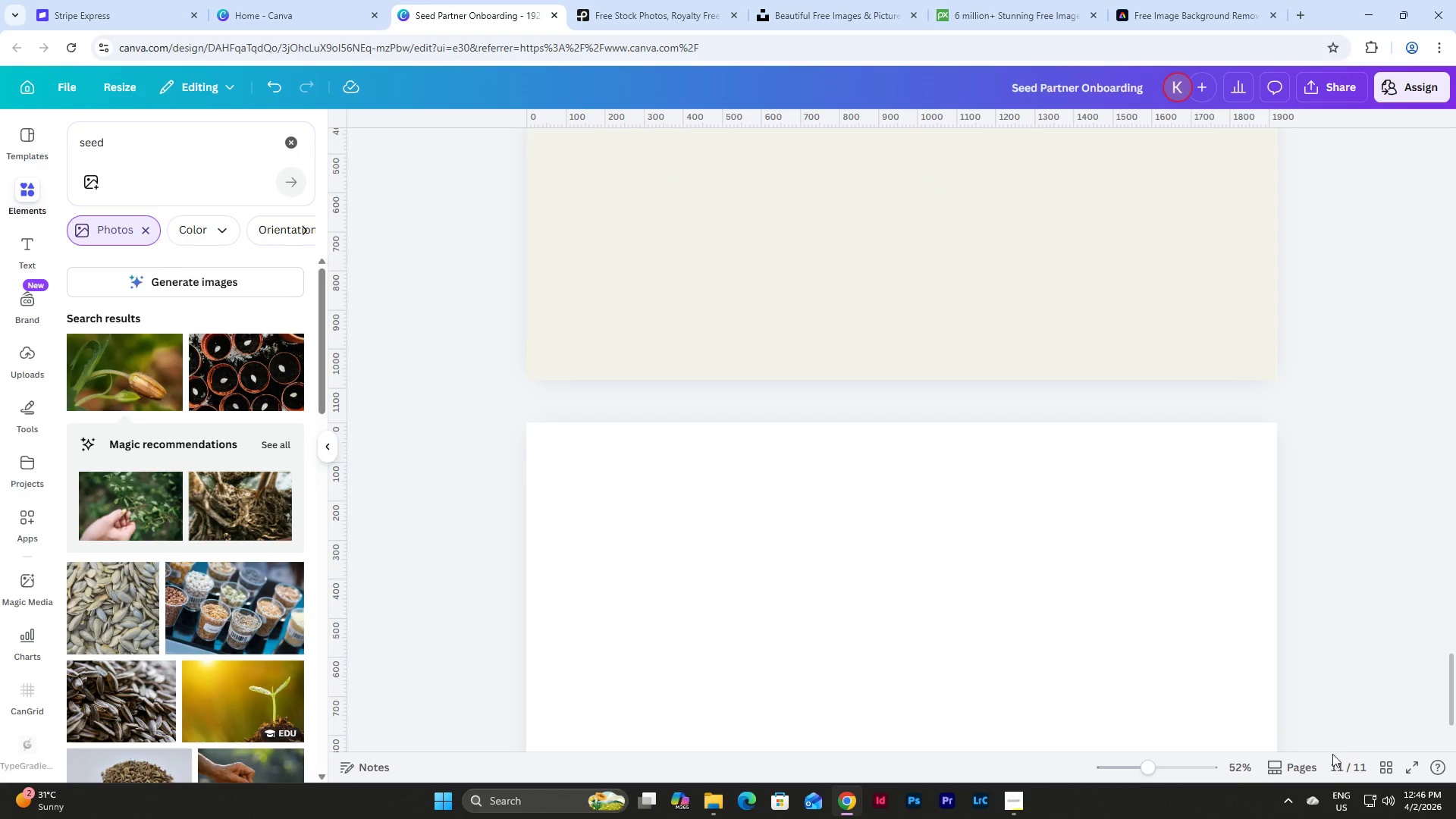 
left_click([1304, 767])
 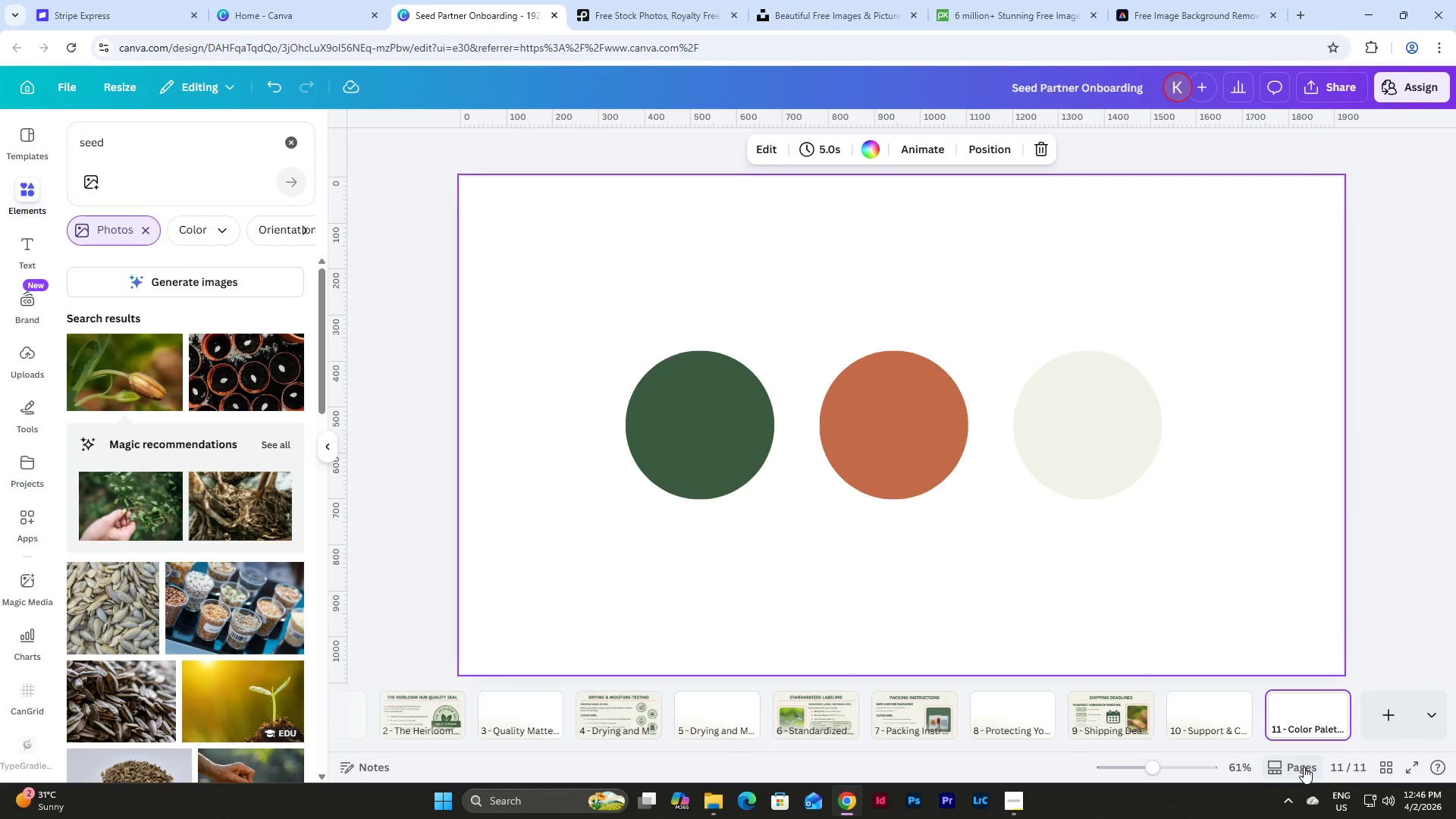 
left_click([1304, 767])
 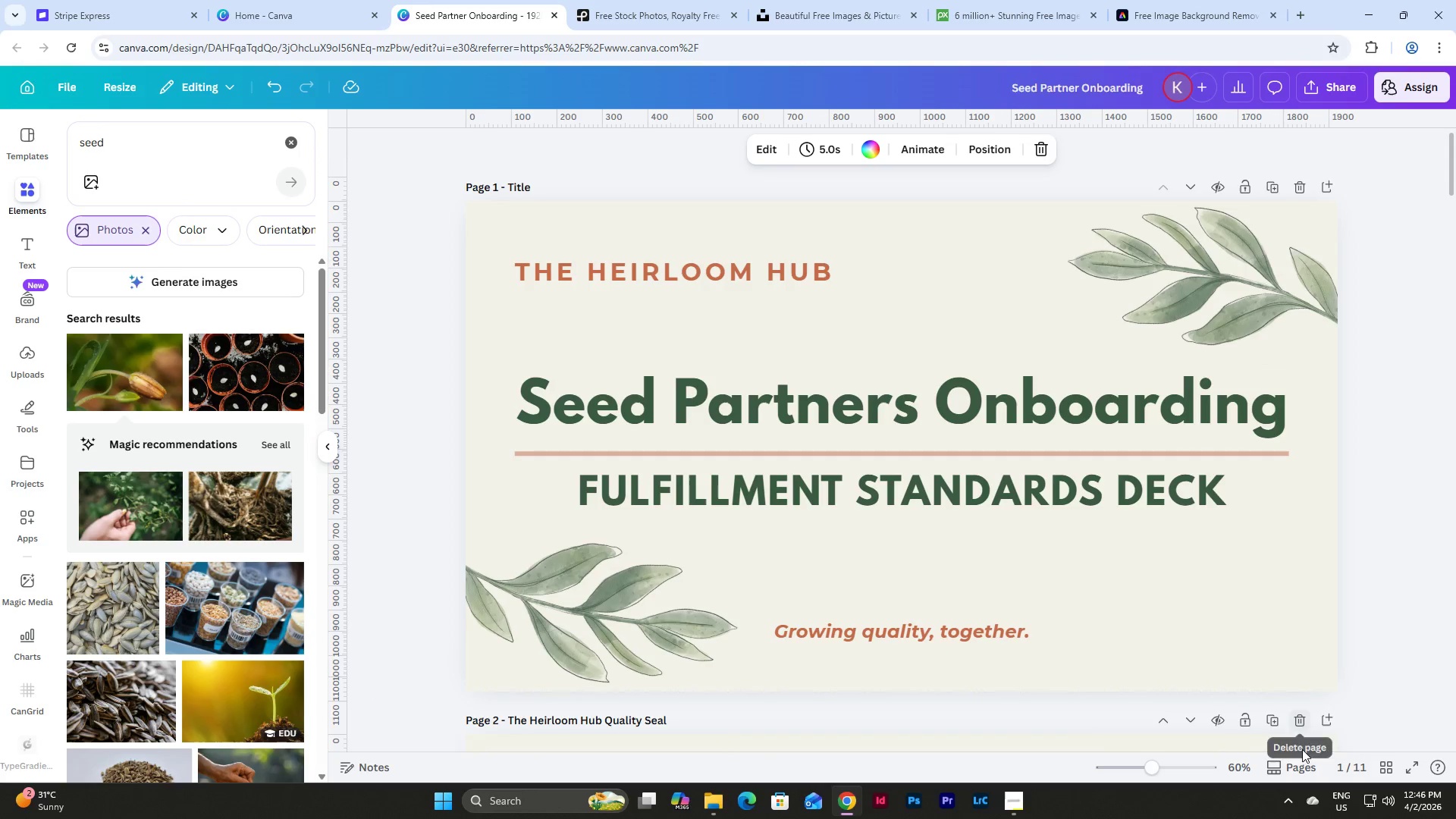 
scroll: coordinate [1419, 569], scroll_direction: down, amount: 4.0
 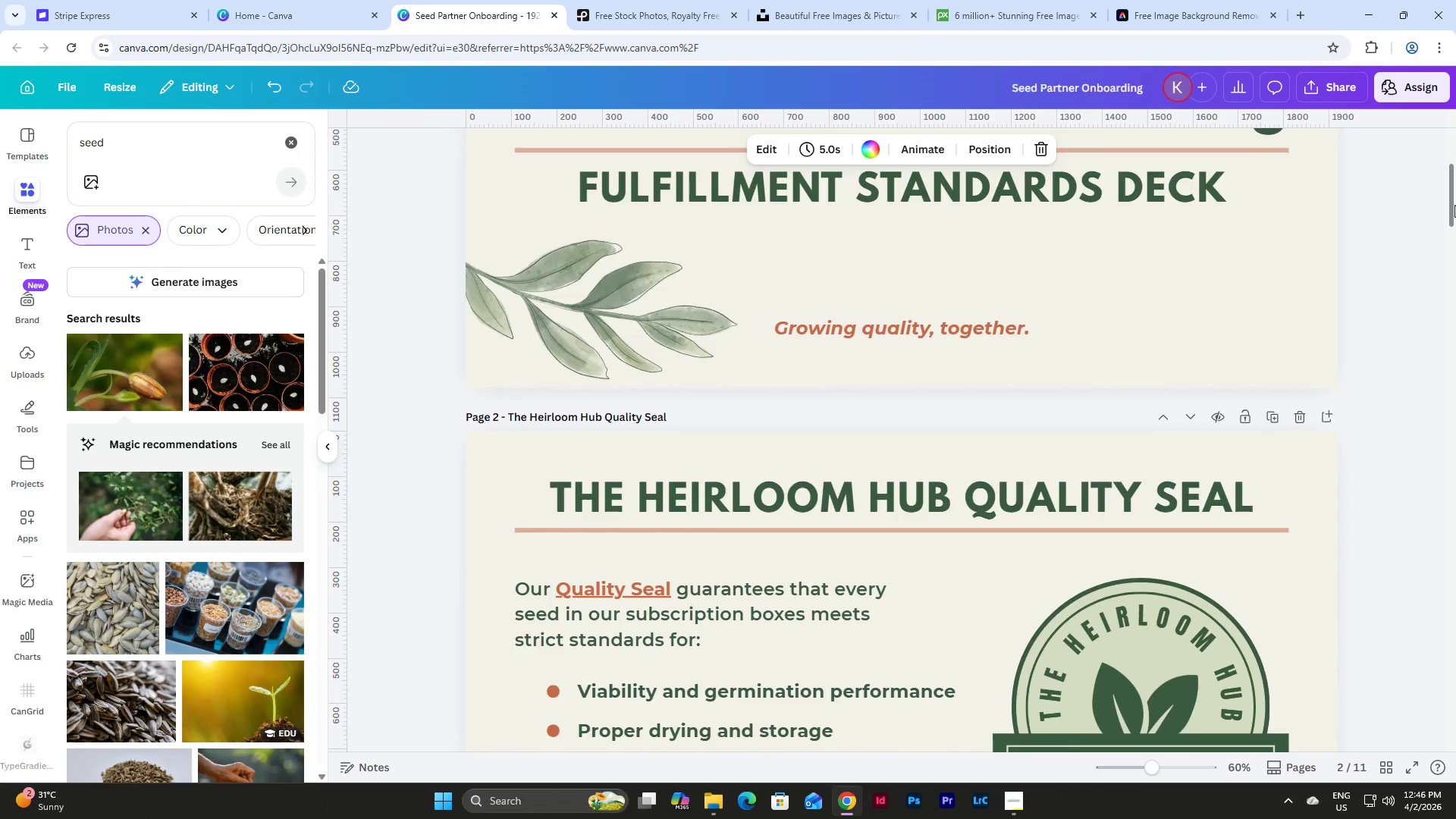 
left_click_drag(start_coordinate=[1454, 205], to_coordinate=[1451, 733])
 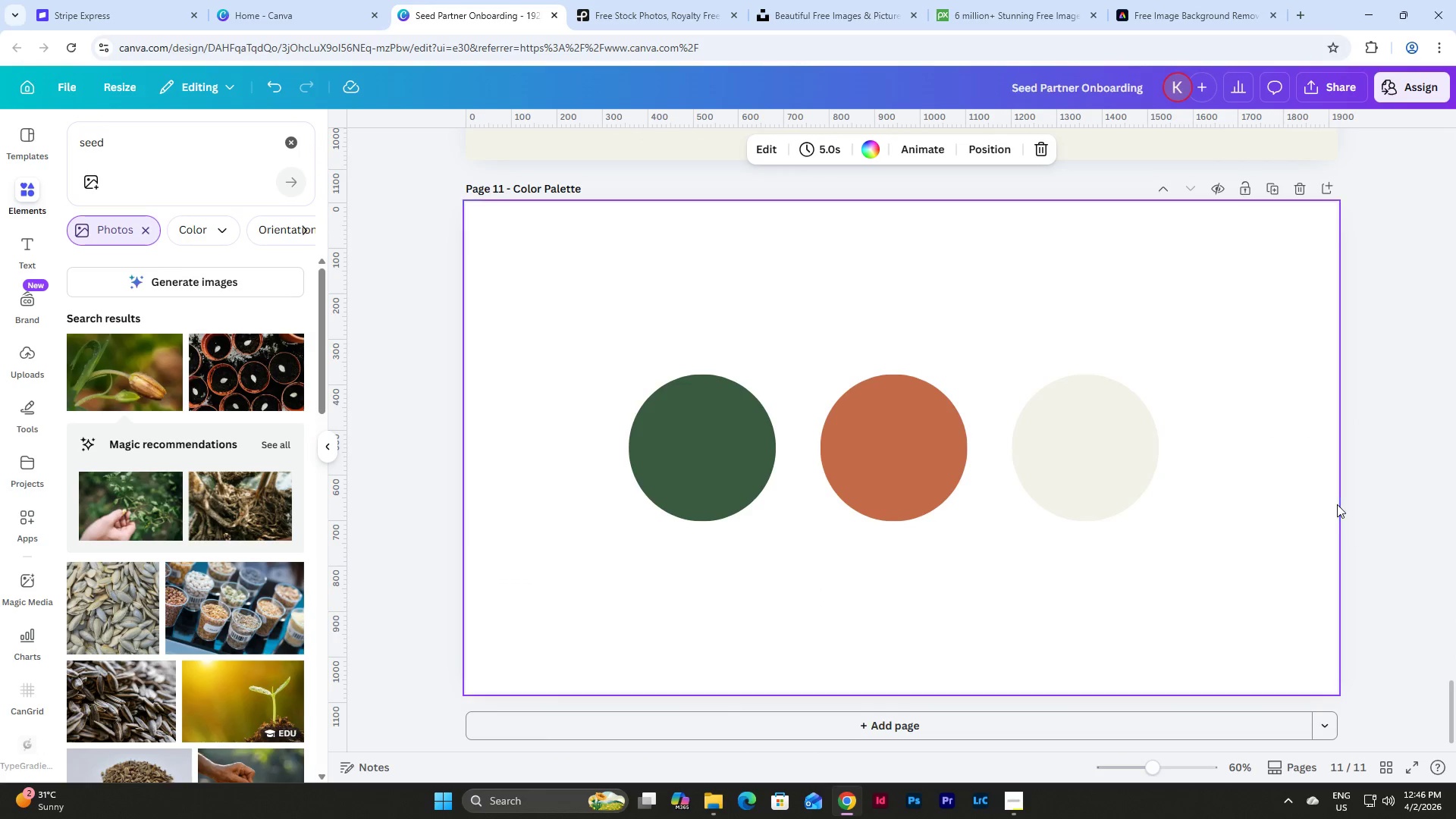 
scroll: coordinate [1337, 504], scroll_direction: up, amount: 3.0
 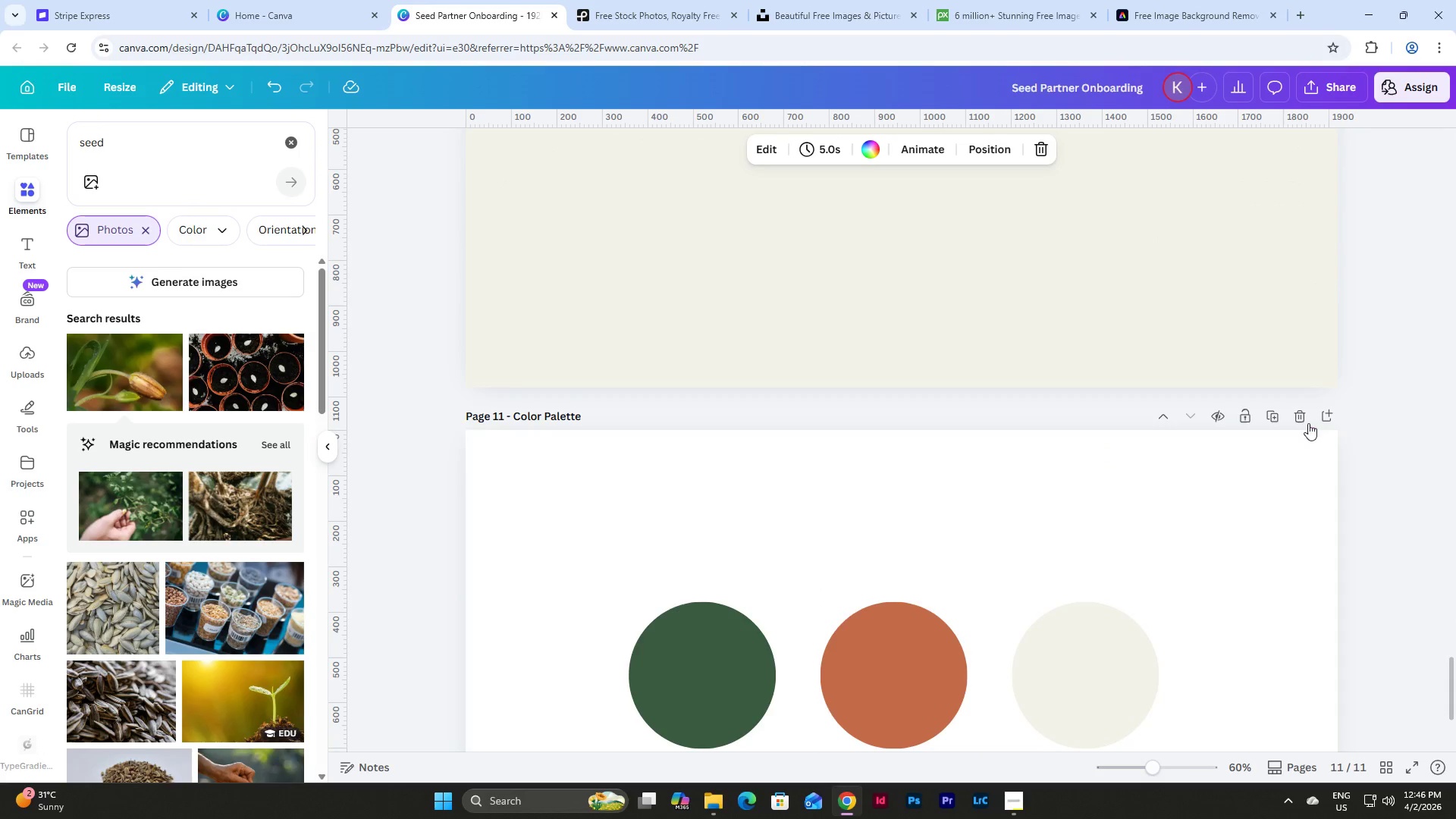 
left_click([1298, 416])
 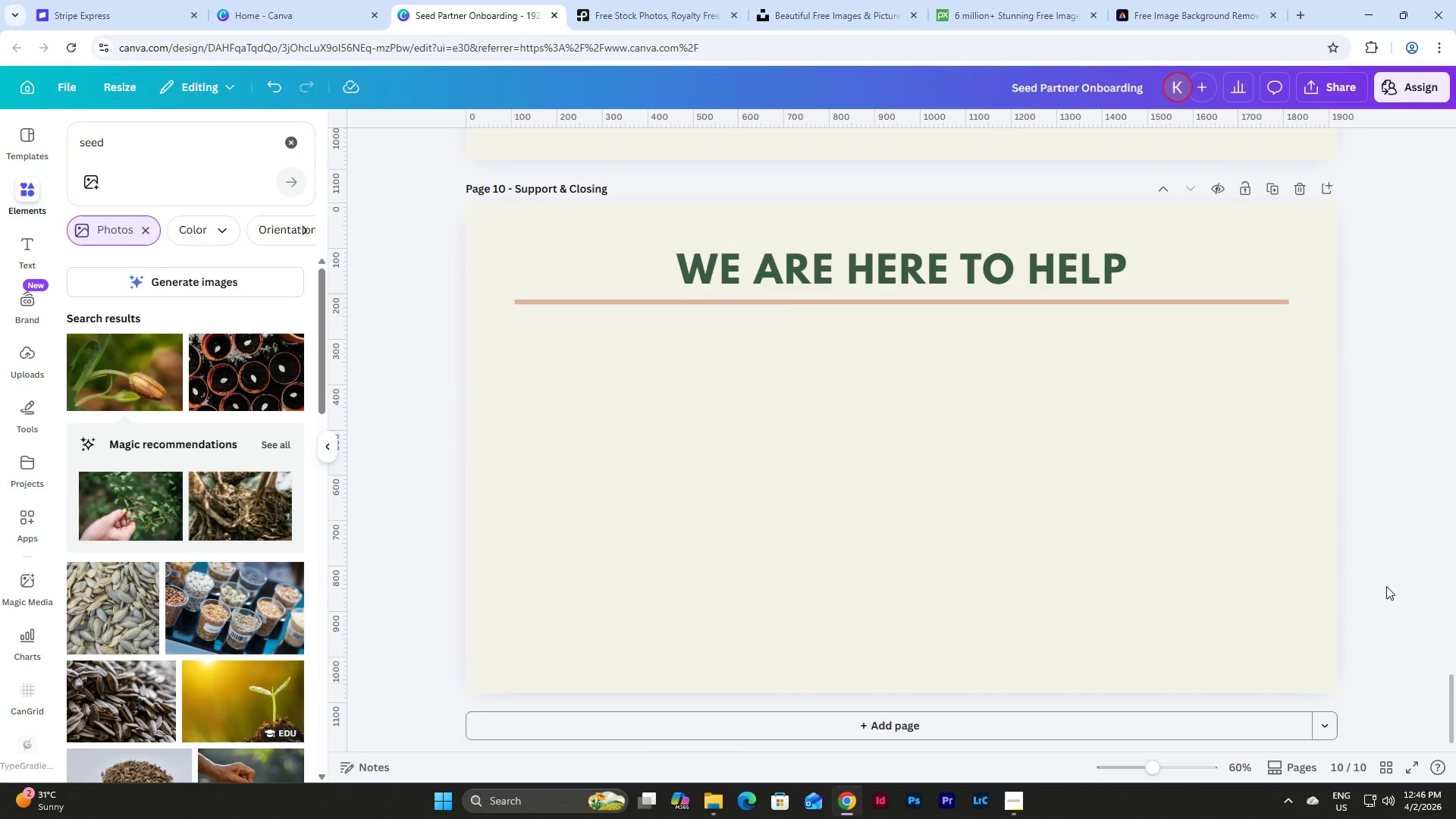 
scroll: coordinate [1397, 603], scroll_direction: up, amount: 3.0
 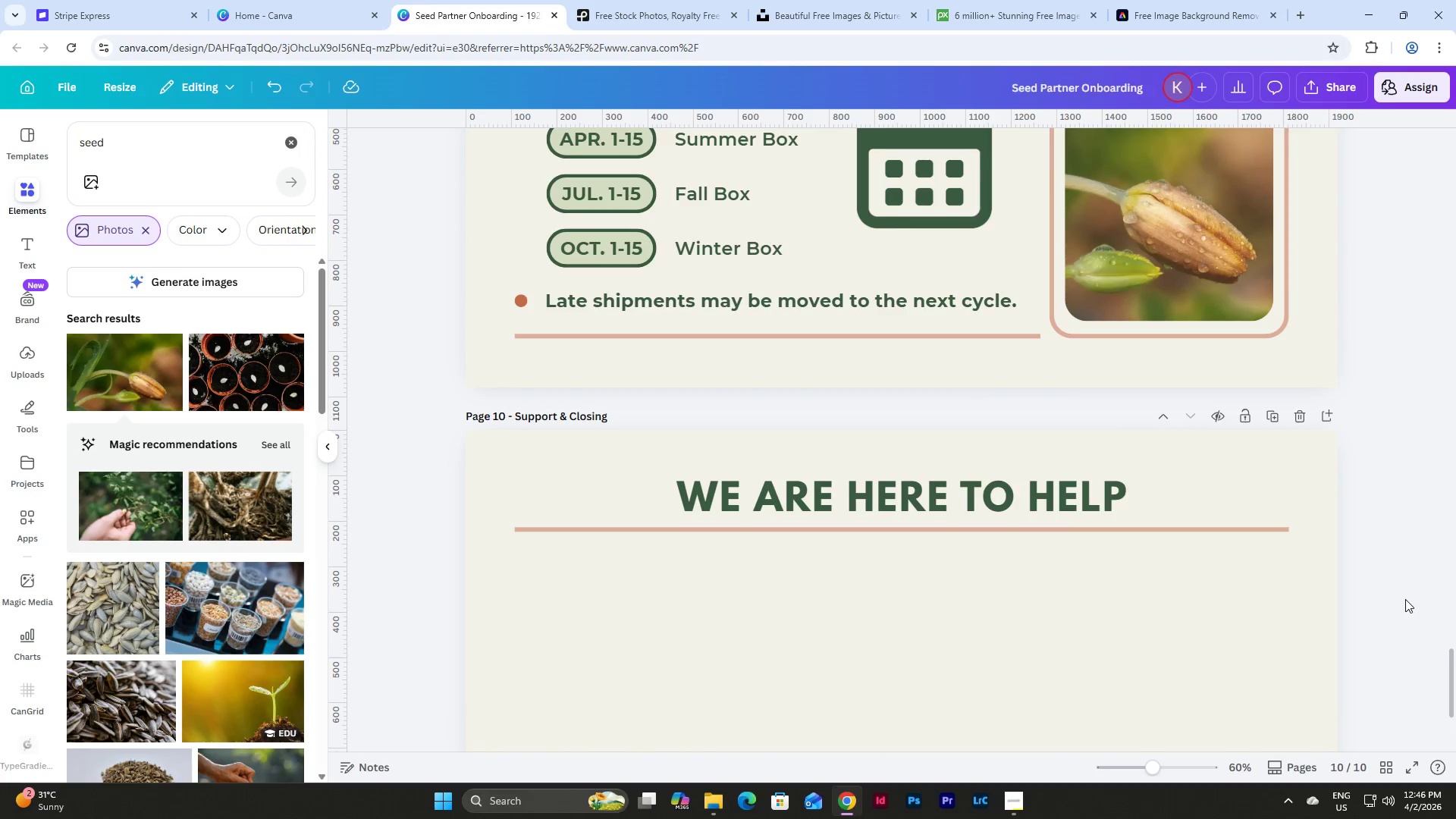 
scroll: coordinate [1405, 599], scroll_direction: down, amount: 4.0
 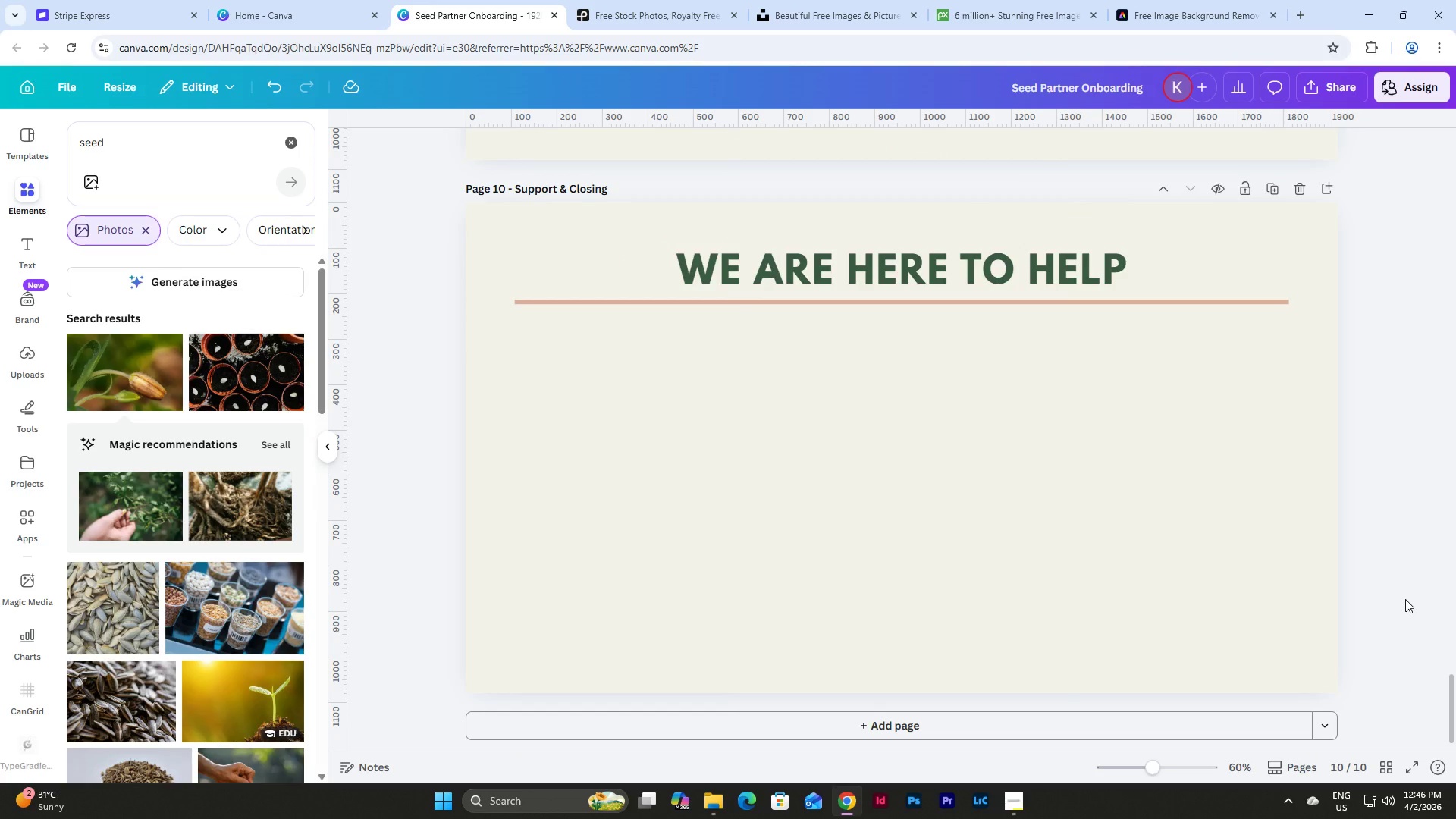 
wait(9.05)
 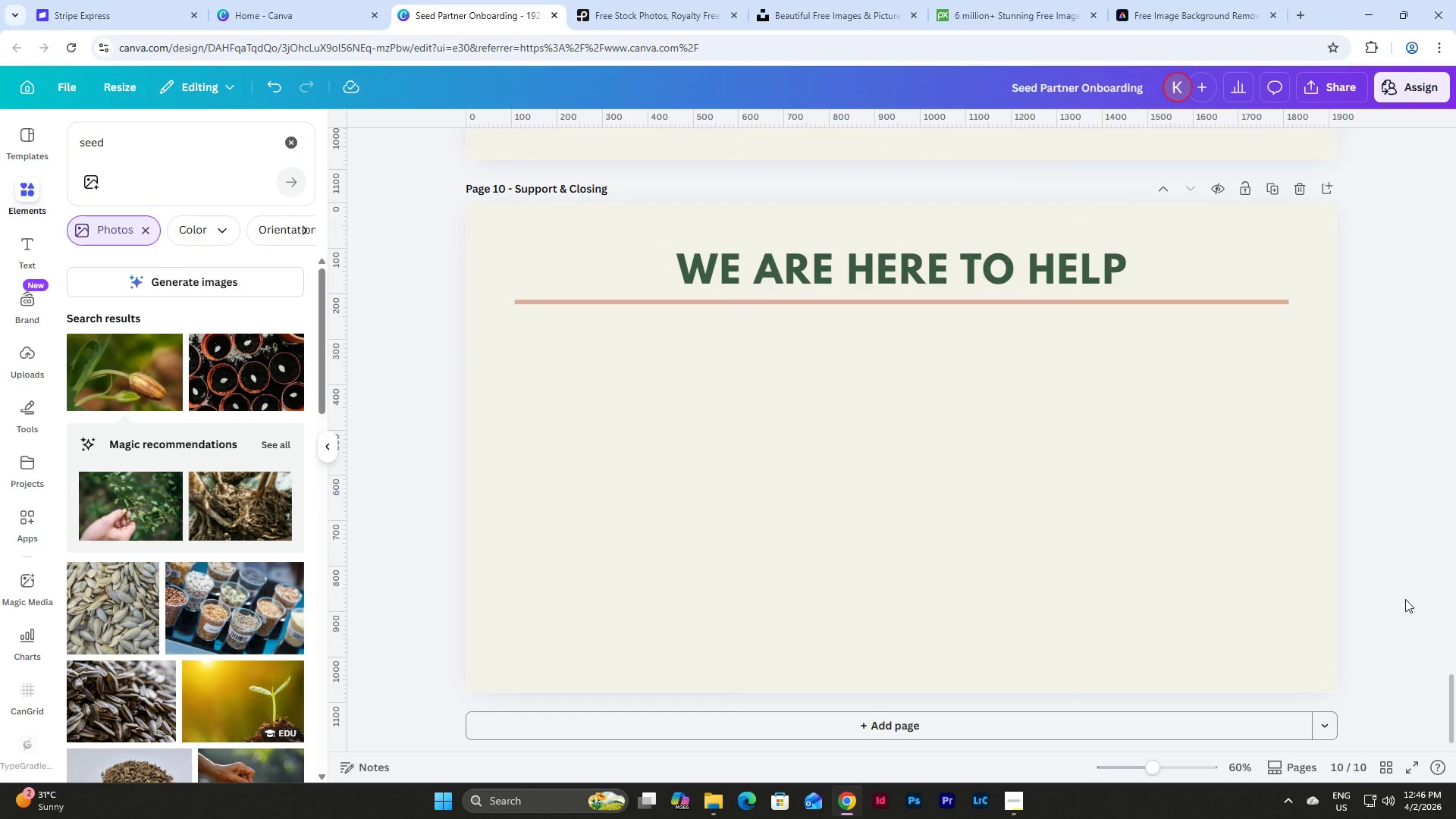 
scroll: coordinate [805, 453], scroll_direction: up, amount: 7.0
 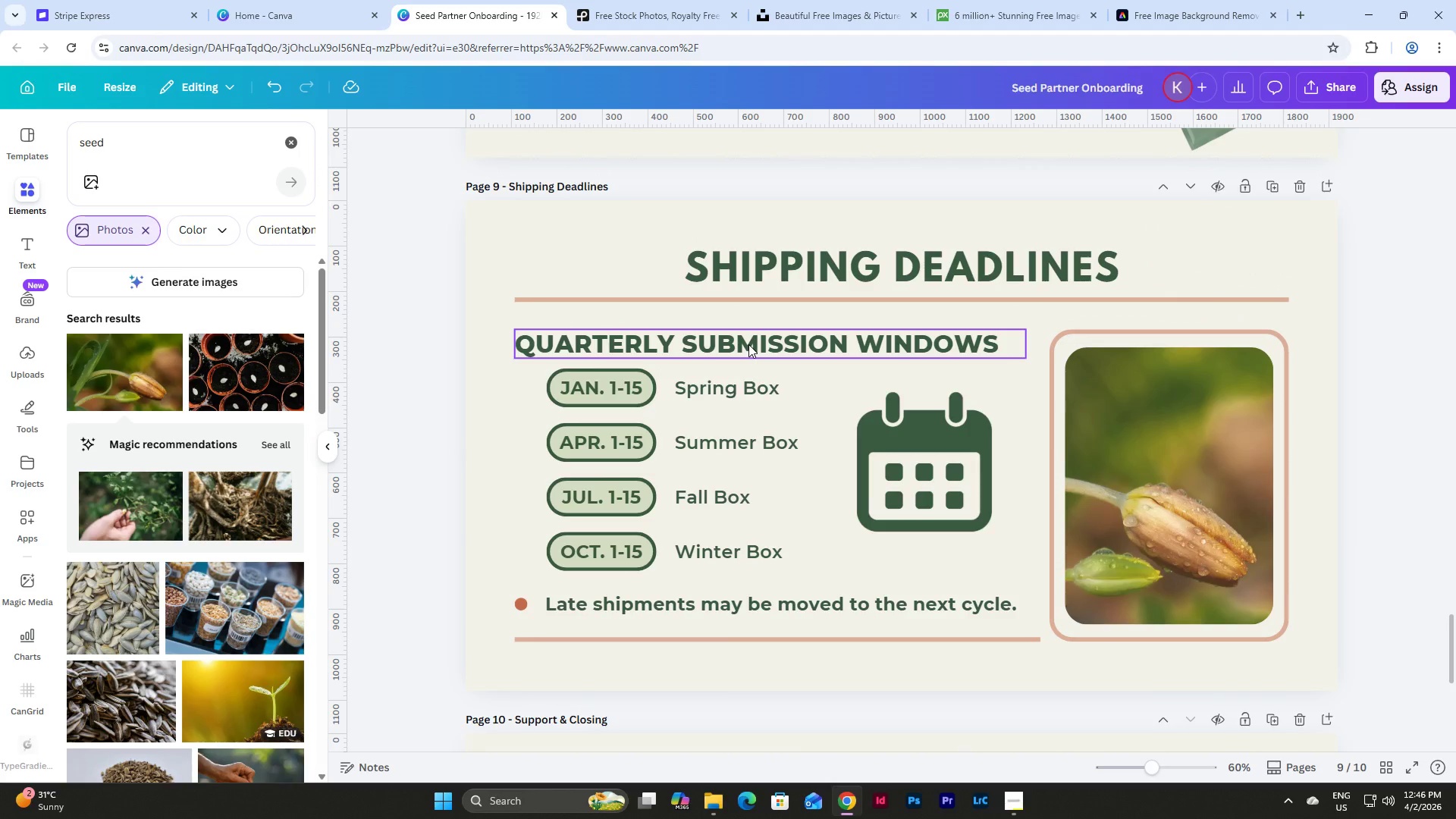 
left_click([748, 344])
 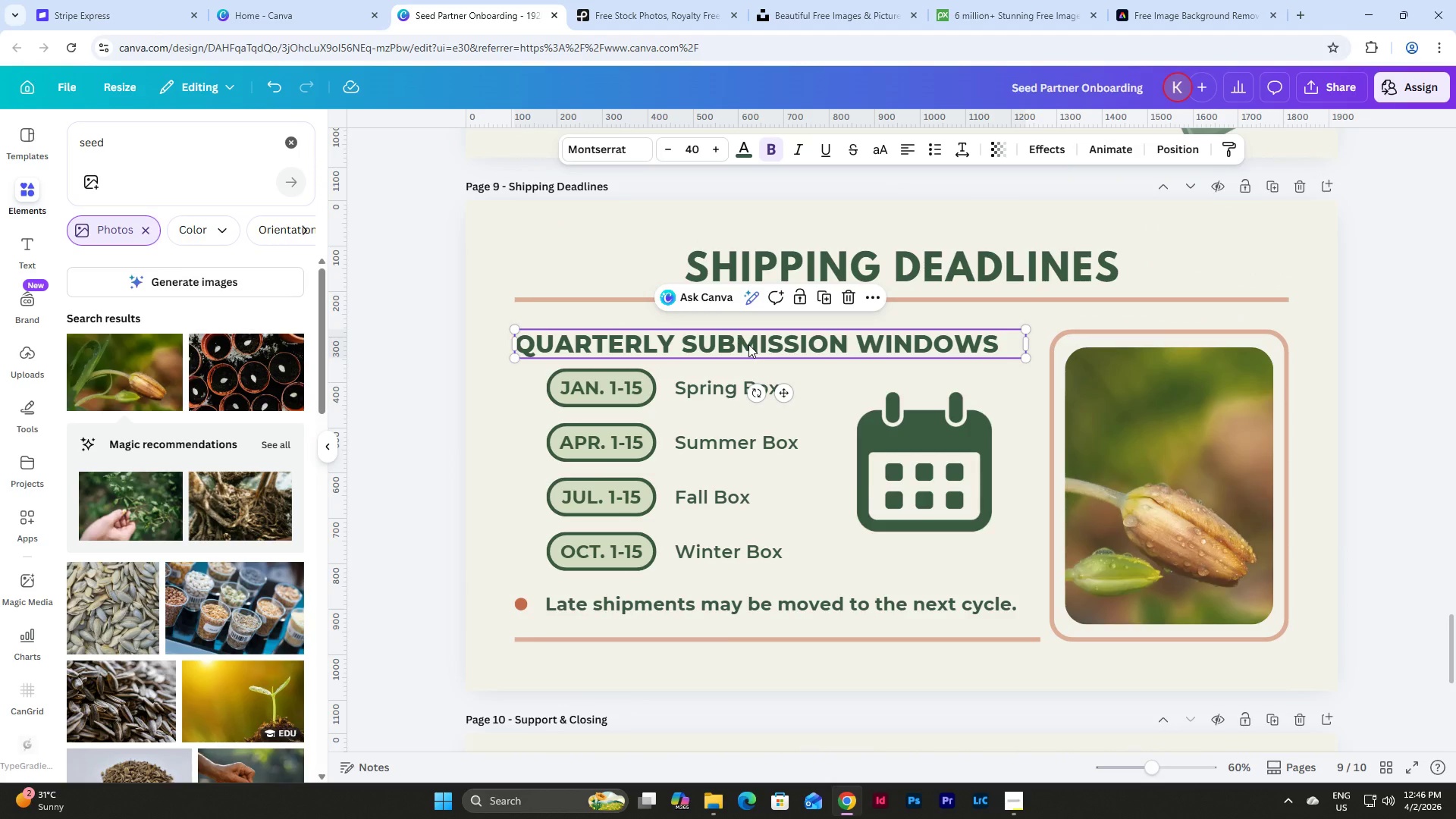 
scroll: coordinate [799, 428], scroll_direction: up, amount: 10.0
 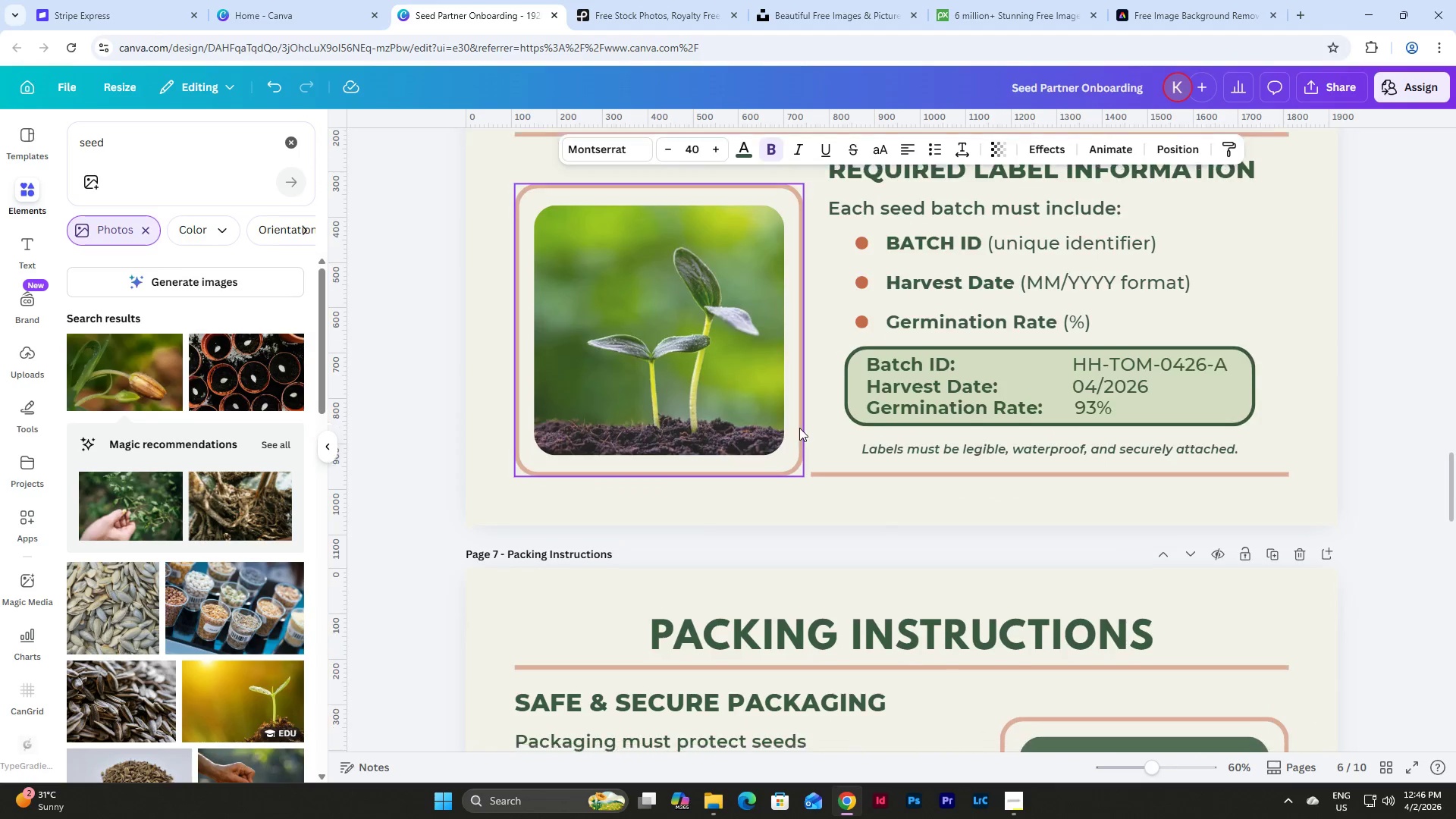 
scroll: coordinate [668, 394], scroll_direction: down, amount: 17.0
 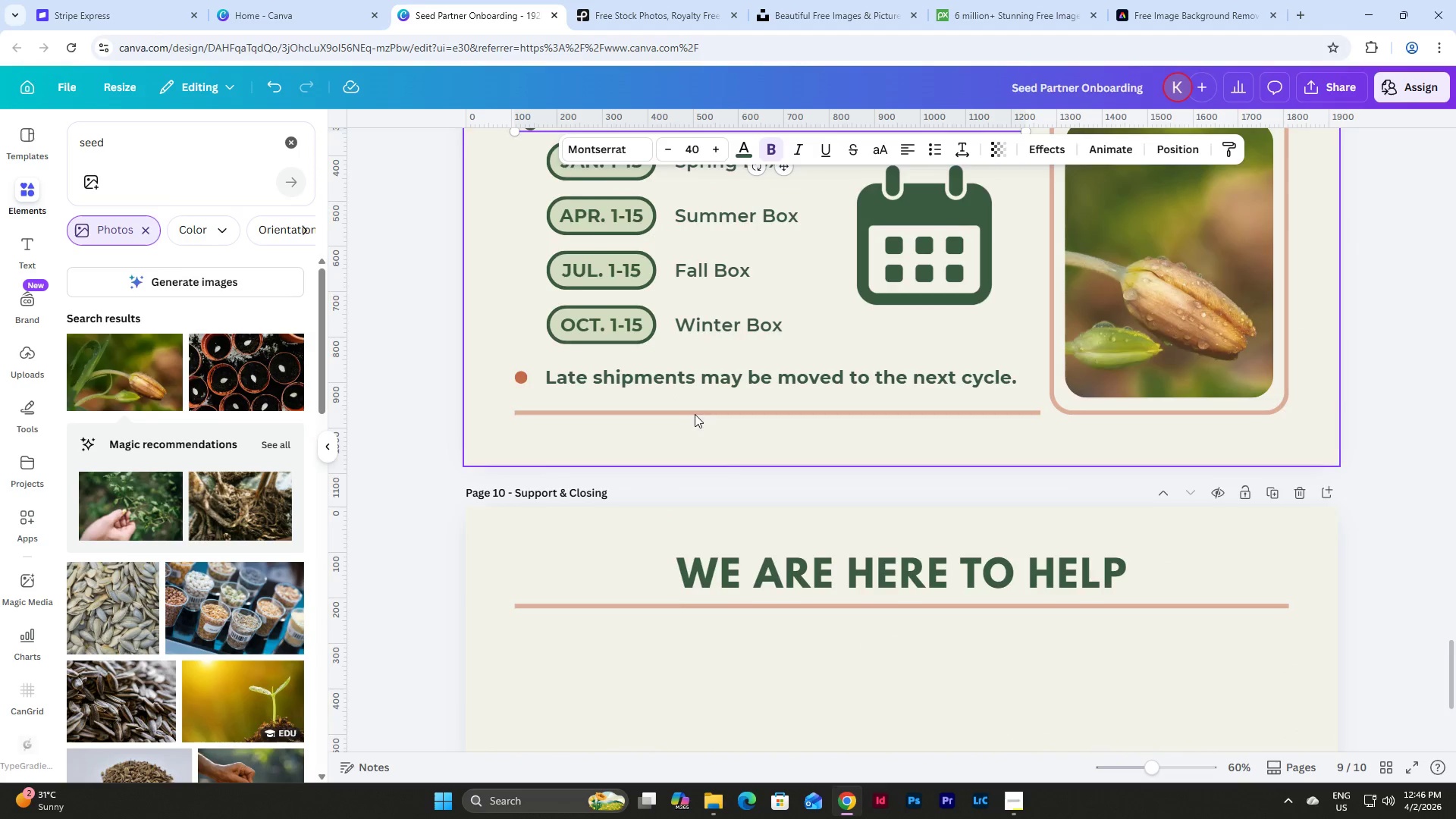 
scroll: coordinate [777, 447], scroll_direction: up, amount: 17.0
 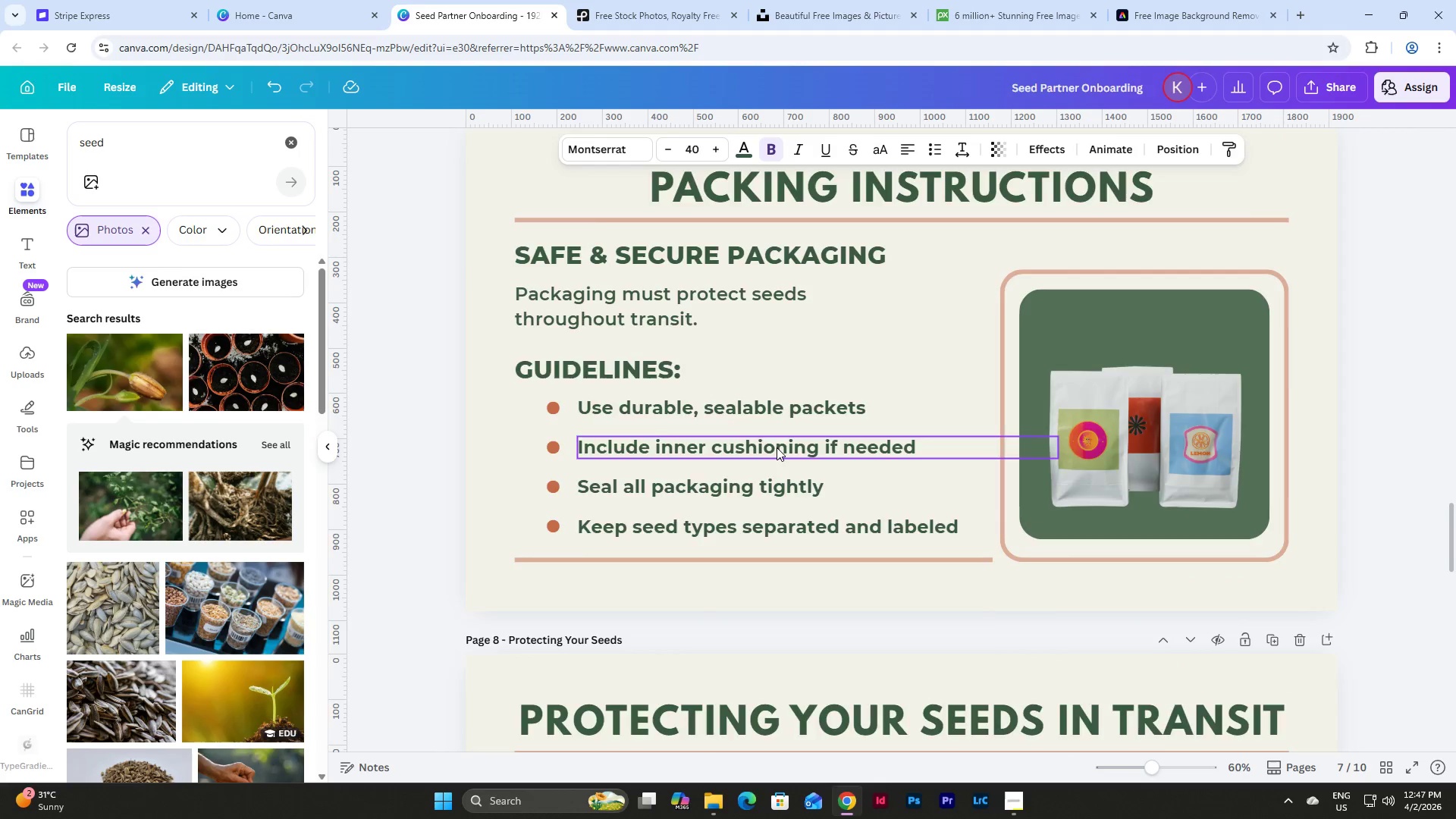 
scroll: coordinate [777, 447], scroll_direction: down, amount: 4.0
 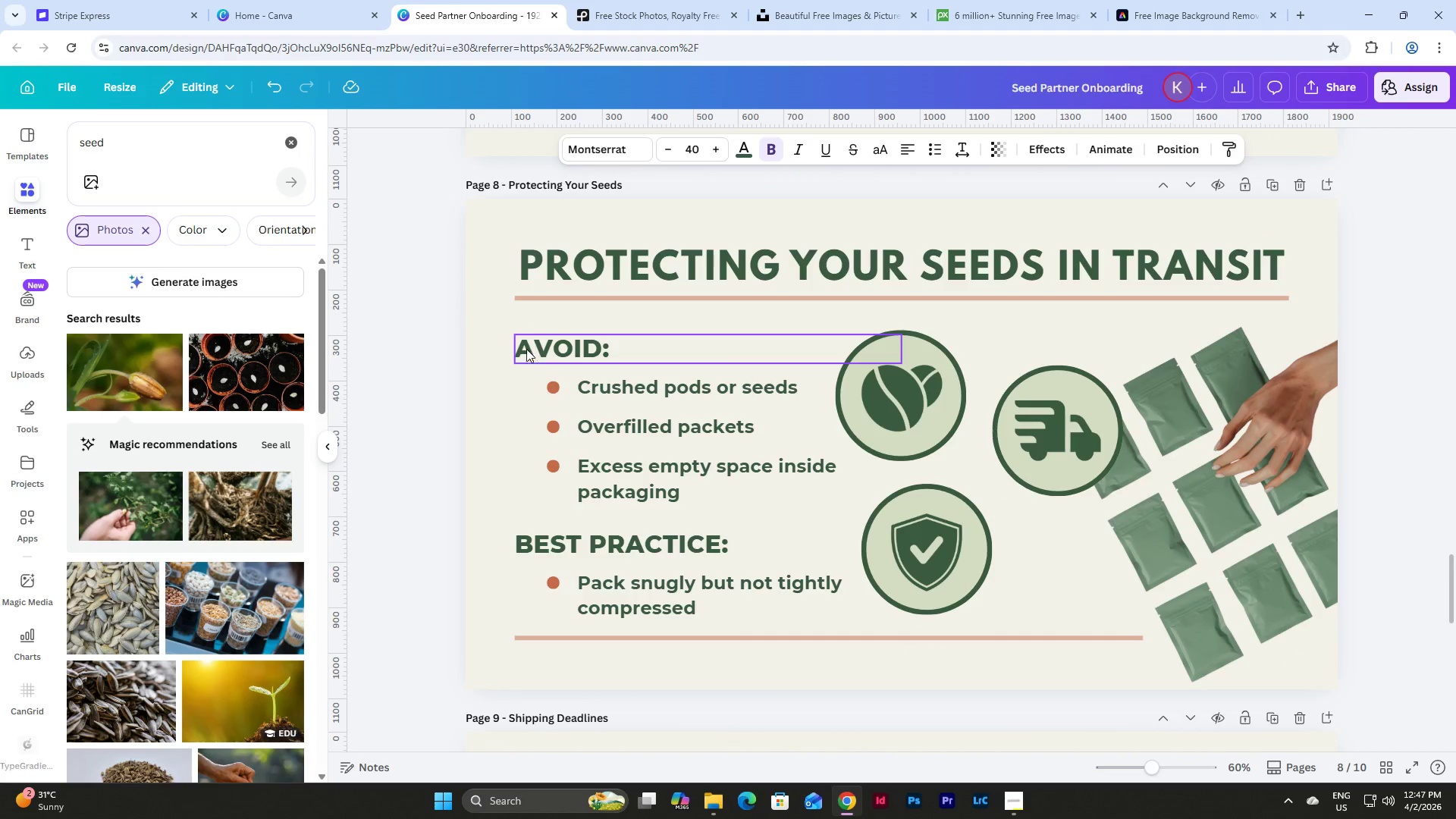 
left_click_drag(start_coordinate=[486, 334], to_coordinate=[634, 599])
 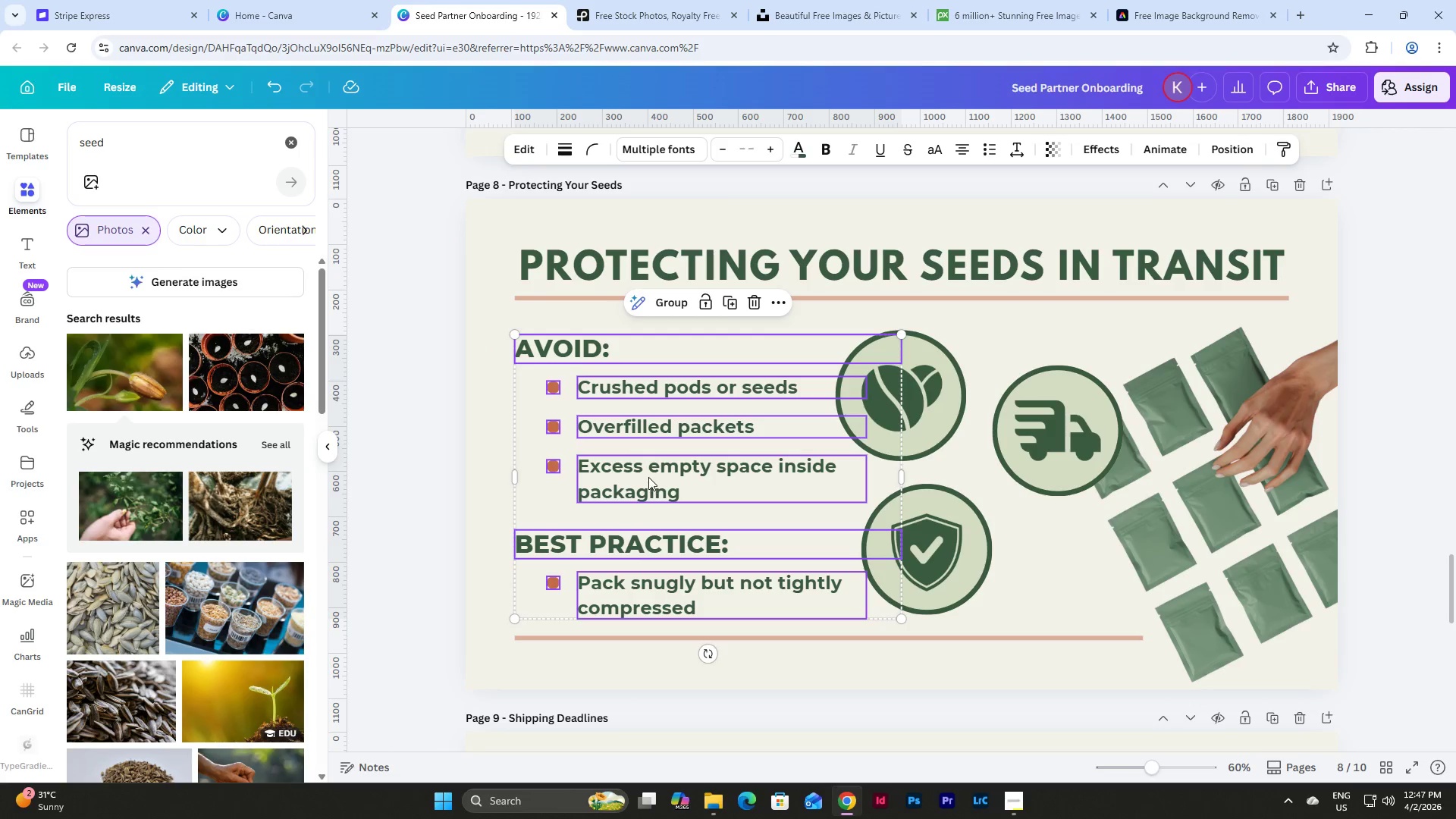 
left_click_drag(start_coordinate=[648, 475], to_coordinate=[648, 468])
 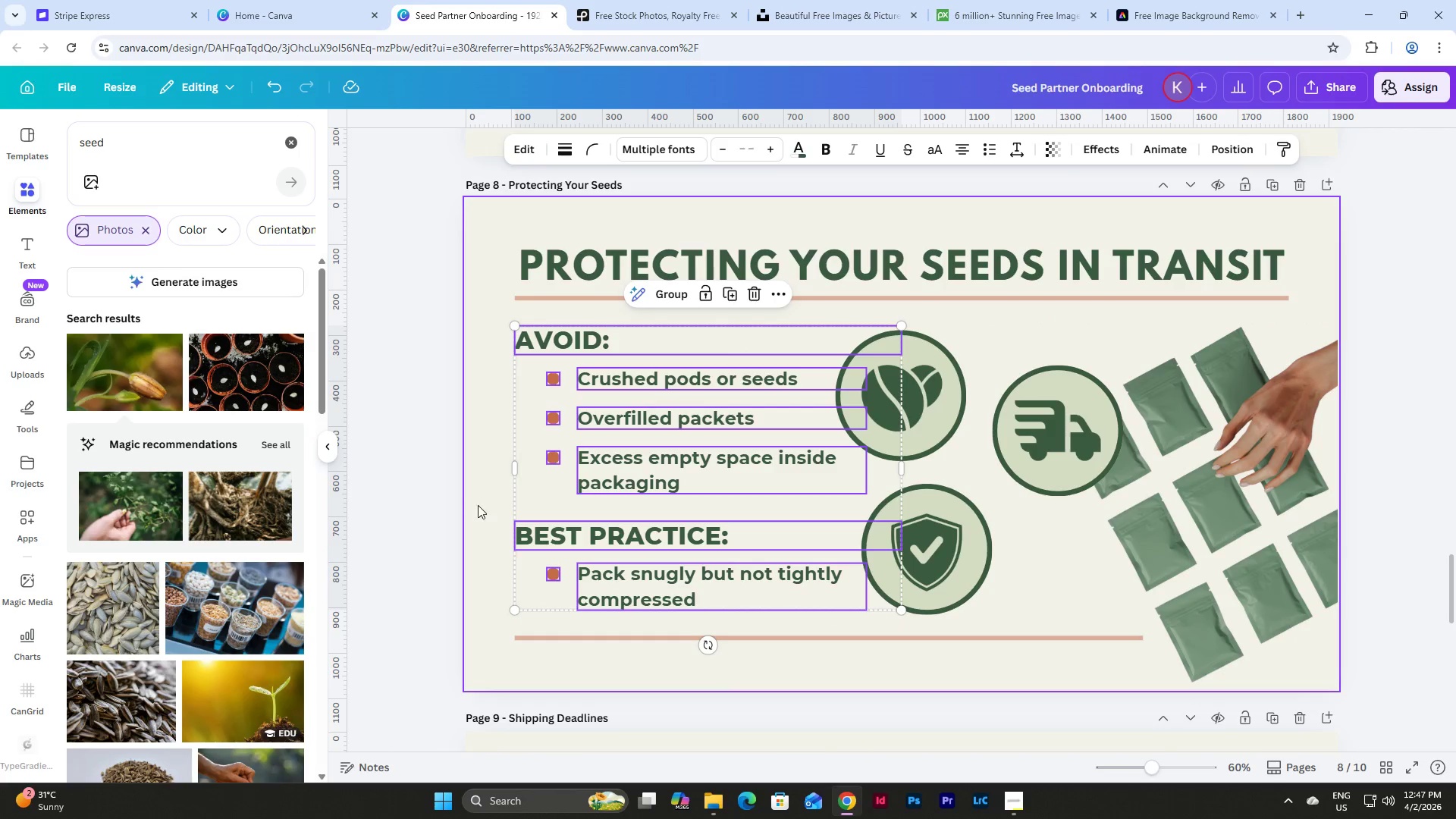 
left_click([482, 503])
 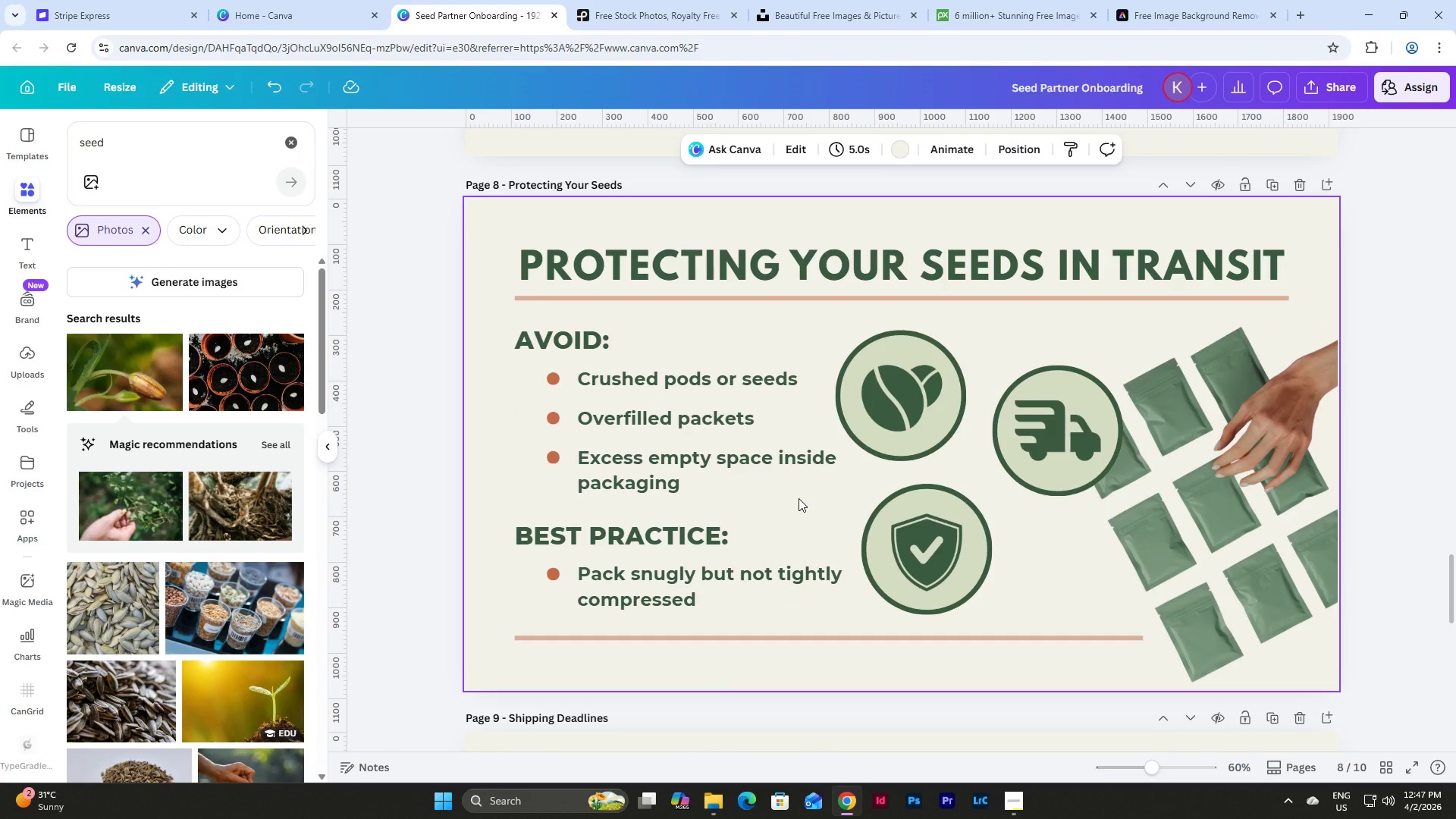 
scroll: coordinate [799, 498], scroll_direction: up, amount: 2.0
 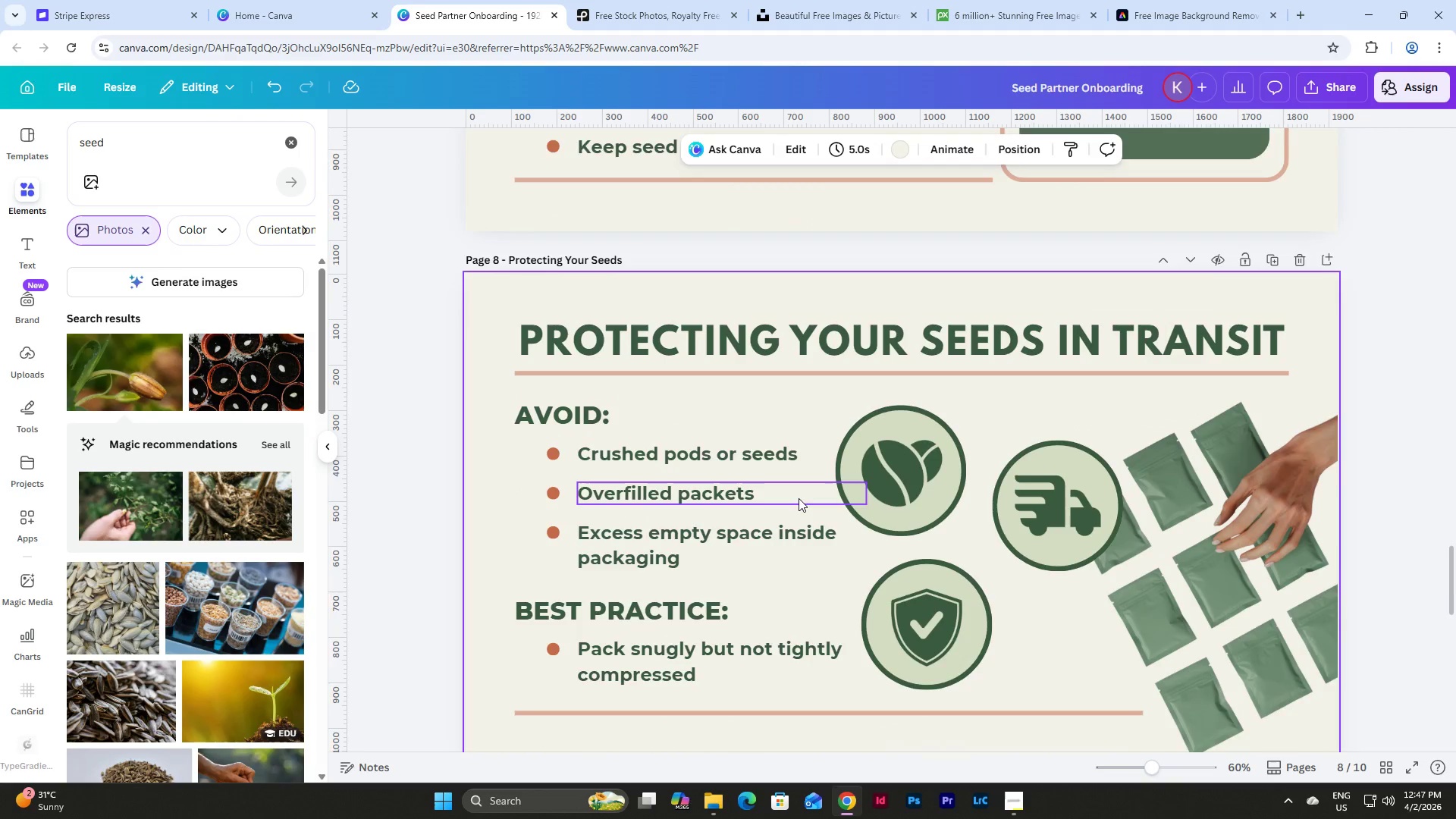 
scroll: coordinate [849, 584], scroll_direction: down, amount: 7.0
 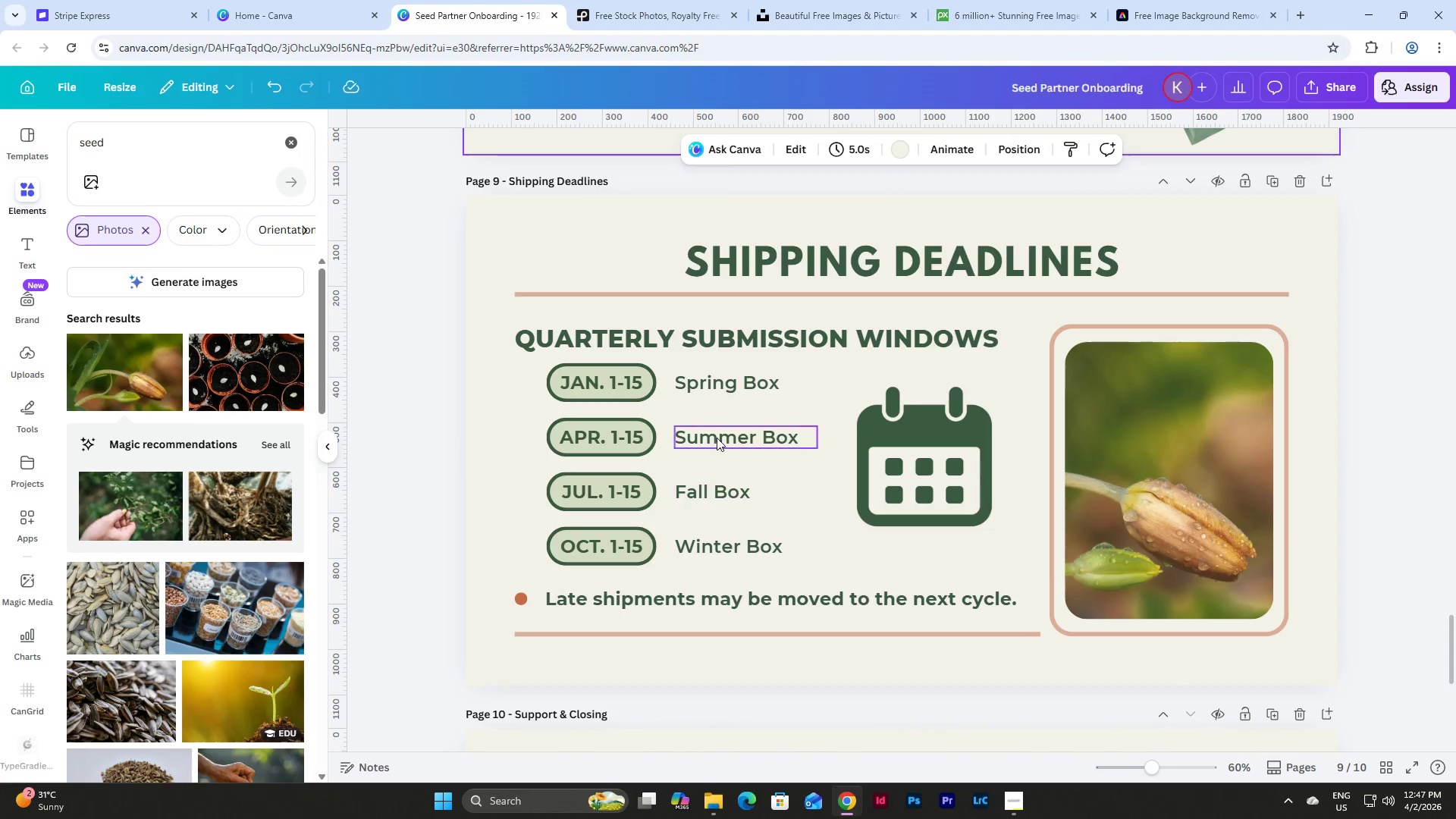 
scroll: coordinate [755, 441], scroll_direction: none, amount: 0.0
 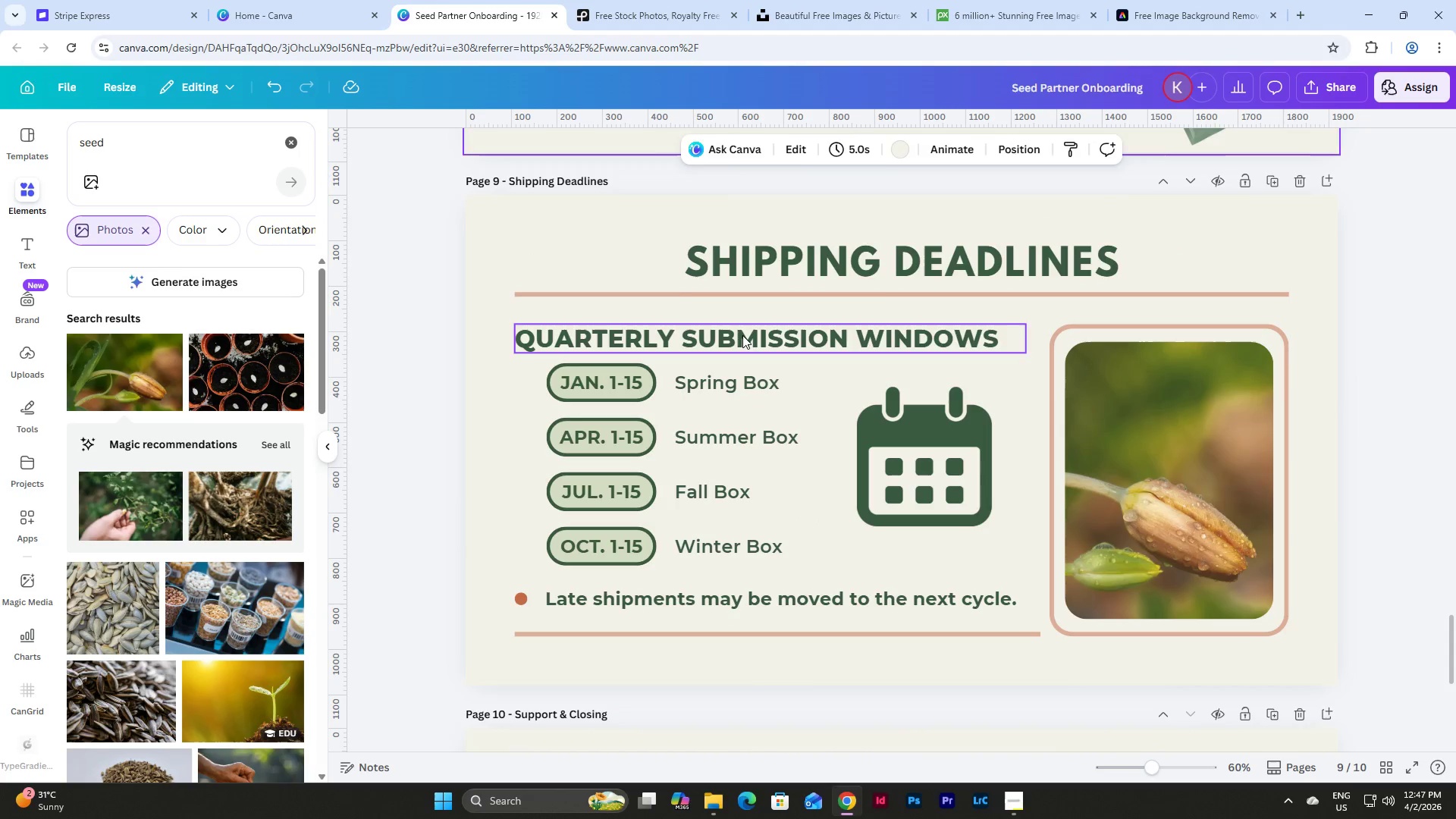 
left_click([742, 335])
 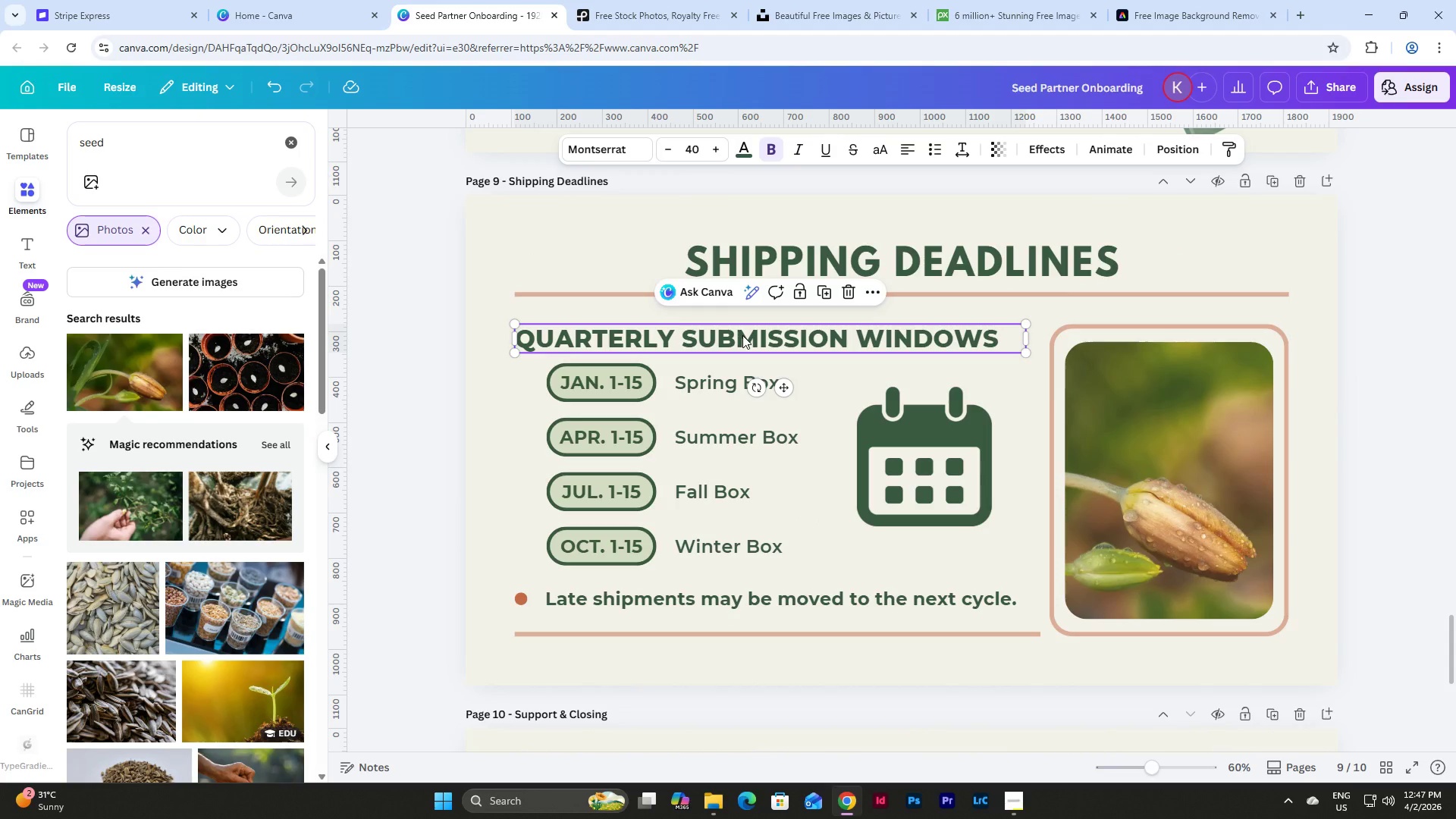 
key(Control+C)
 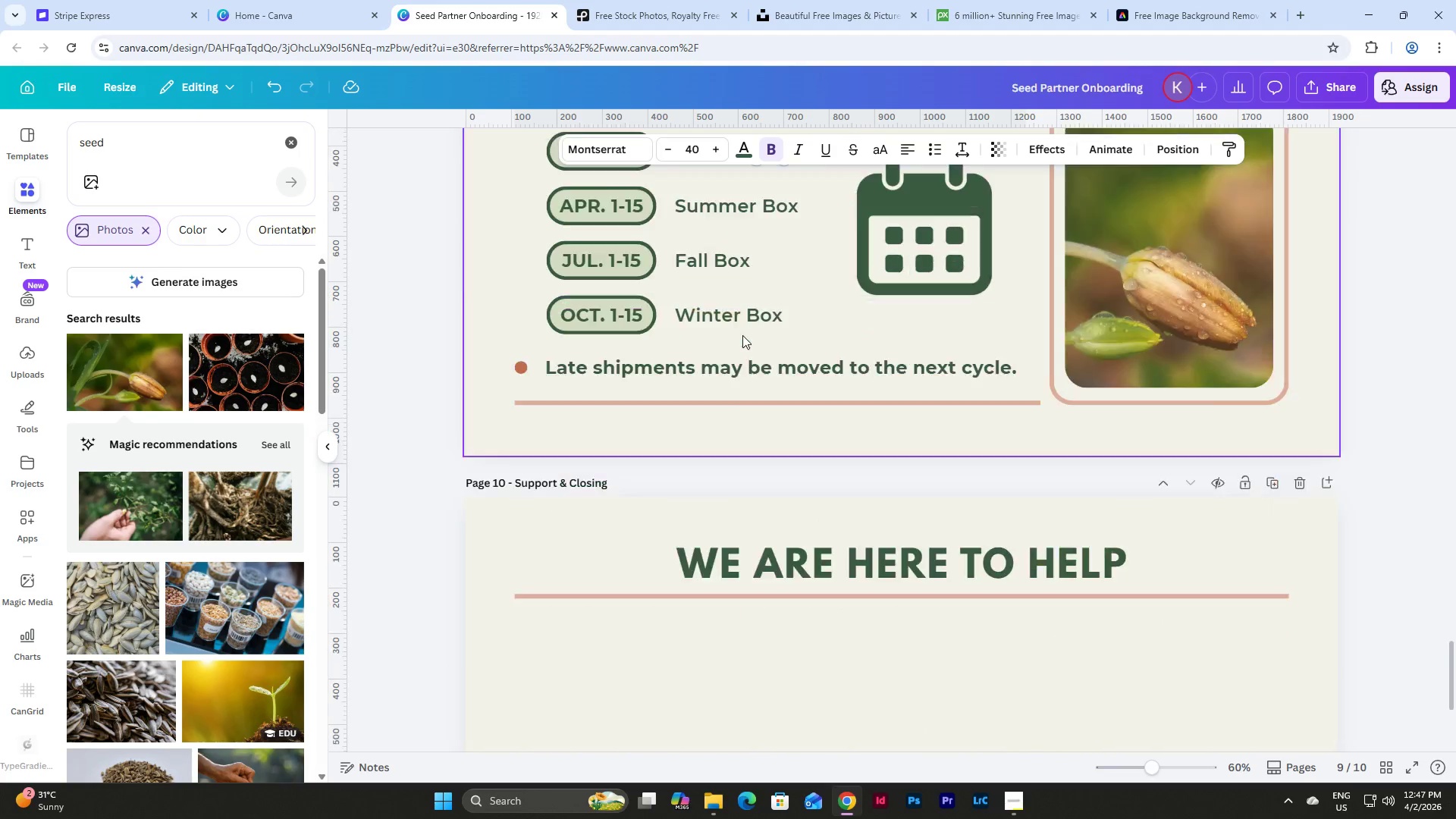 
scroll: coordinate [742, 335], scroll_direction: down, amount: 3.0
 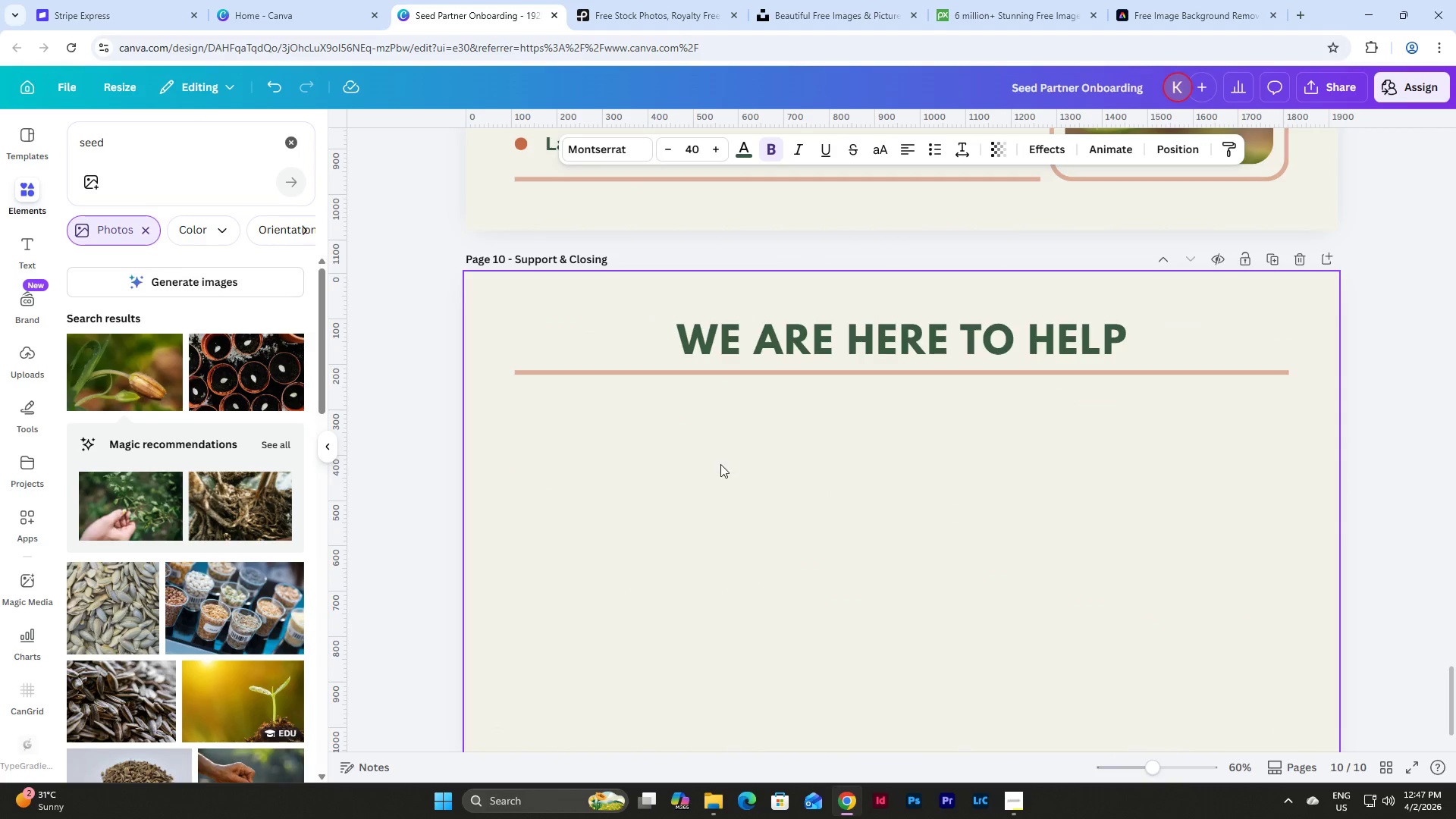 
left_click([720, 464])
 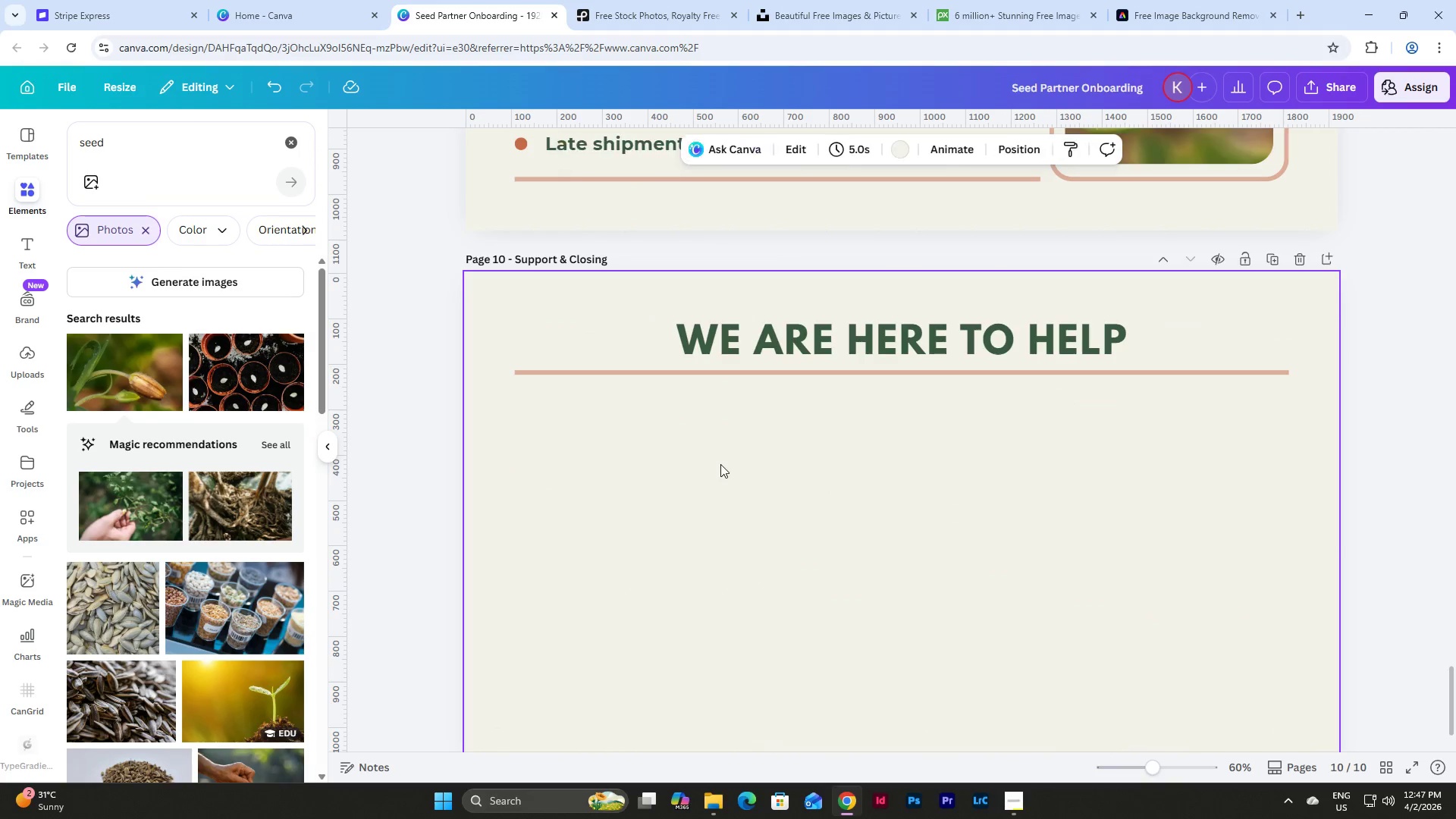 
key(Control+V)
 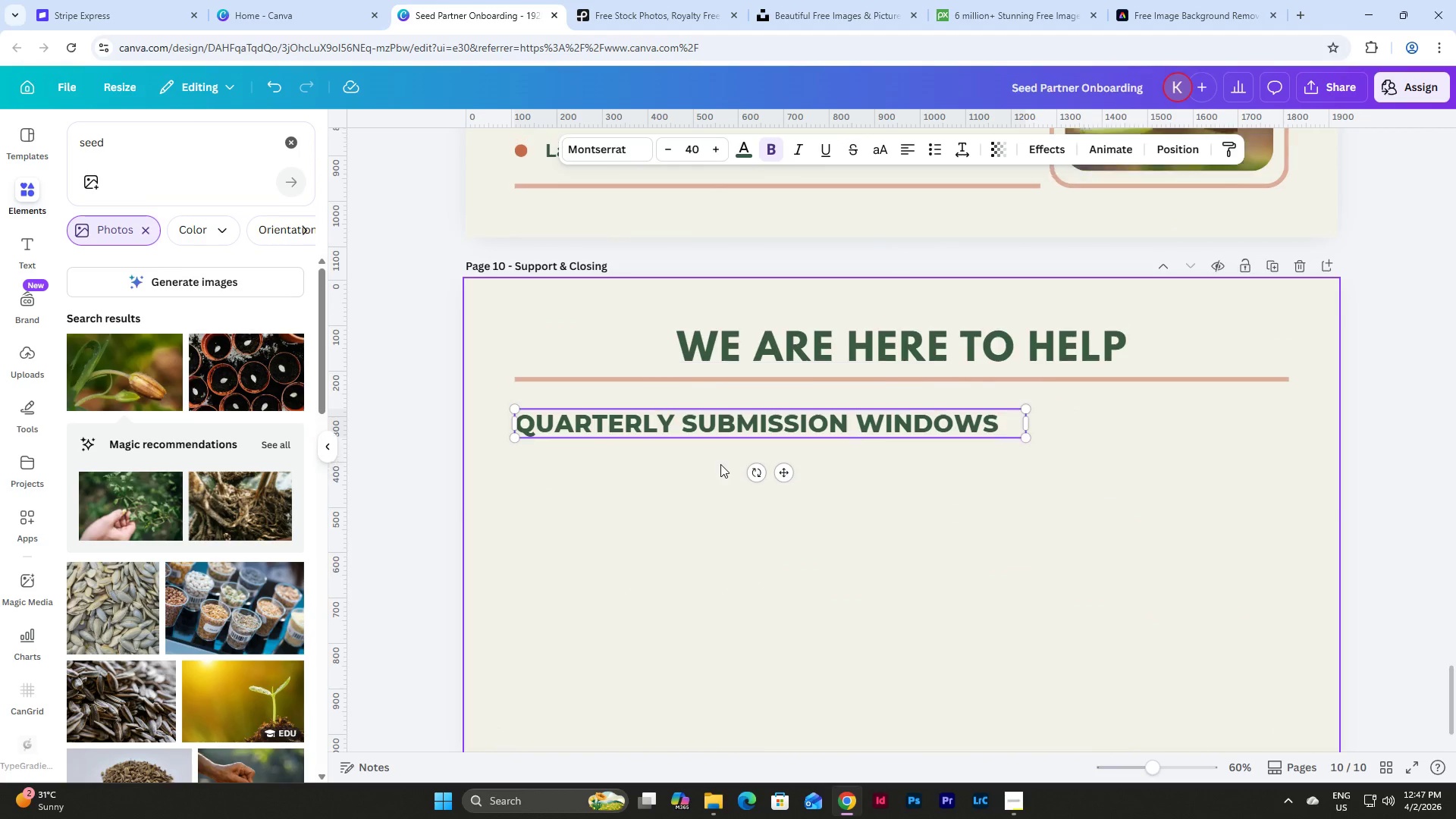 
scroll: coordinate [720, 464], scroll_direction: up, amount: 9.0
 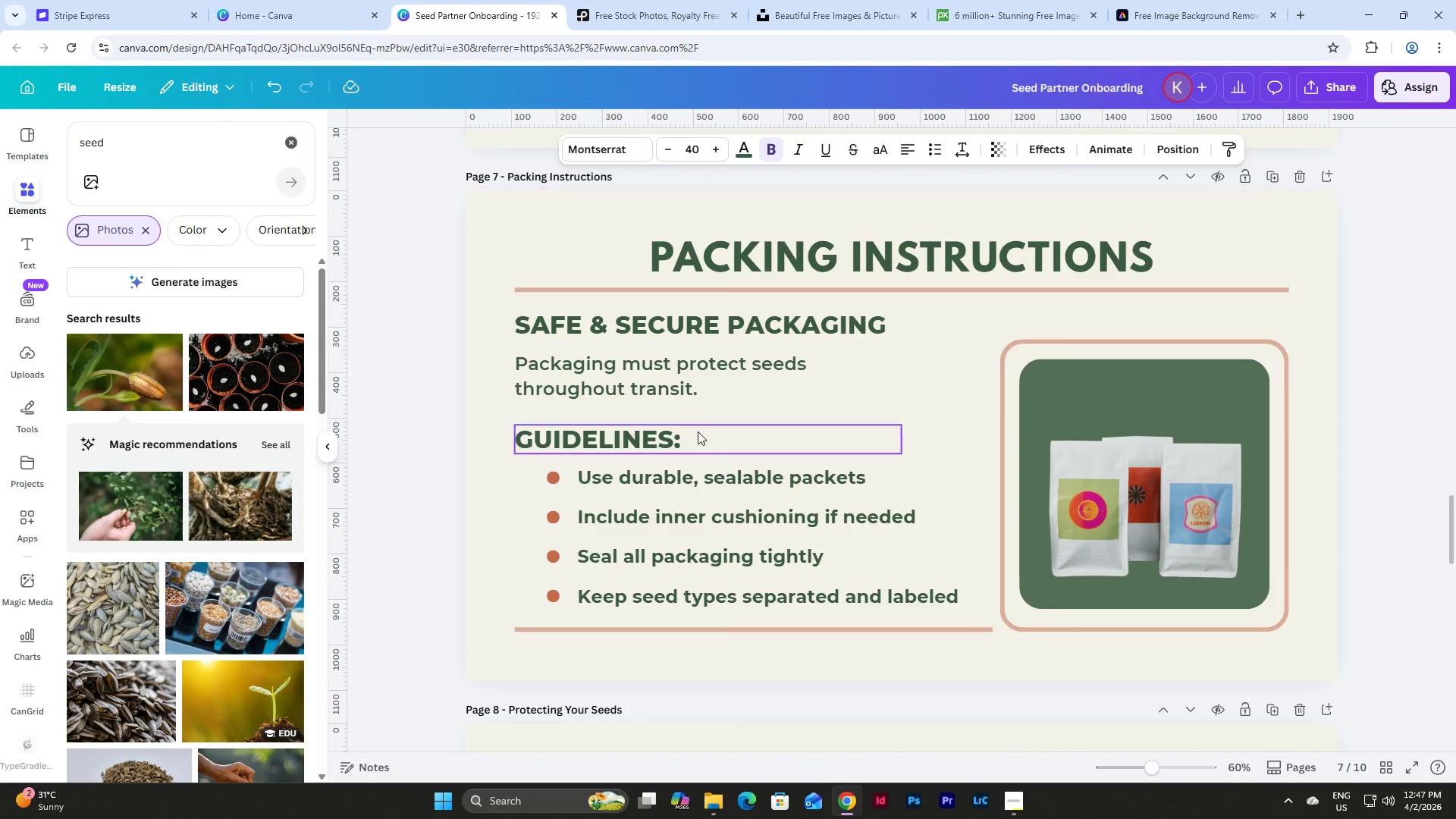 
scroll: coordinate [679, 429], scroll_direction: down, amount: 10.0
 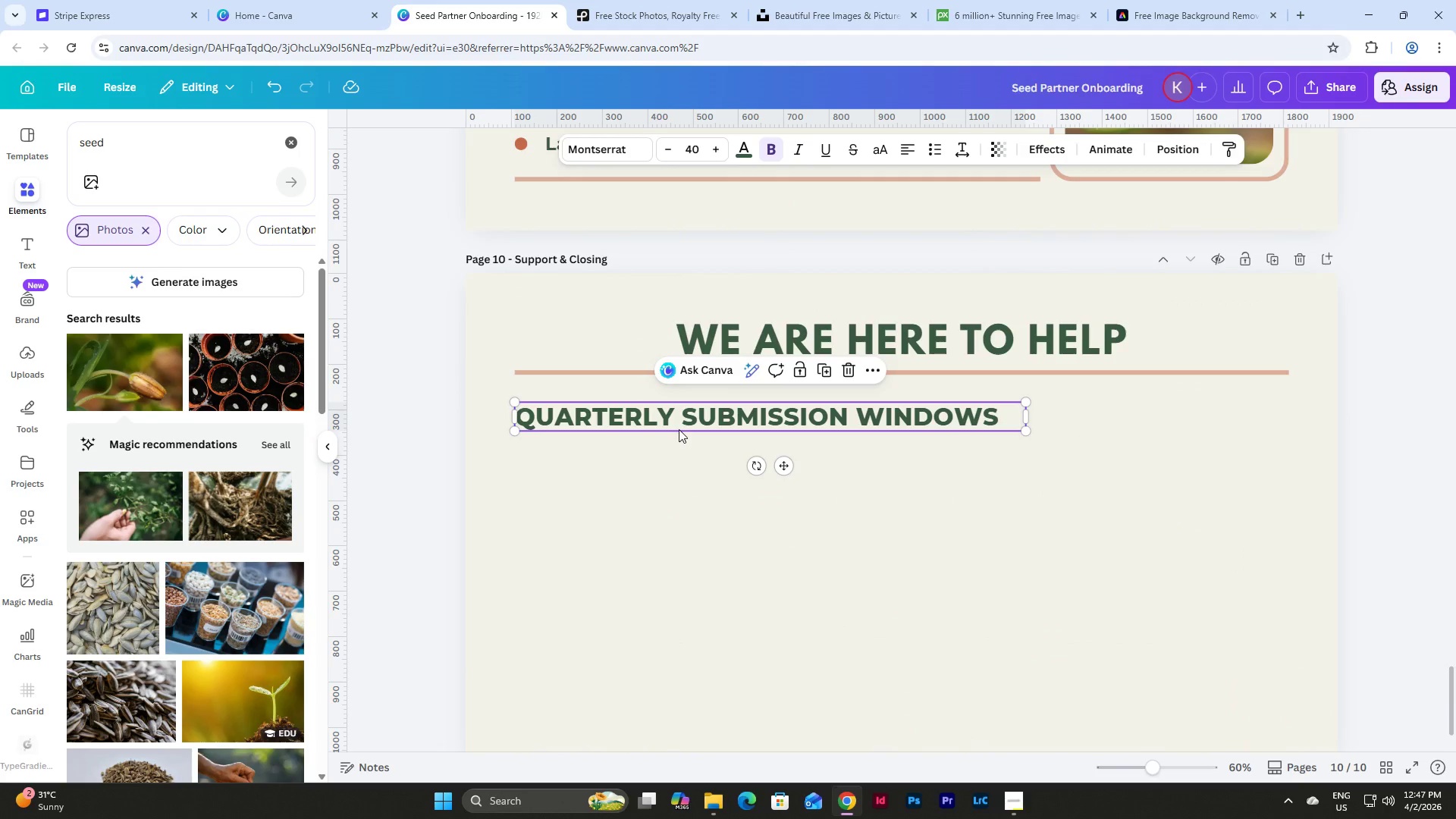 
key(Backspace)
 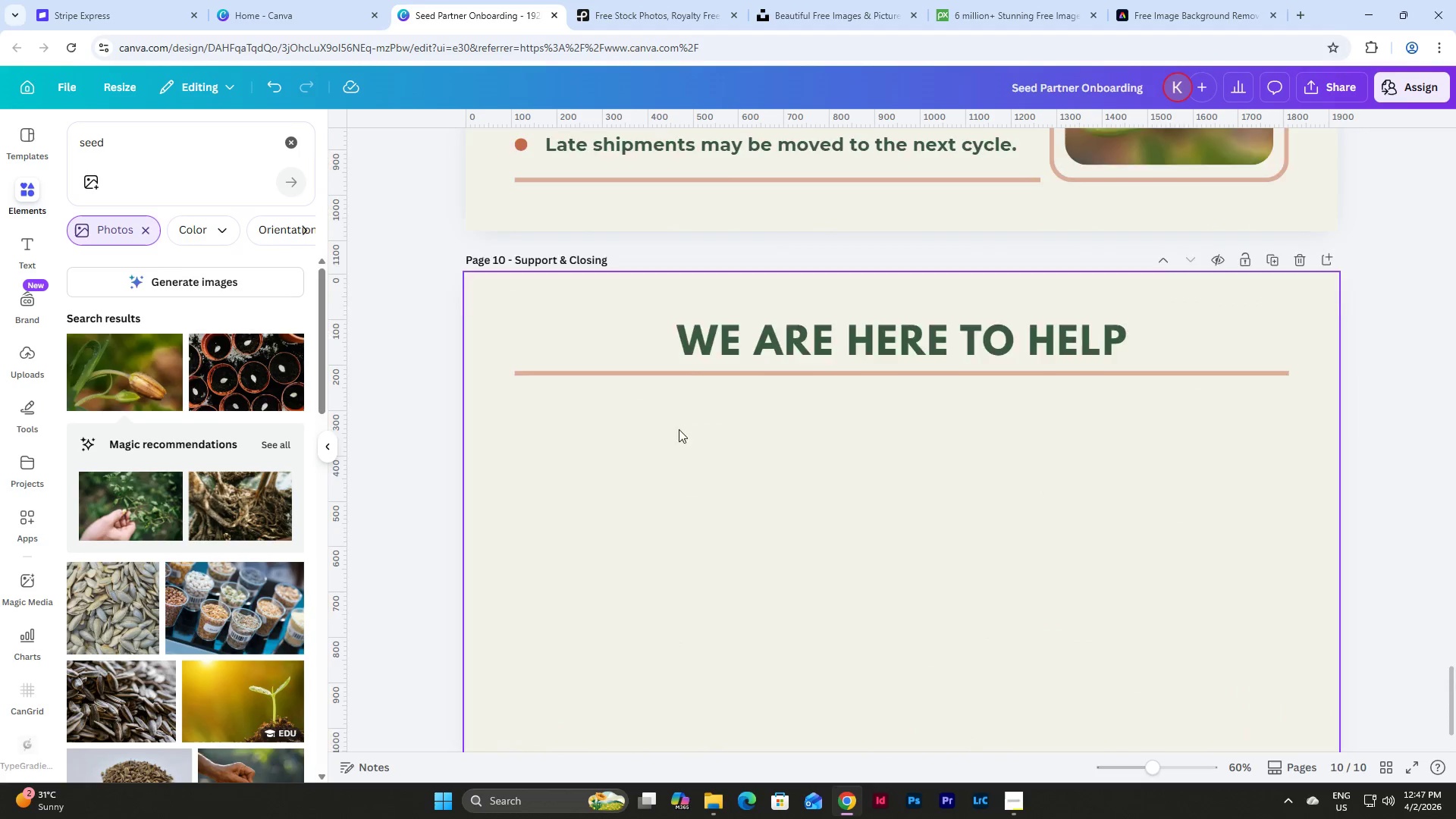 
scroll: coordinate [685, 419], scroll_direction: up, amount: 14.0
 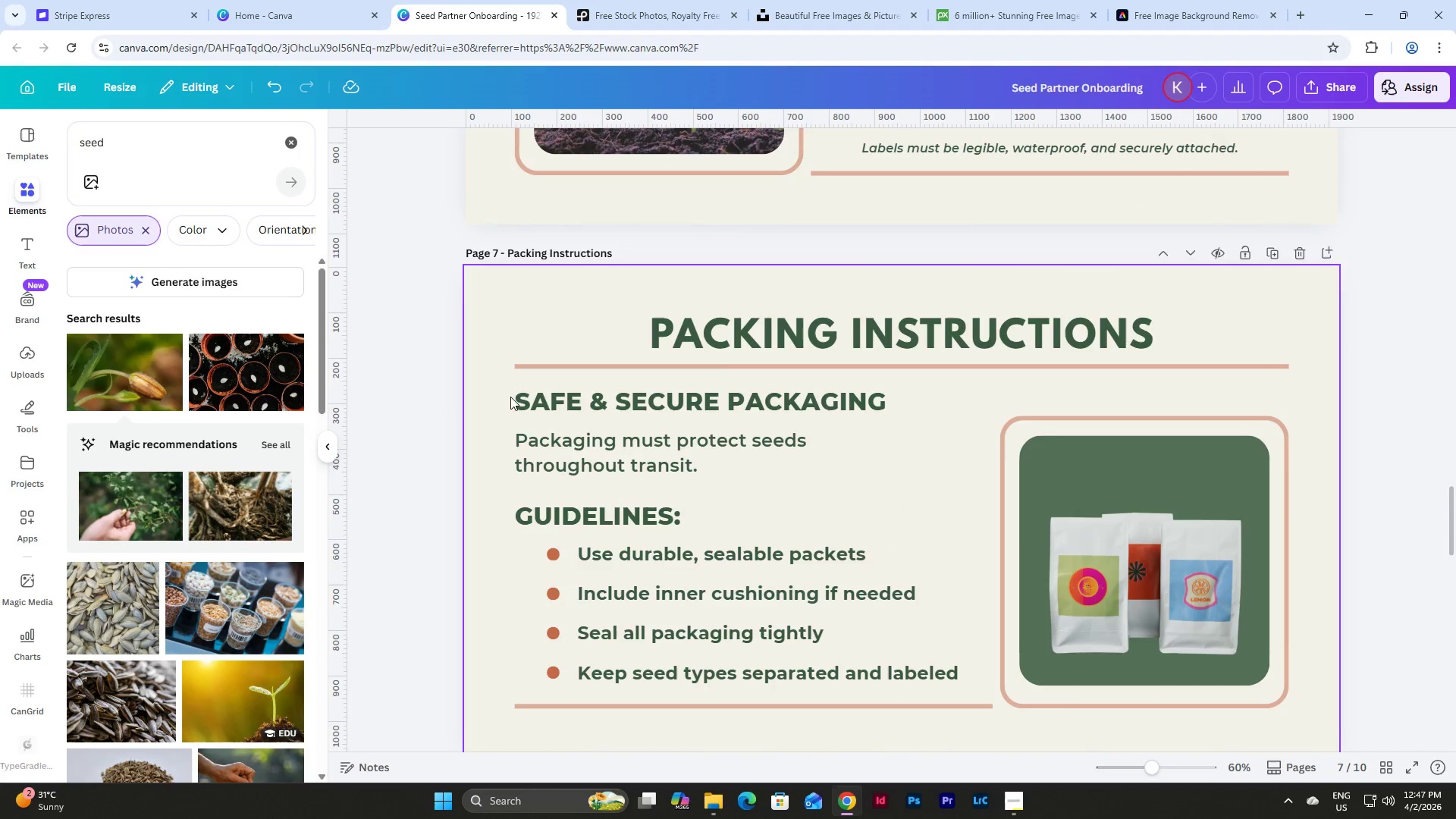 
left_click_drag(start_coordinate=[500, 397], to_coordinate=[573, 450])
 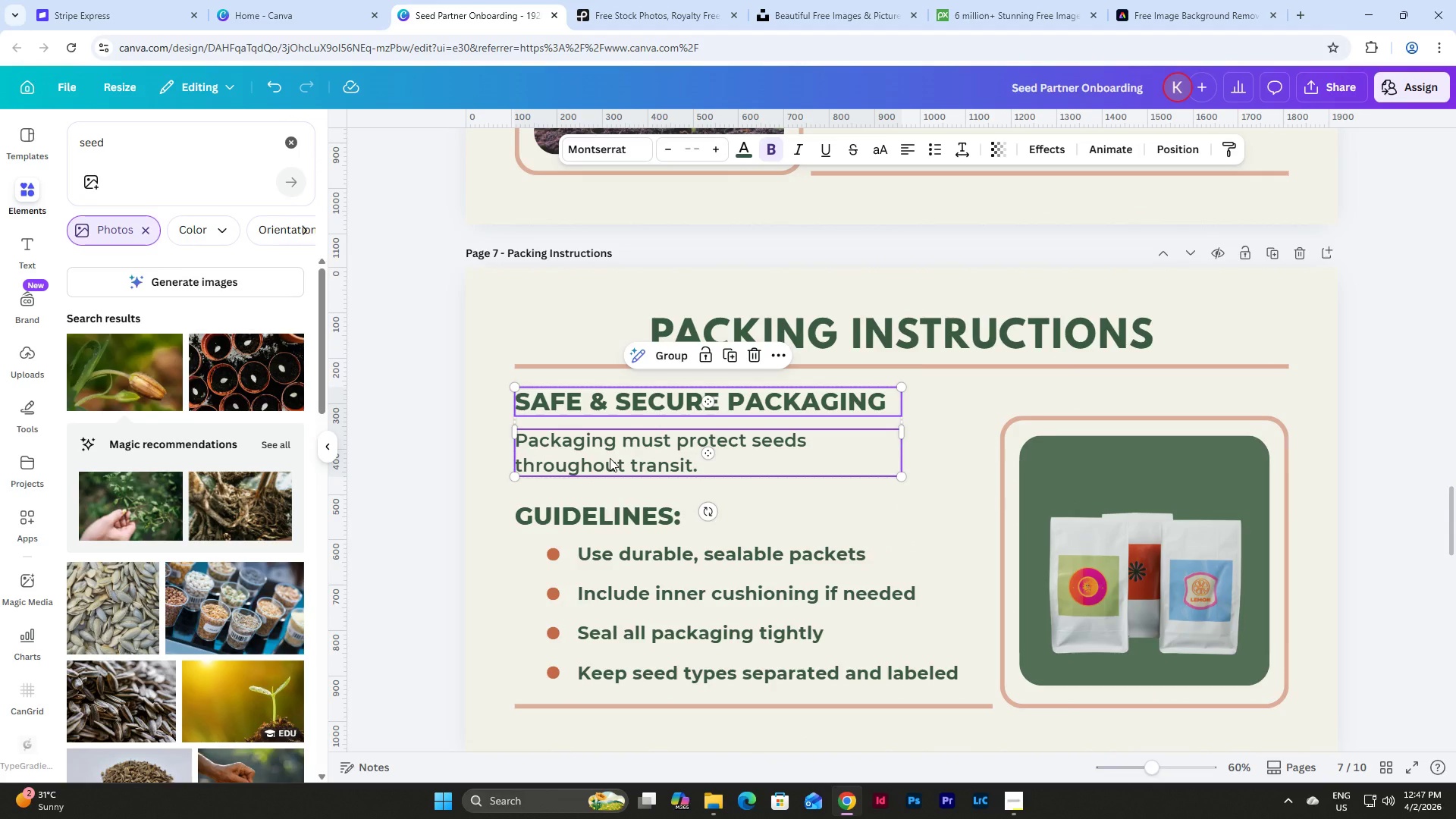 
scroll: coordinate [611, 458], scroll_direction: down, amount: 10.0
 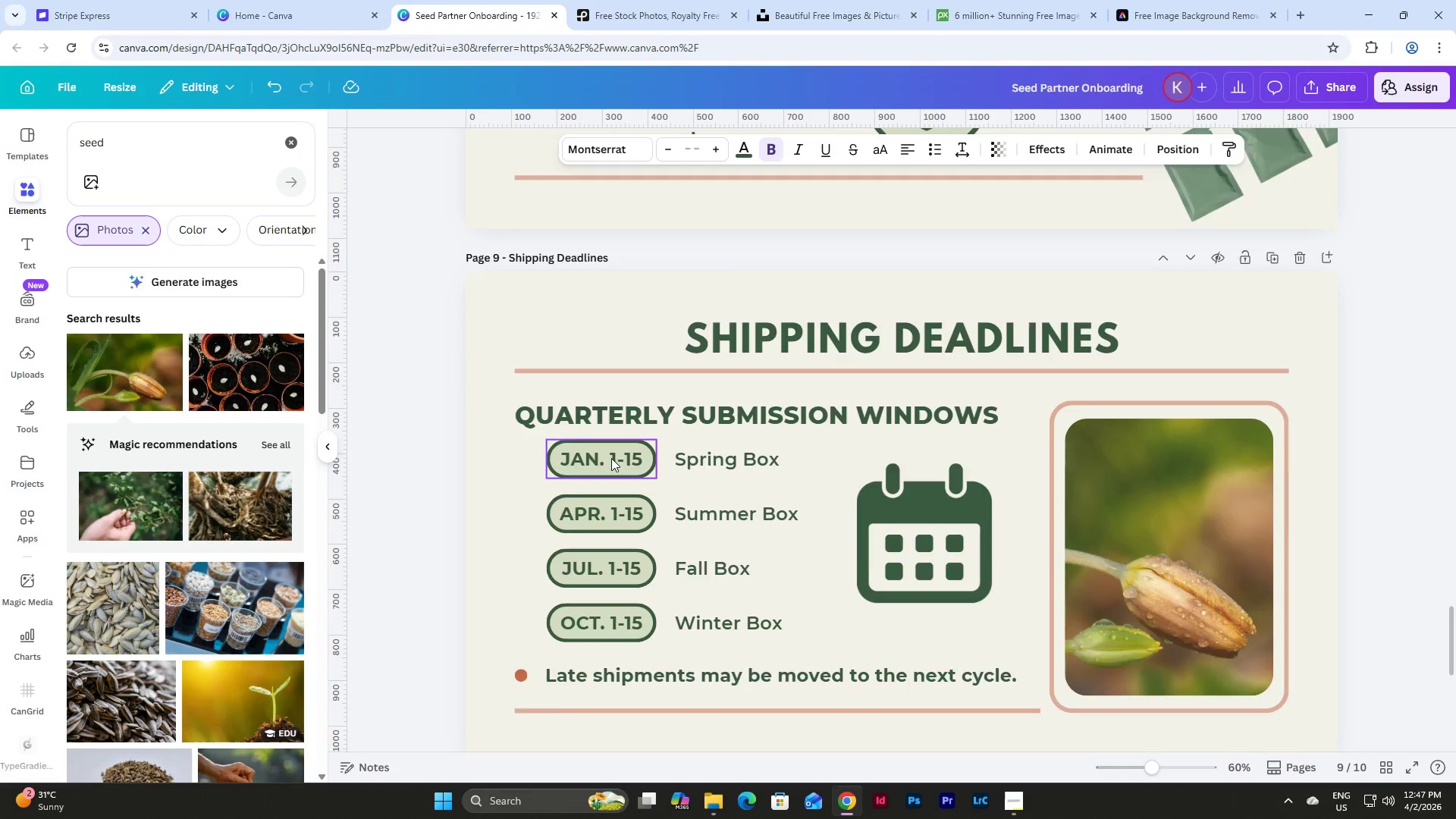 
scroll: coordinate [611, 458], scroll_direction: up, amount: 29.0
 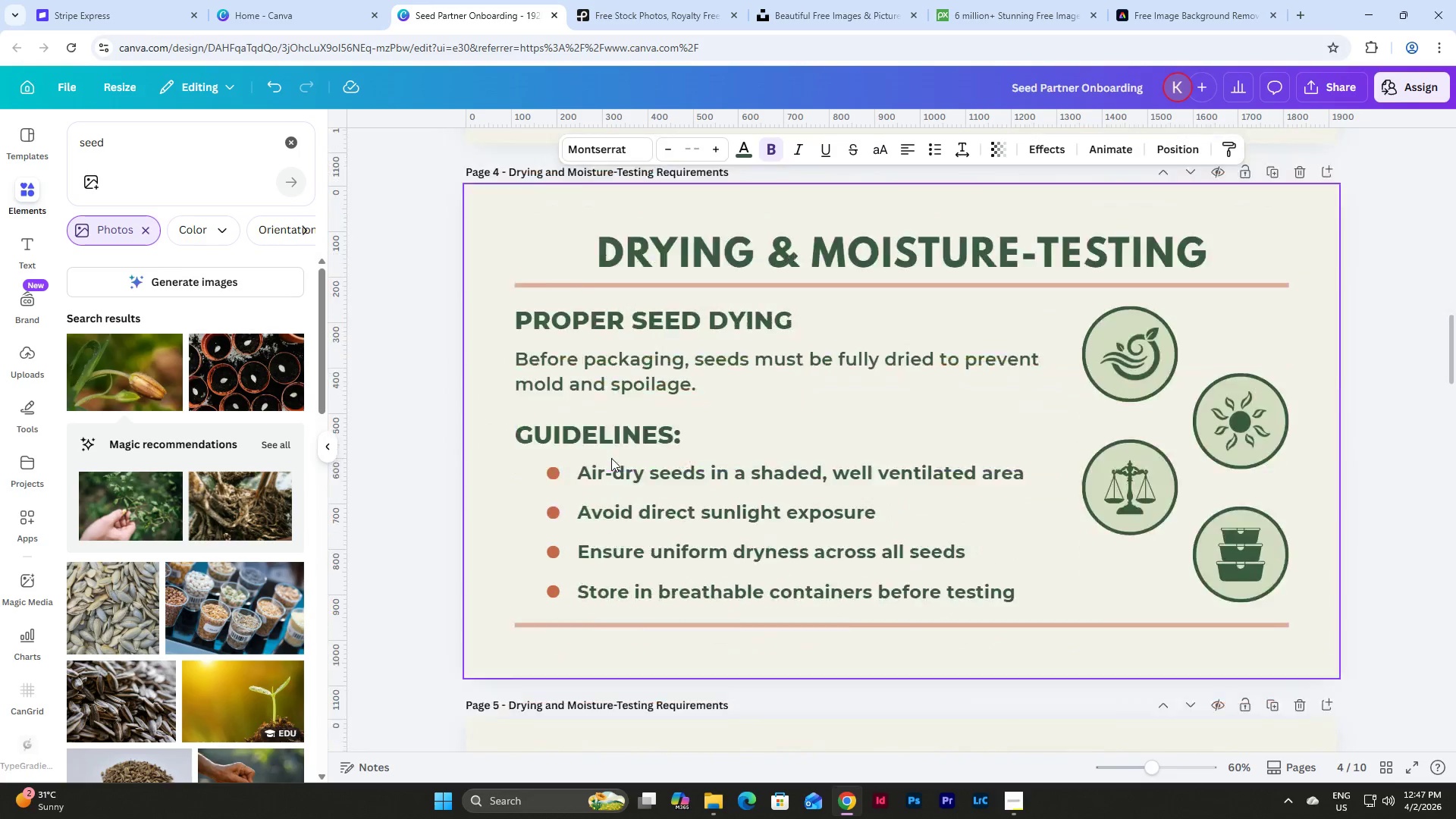 
scroll: coordinate [611, 458], scroll_direction: down, amount: 12.0
 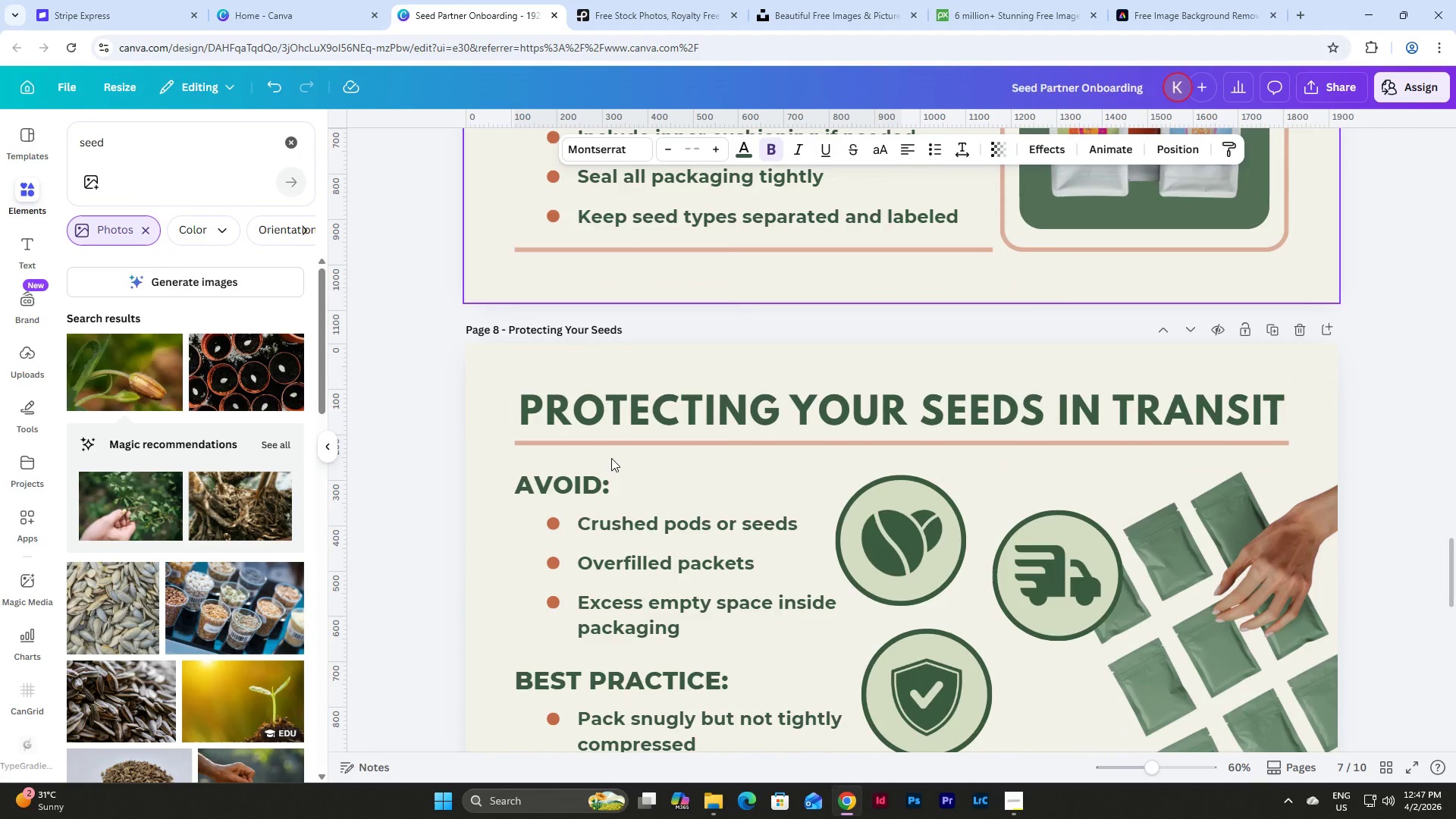 
left_click([467, 485])
 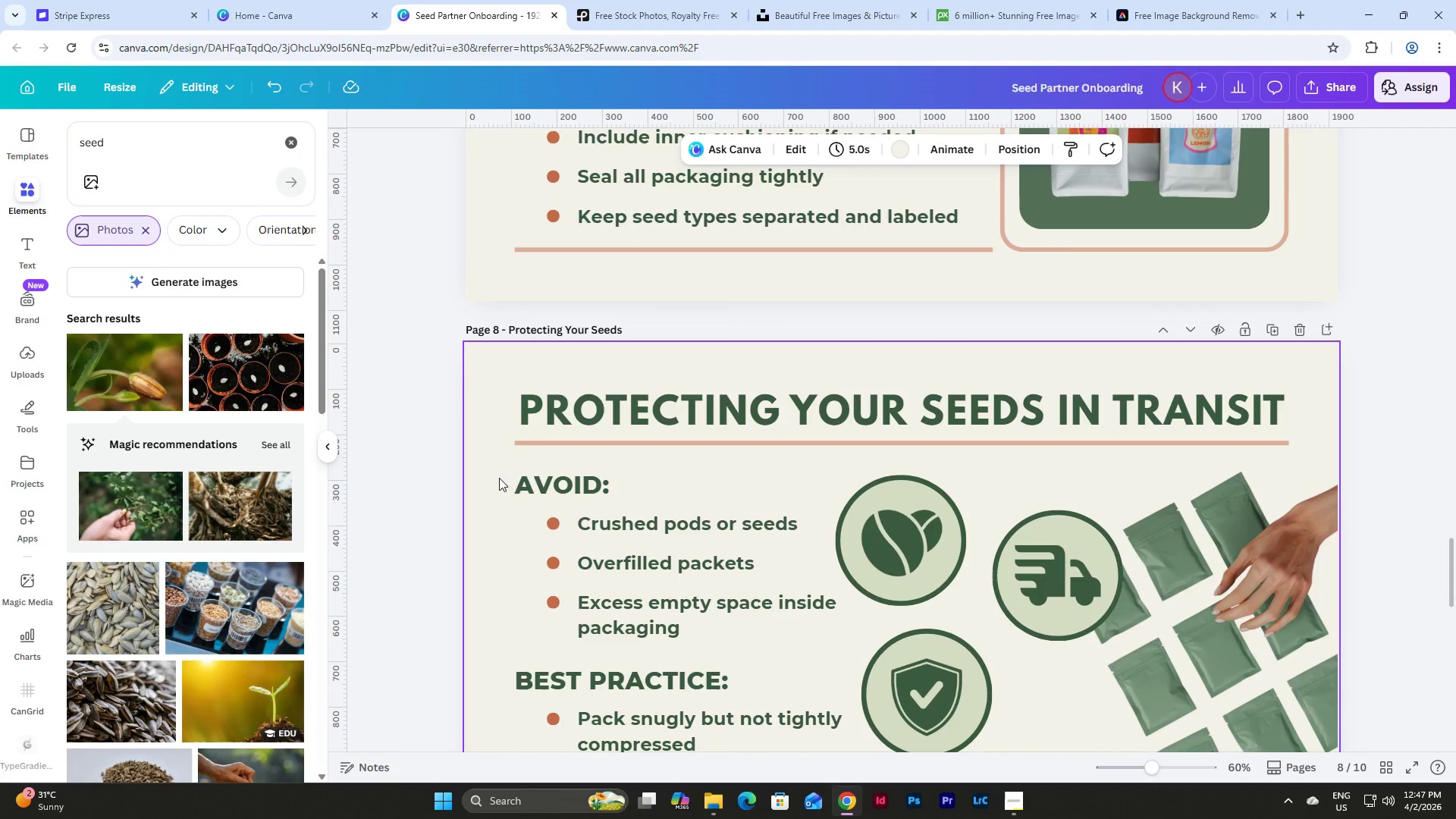 
left_click_drag(start_coordinate=[494, 477], to_coordinate=[628, 615])
 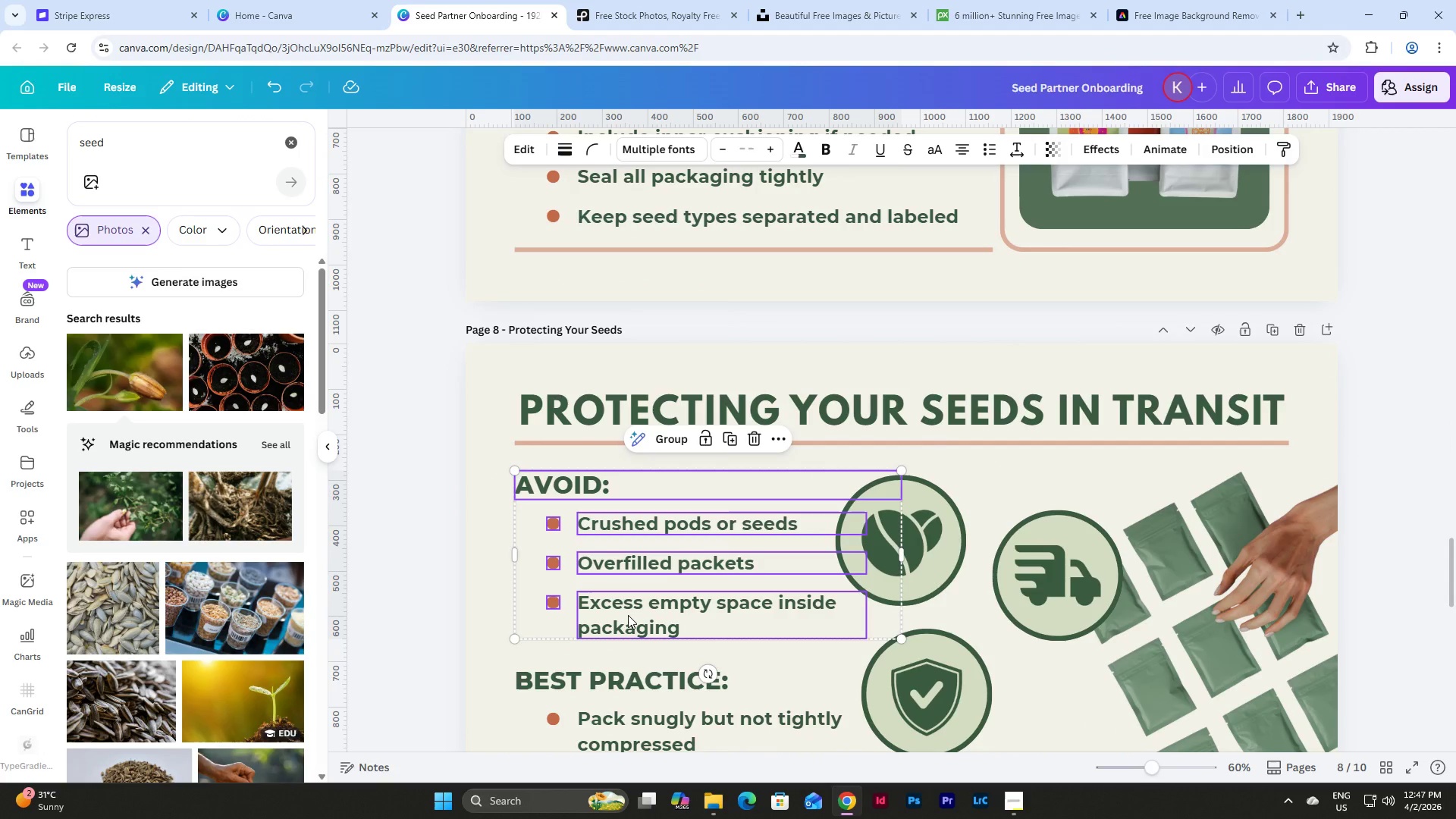 
key(Control+C)
 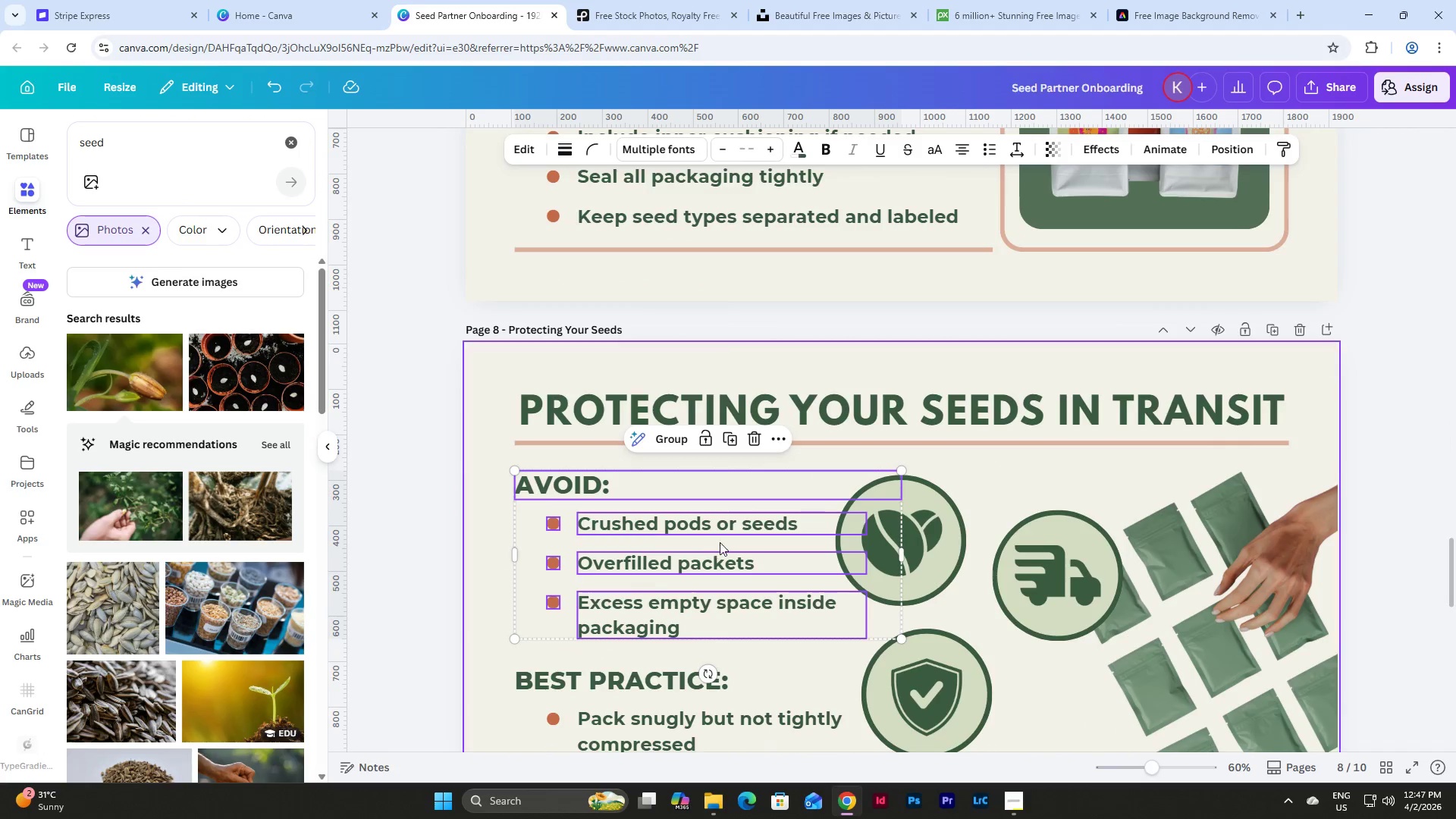 
scroll: coordinate [720, 539], scroll_direction: down, amount: 13.0
 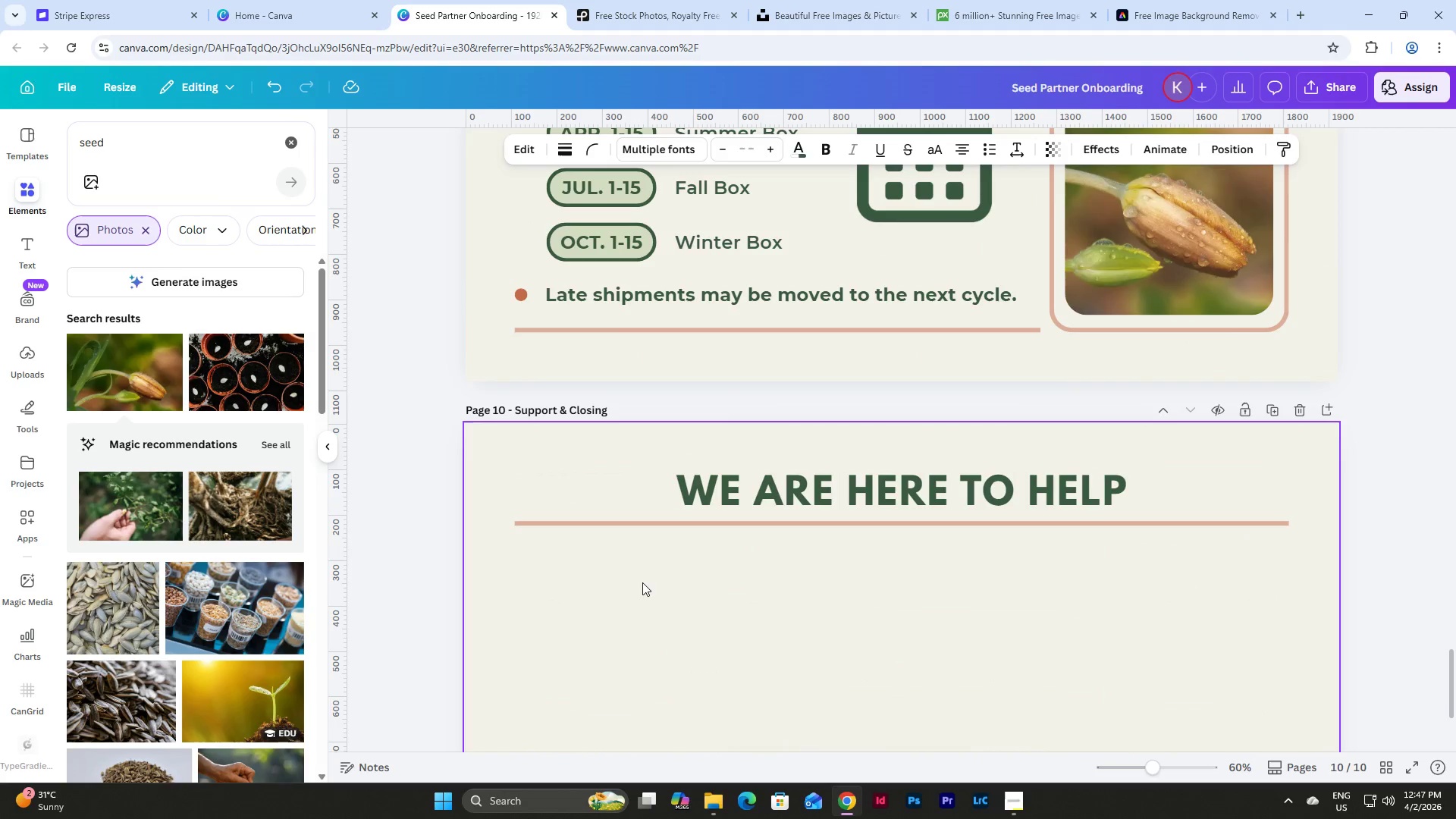 
left_click([635, 587])
 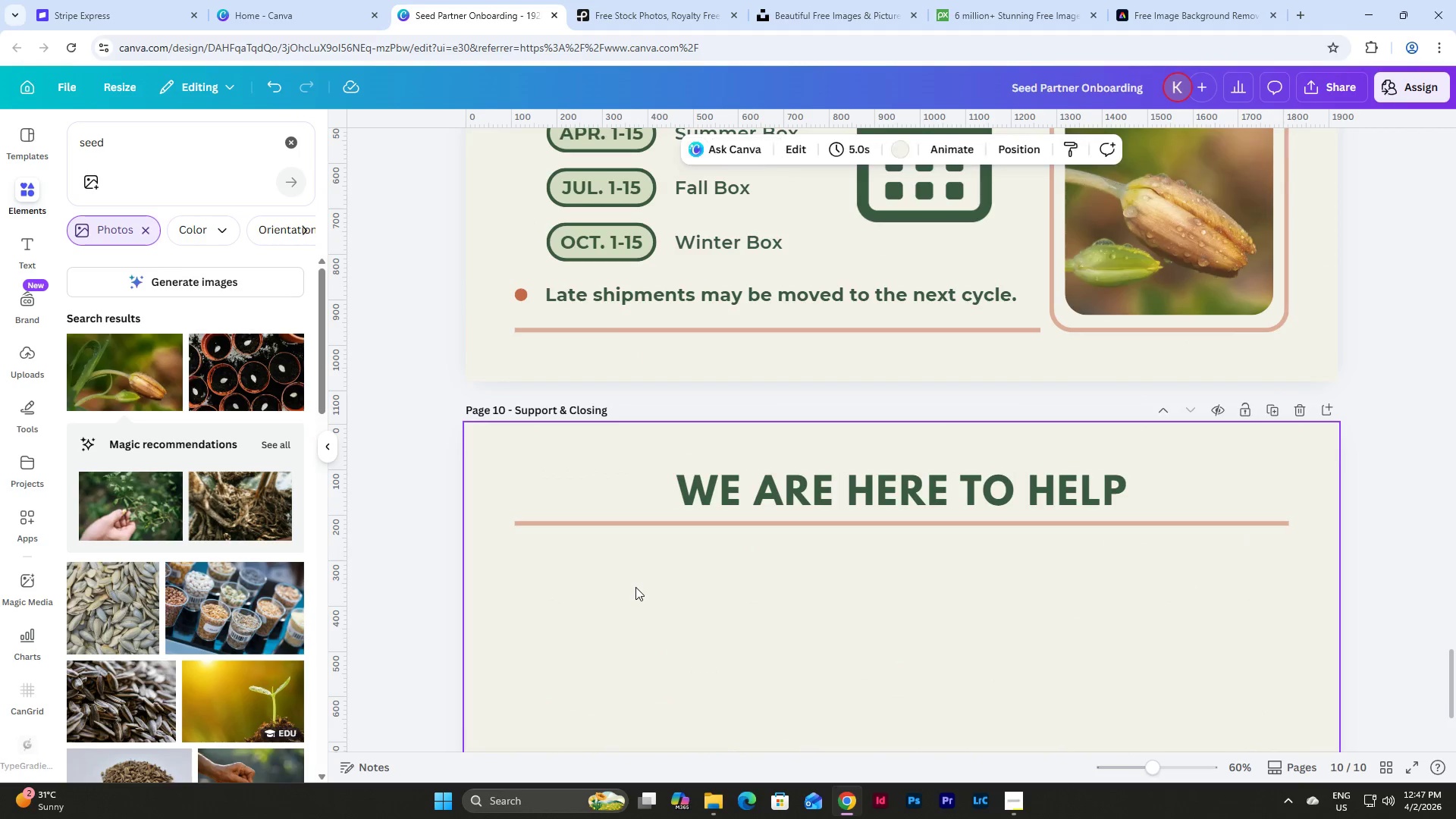 
key(Control+V)
 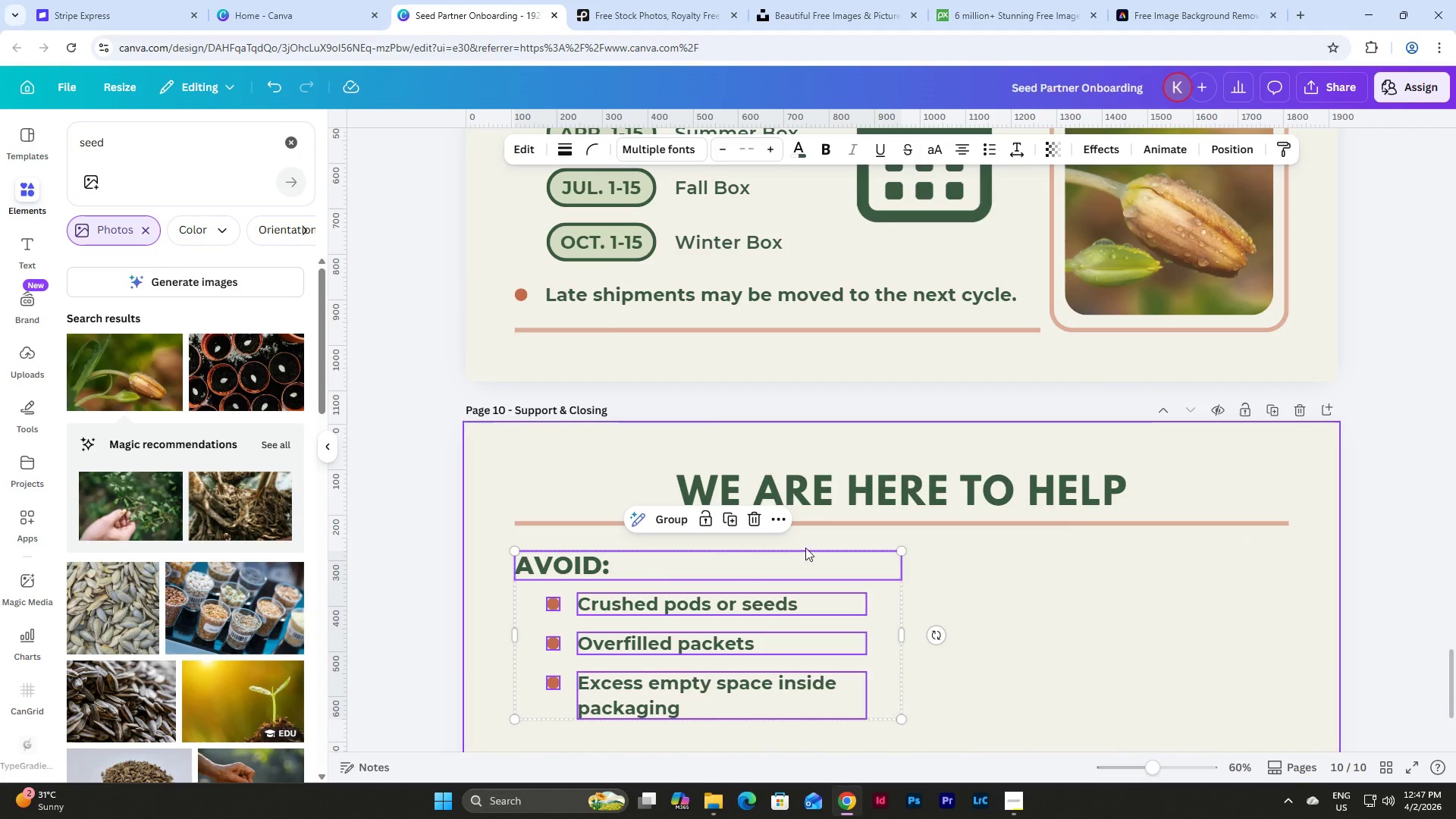 
scroll: coordinate [805, 548], scroll_direction: down, amount: 3.0
 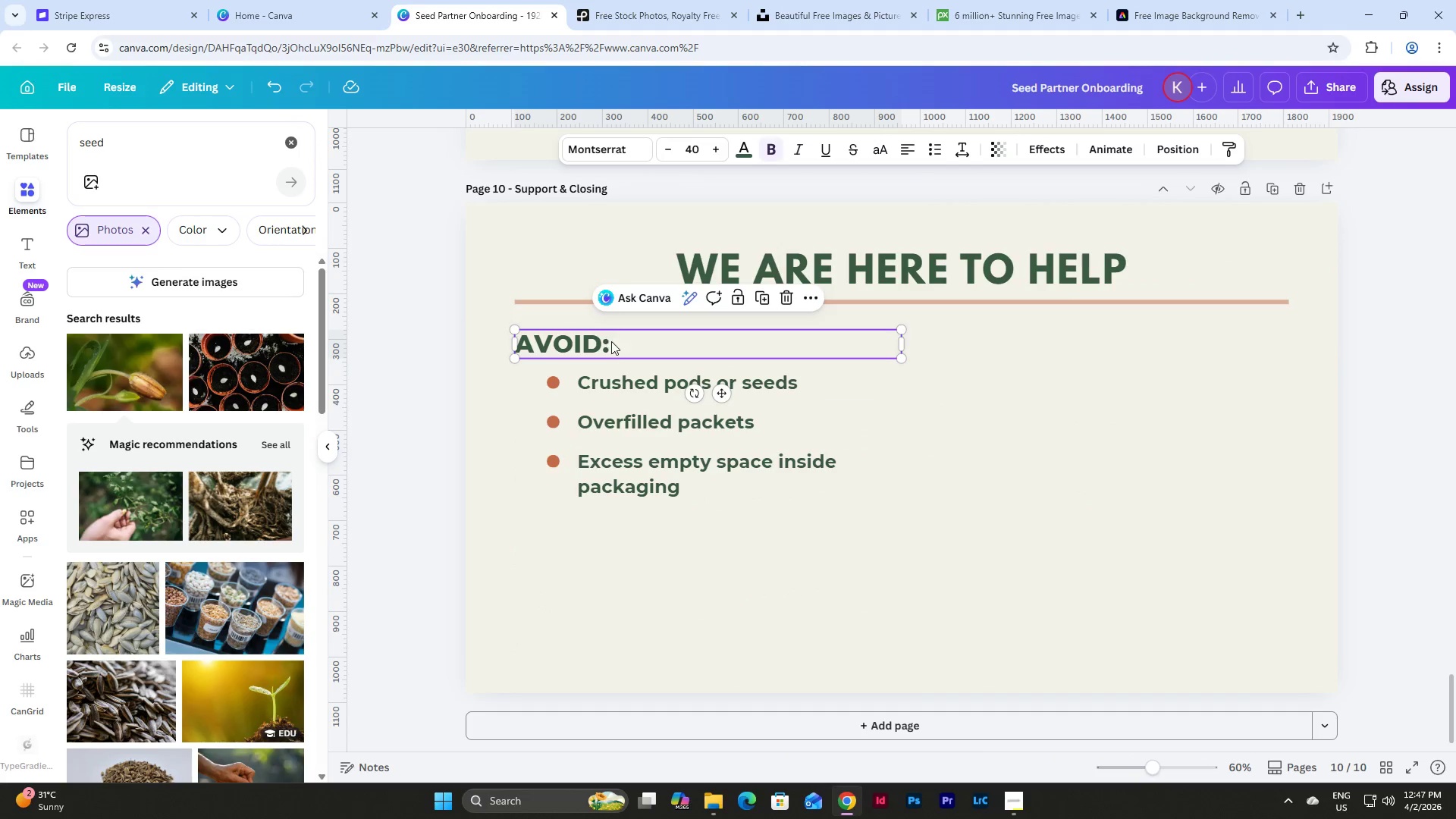 
double_click([617, 347])
 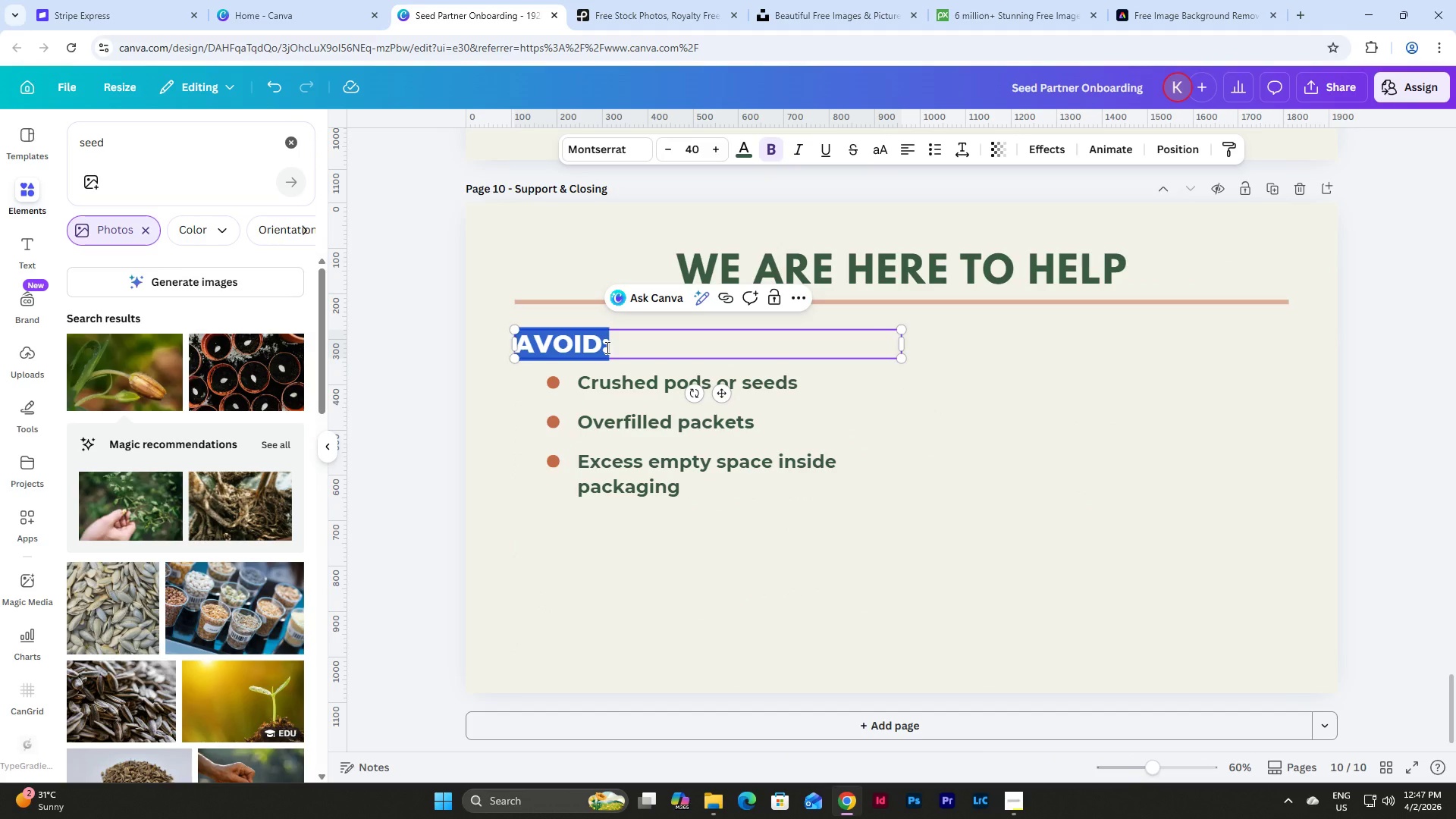 
type(If you have any questions or need )
 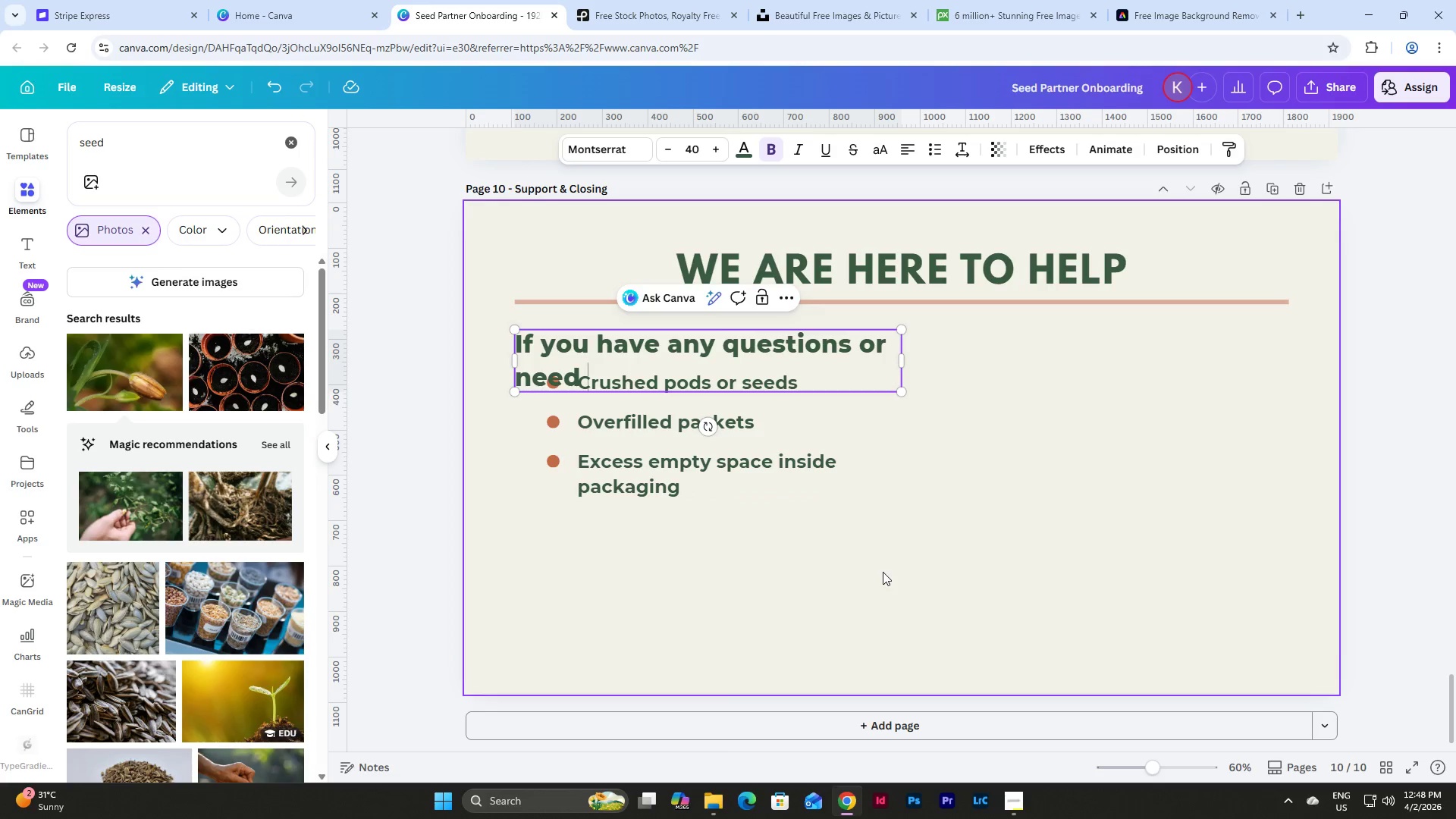 
wait(5.66)
 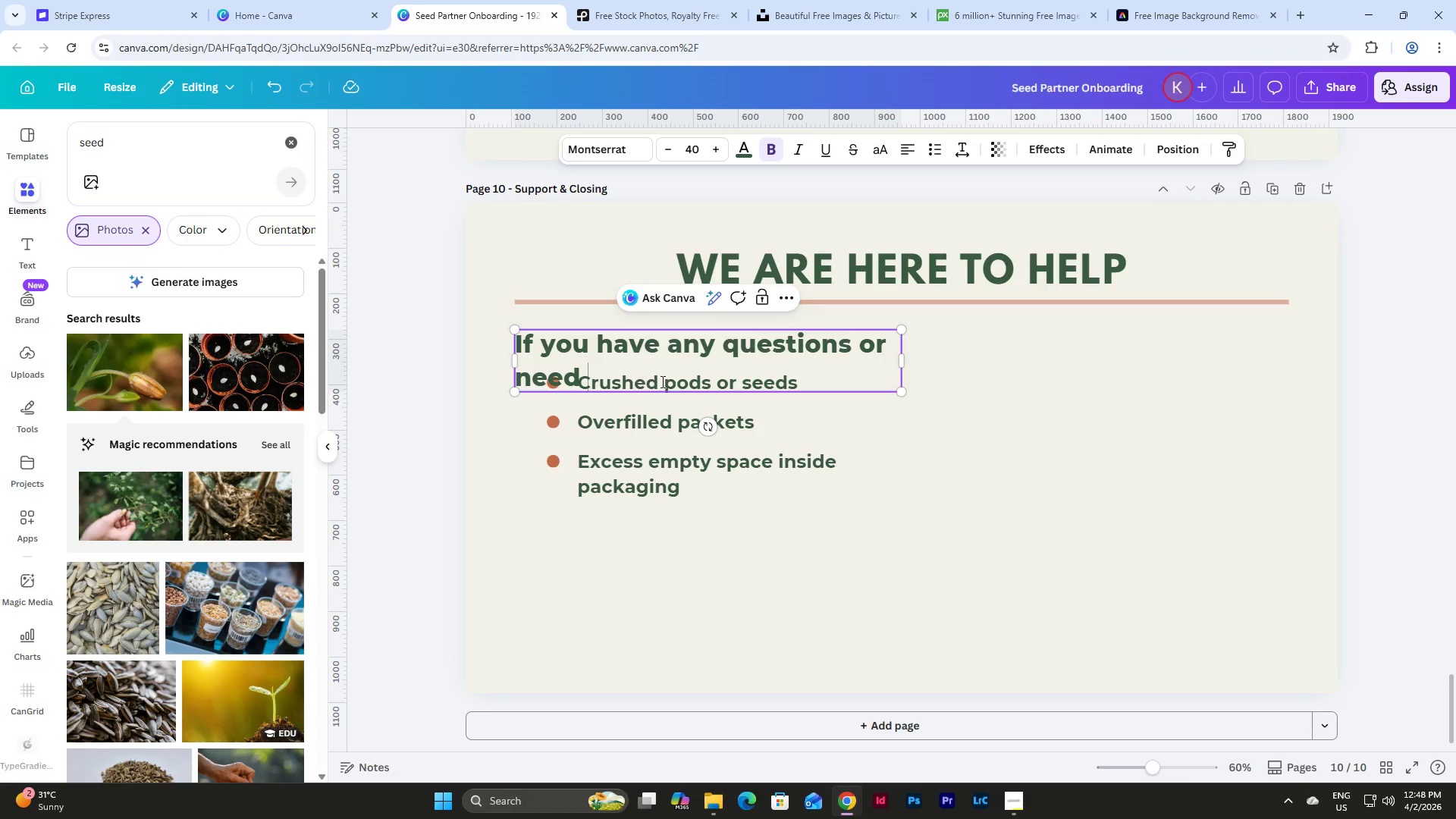 
type(clarification:)
 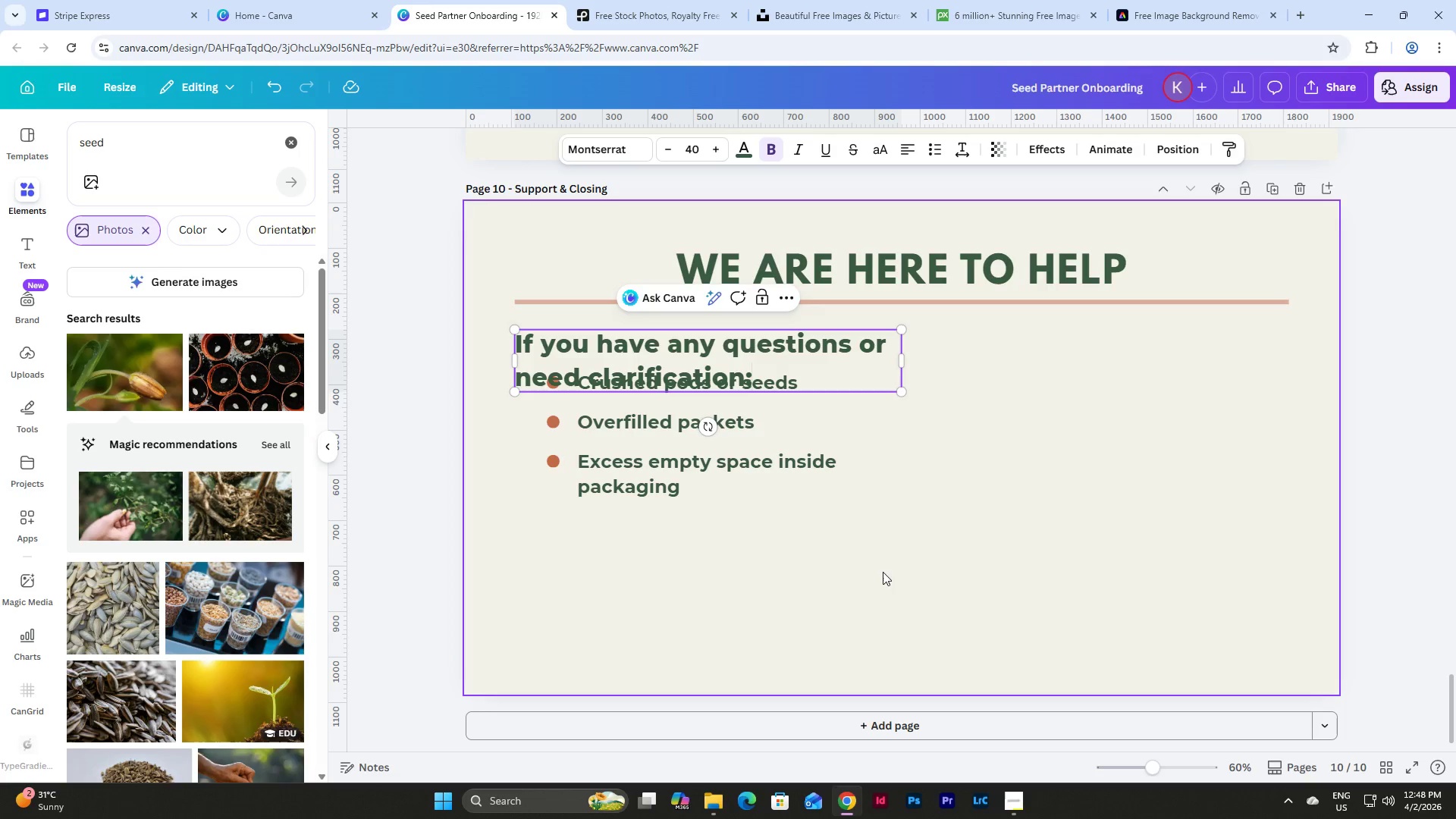 
left_click([883, 572])
 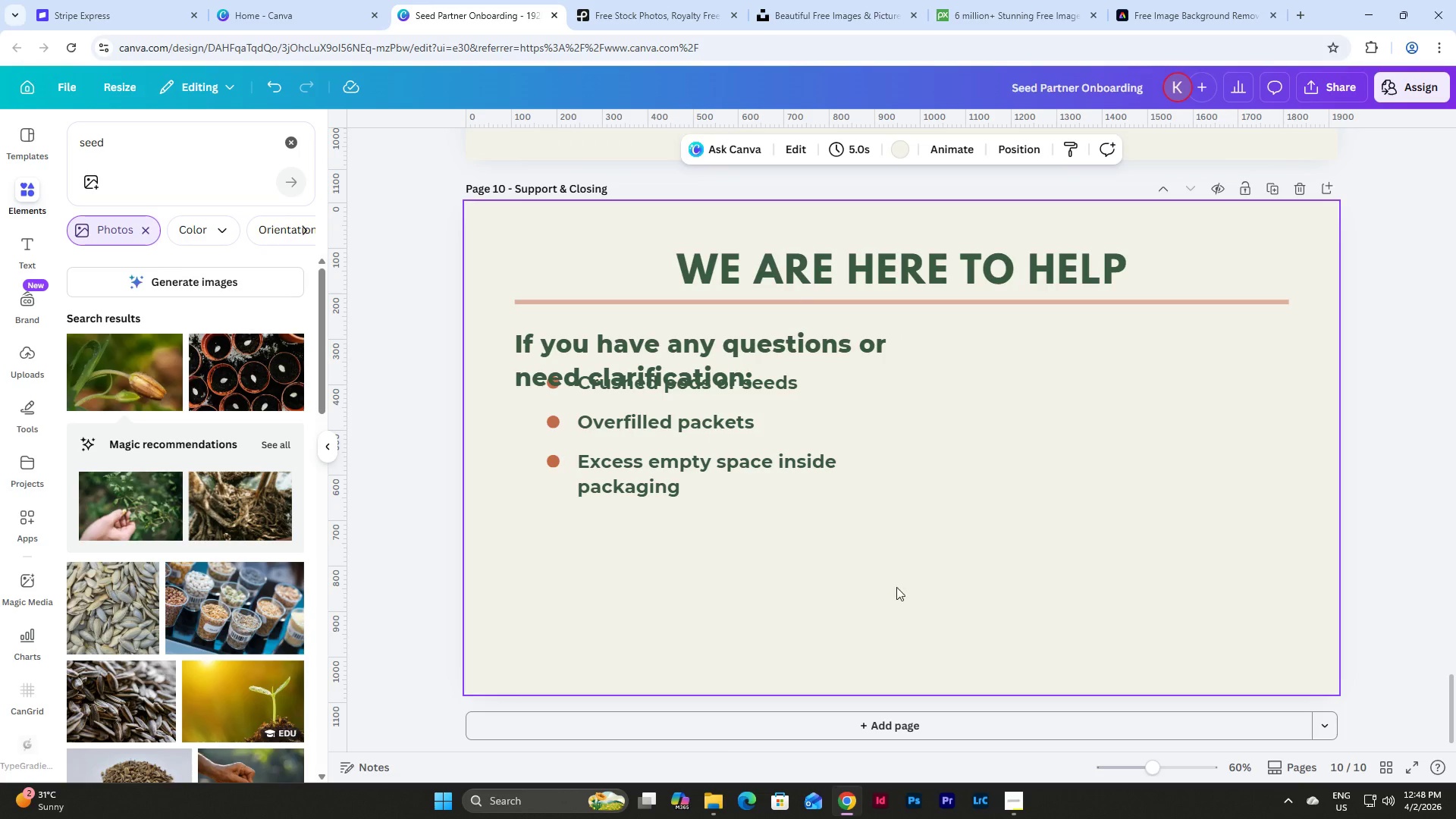 
left_click_drag(start_coordinate=[896, 624], to_coordinate=[797, 393])
 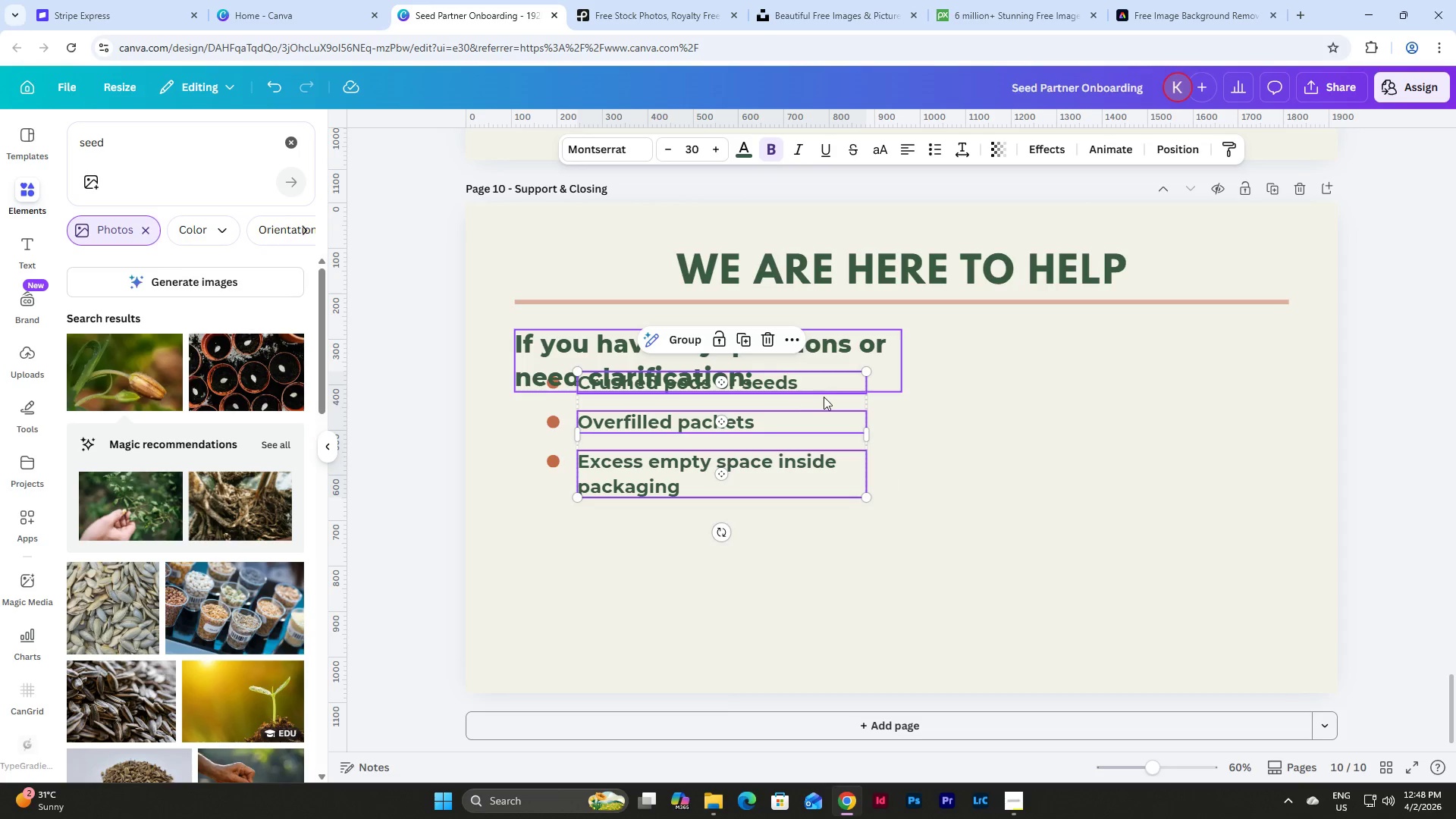 
left_click_drag(start_coordinate=[823, 404], to_coordinate=[823, 424])
 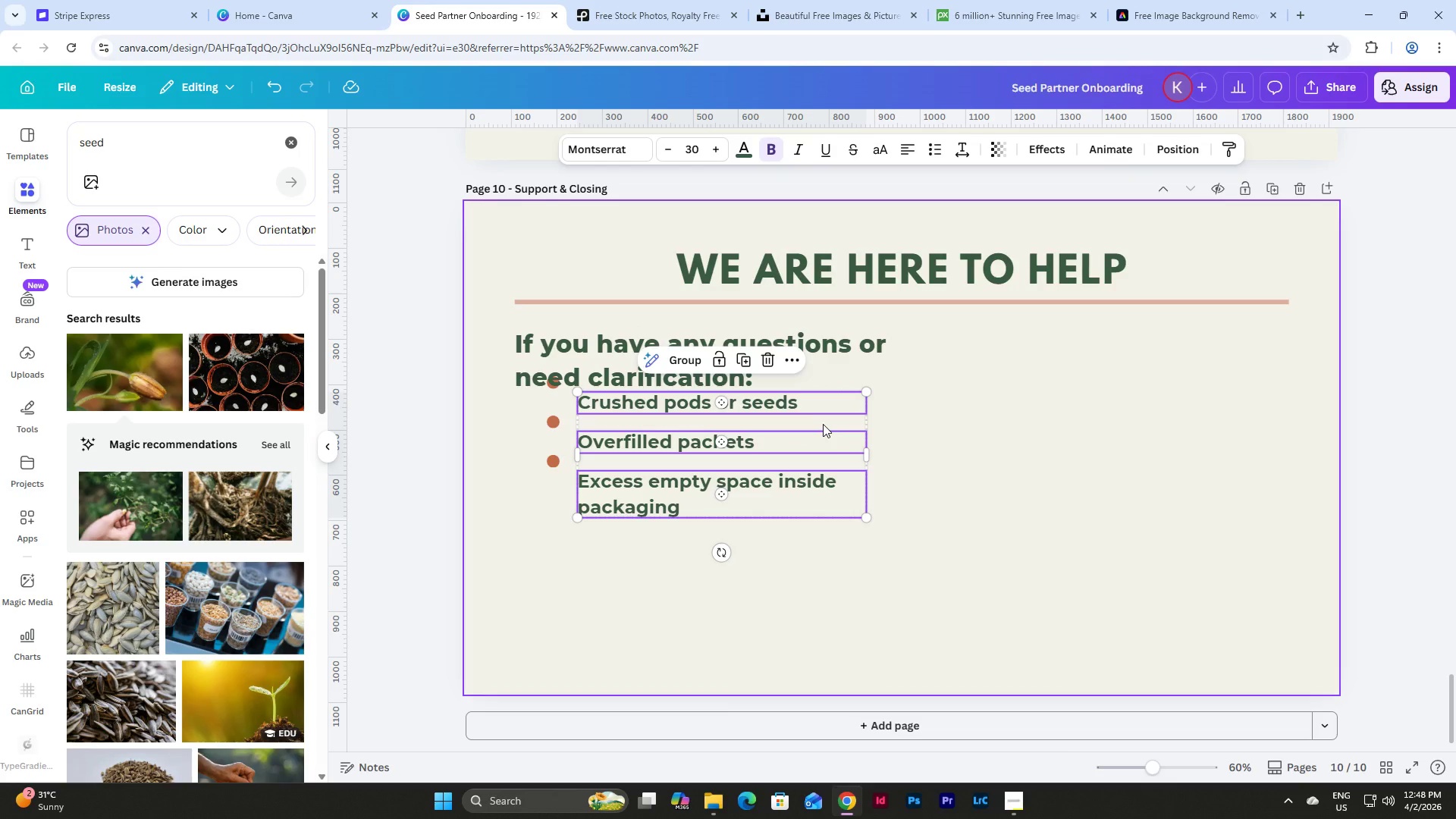 
key(Control+Z)
 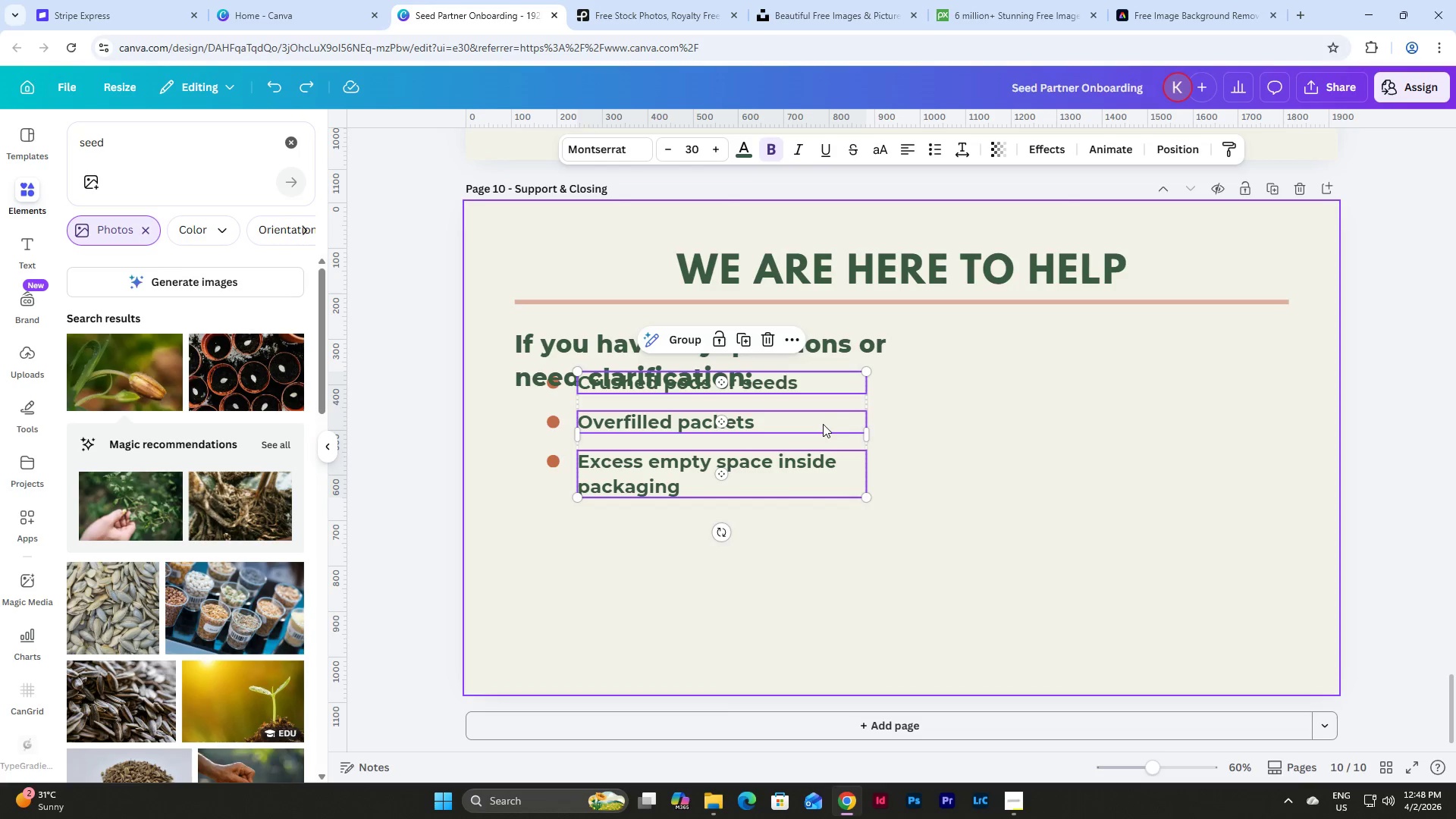 
key(Control+Z)
 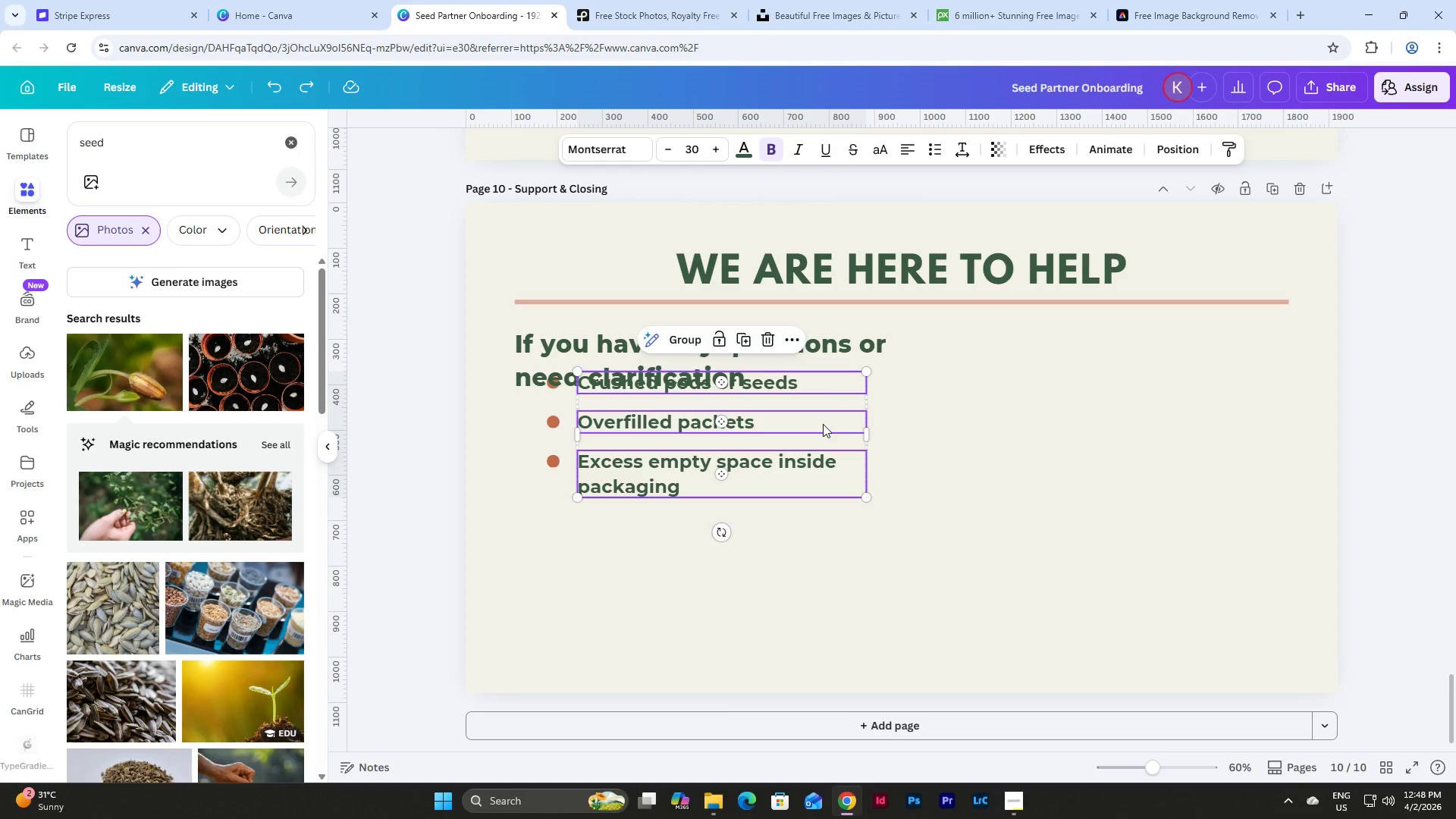 
key(Control+Z)
 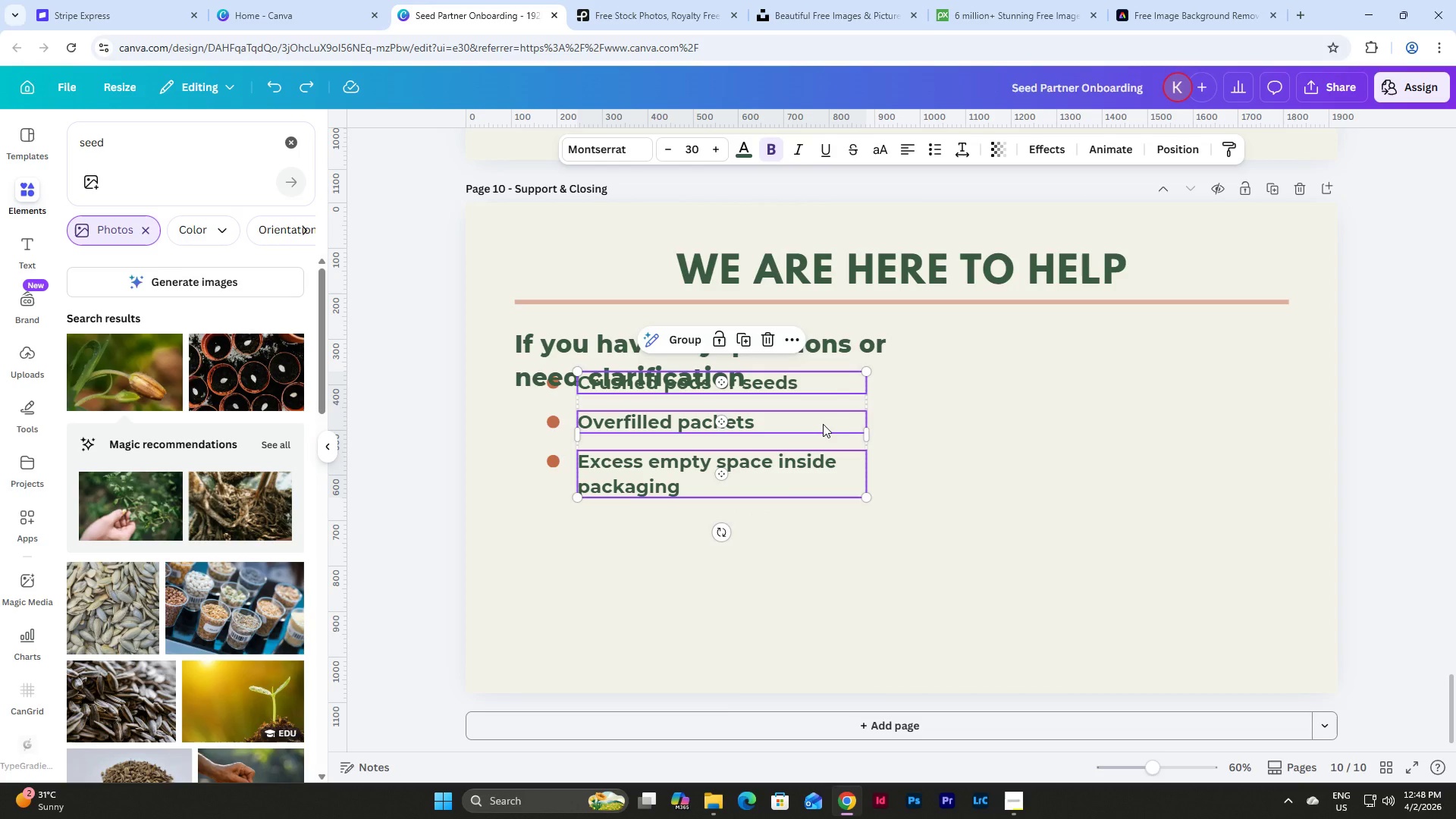 
key(Control+Z)
 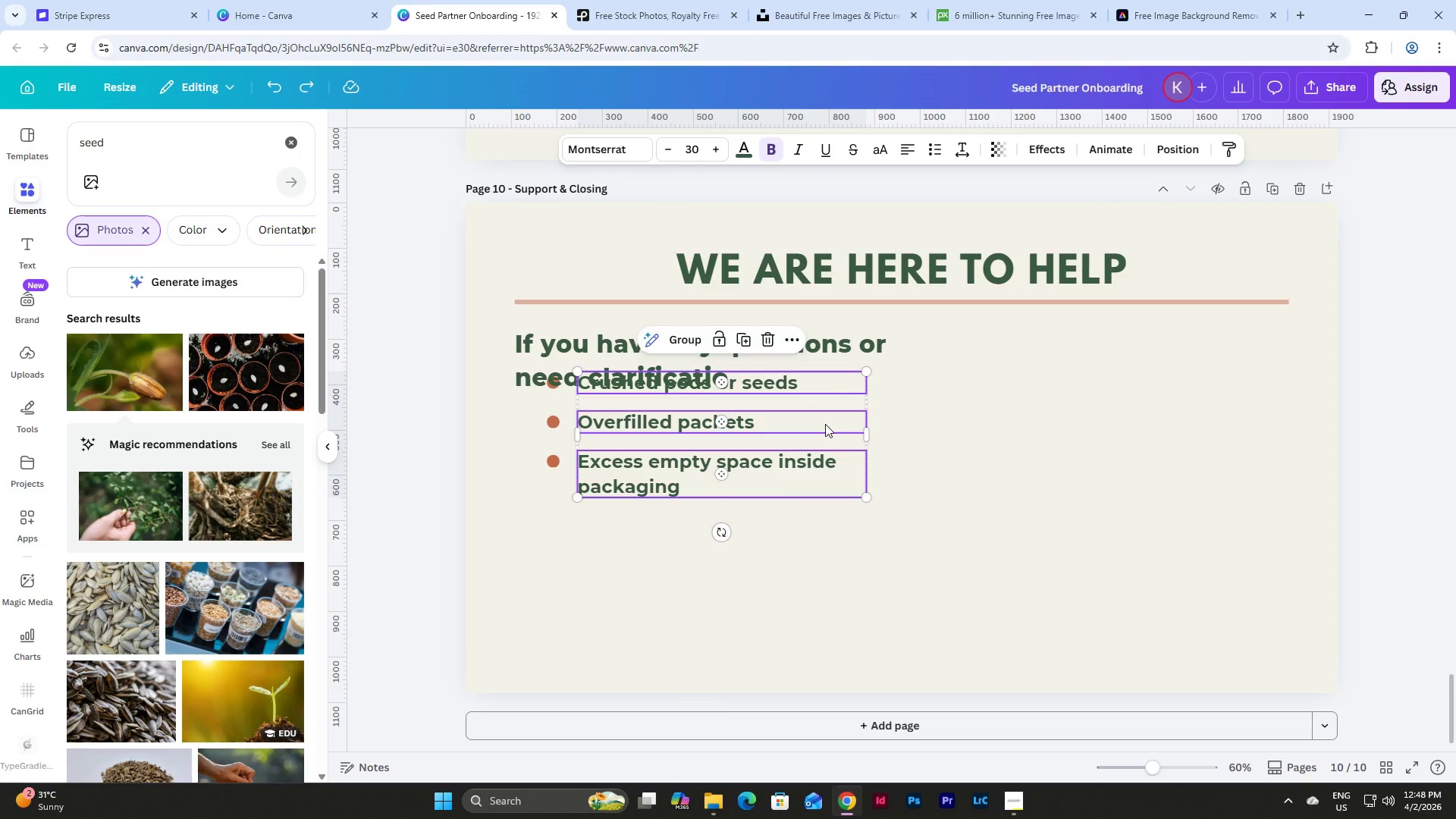 
left_click([1074, 424])
 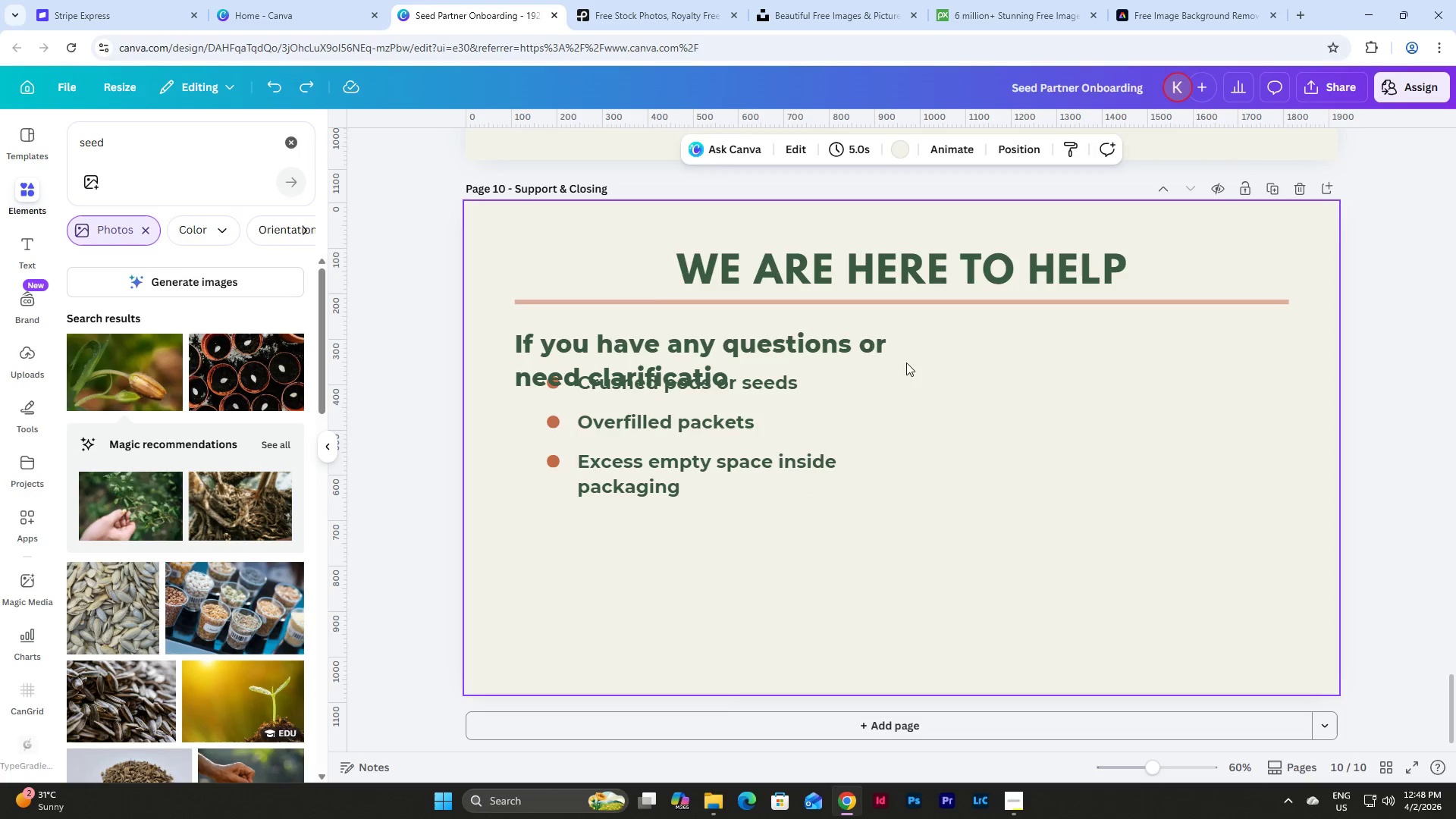 
left_click([854, 344])
 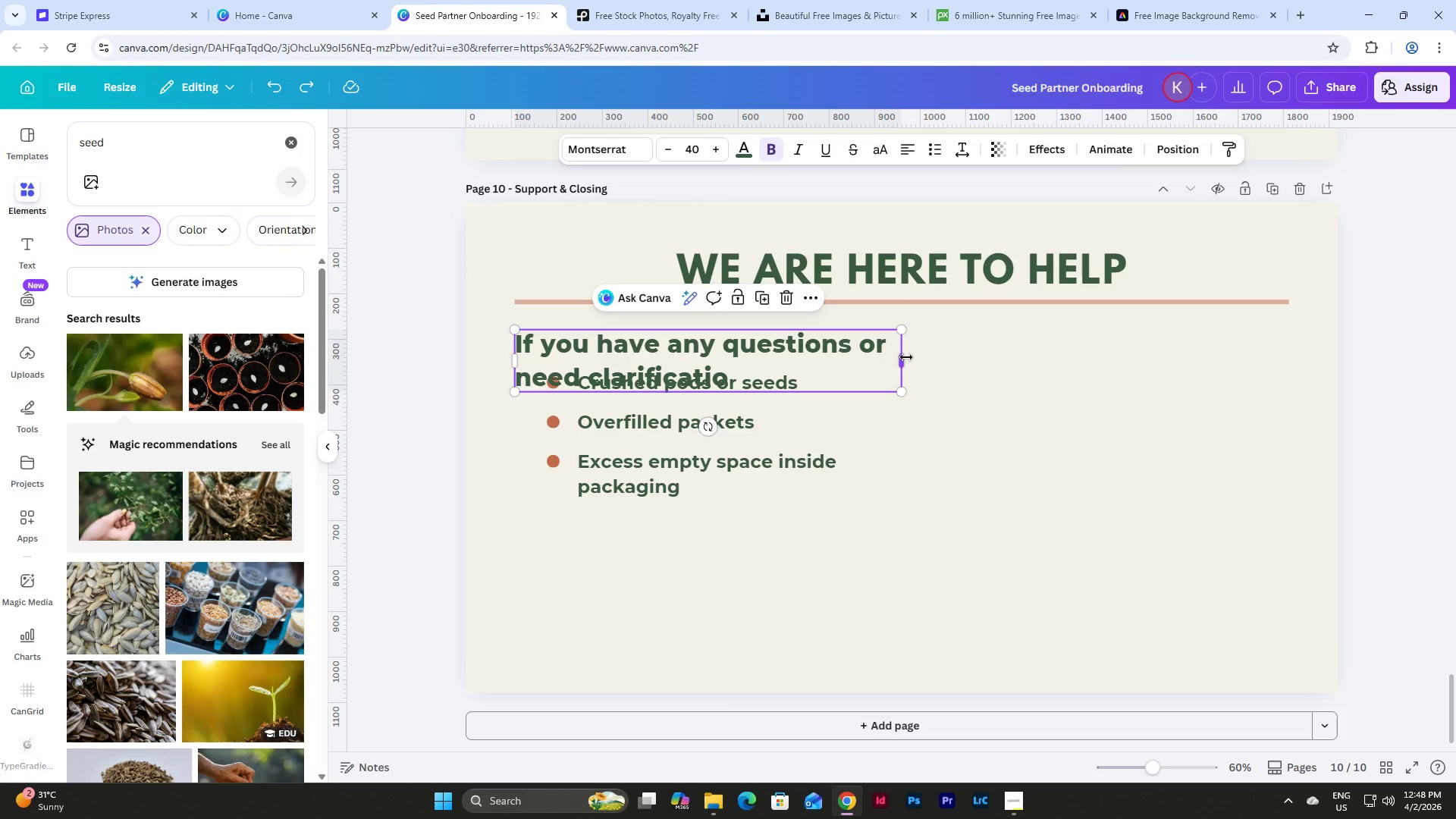 
key(Control+Y)
 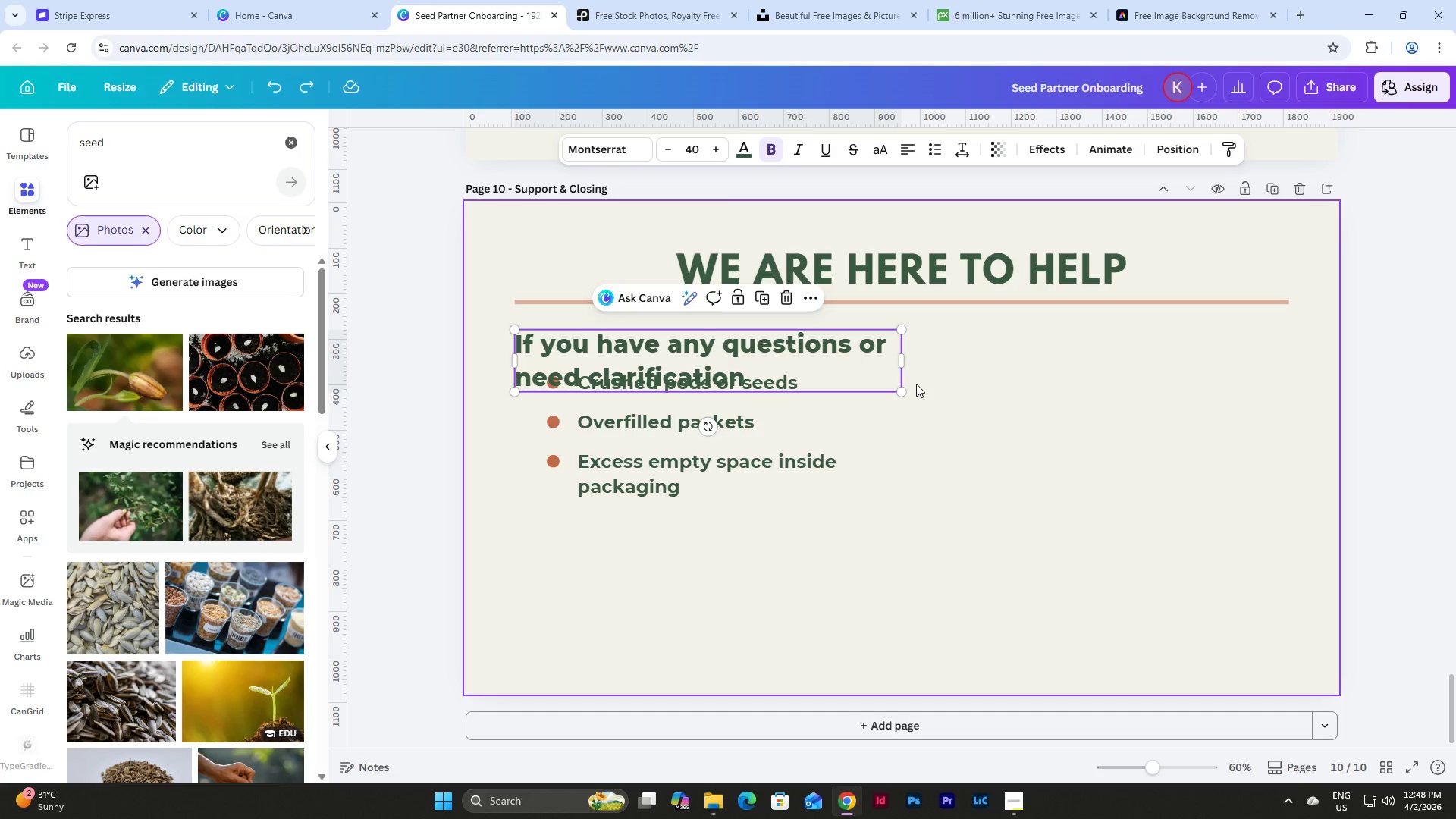 
key(Control+Y)
 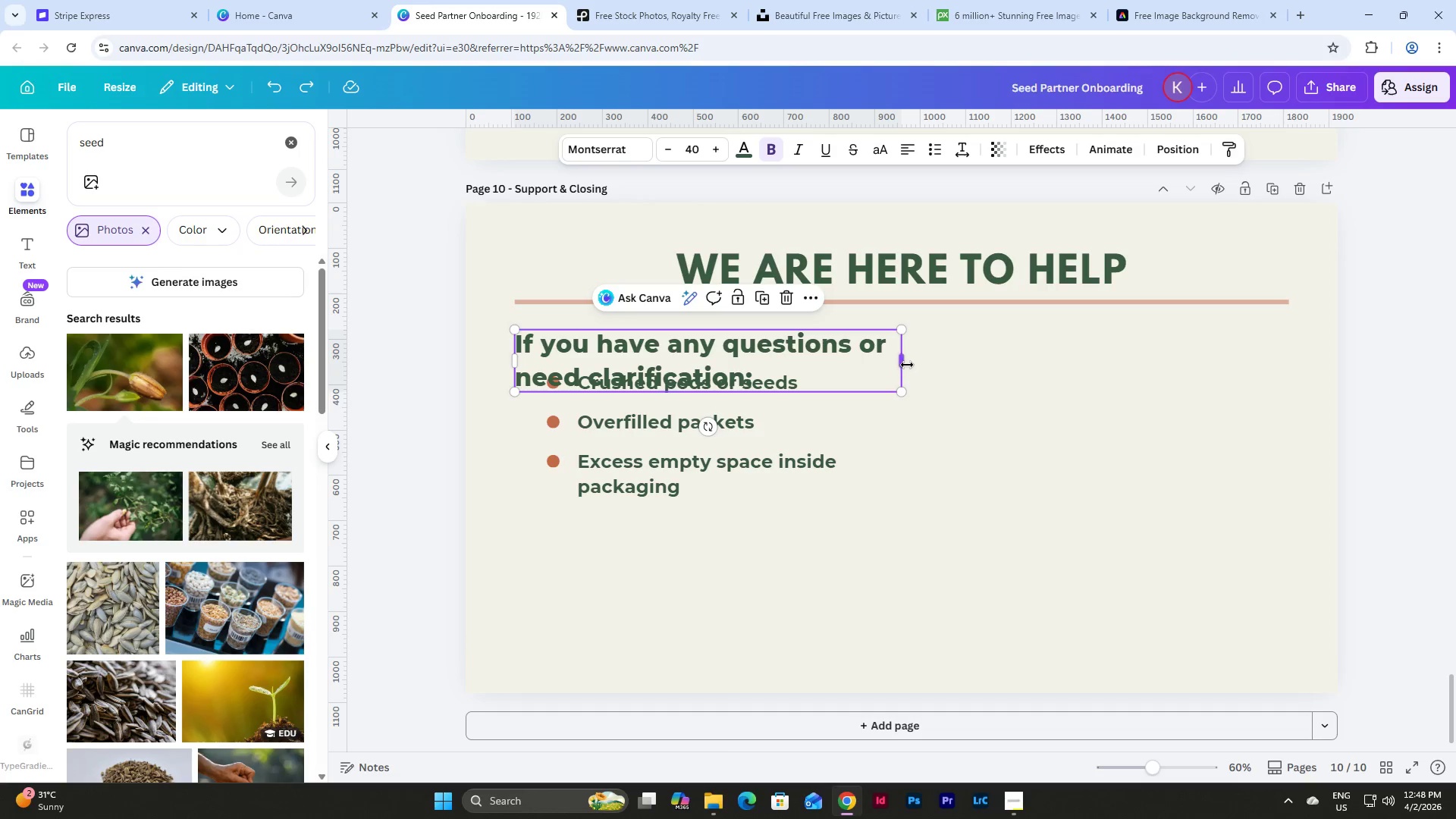 
left_click_drag(start_coordinate=[905, 365], to_coordinate=[1141, 379])
 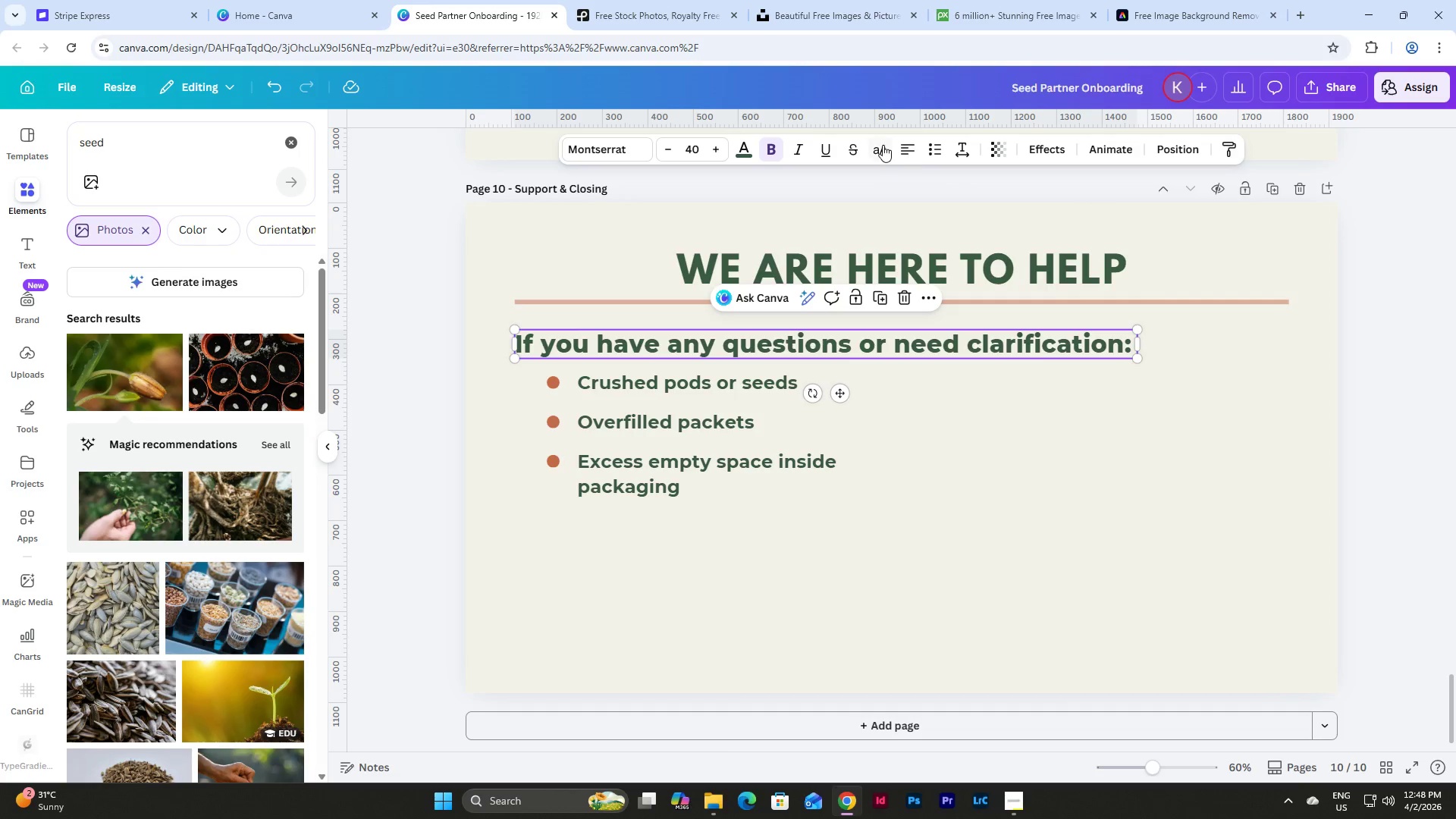 
left_click([883, 145])
 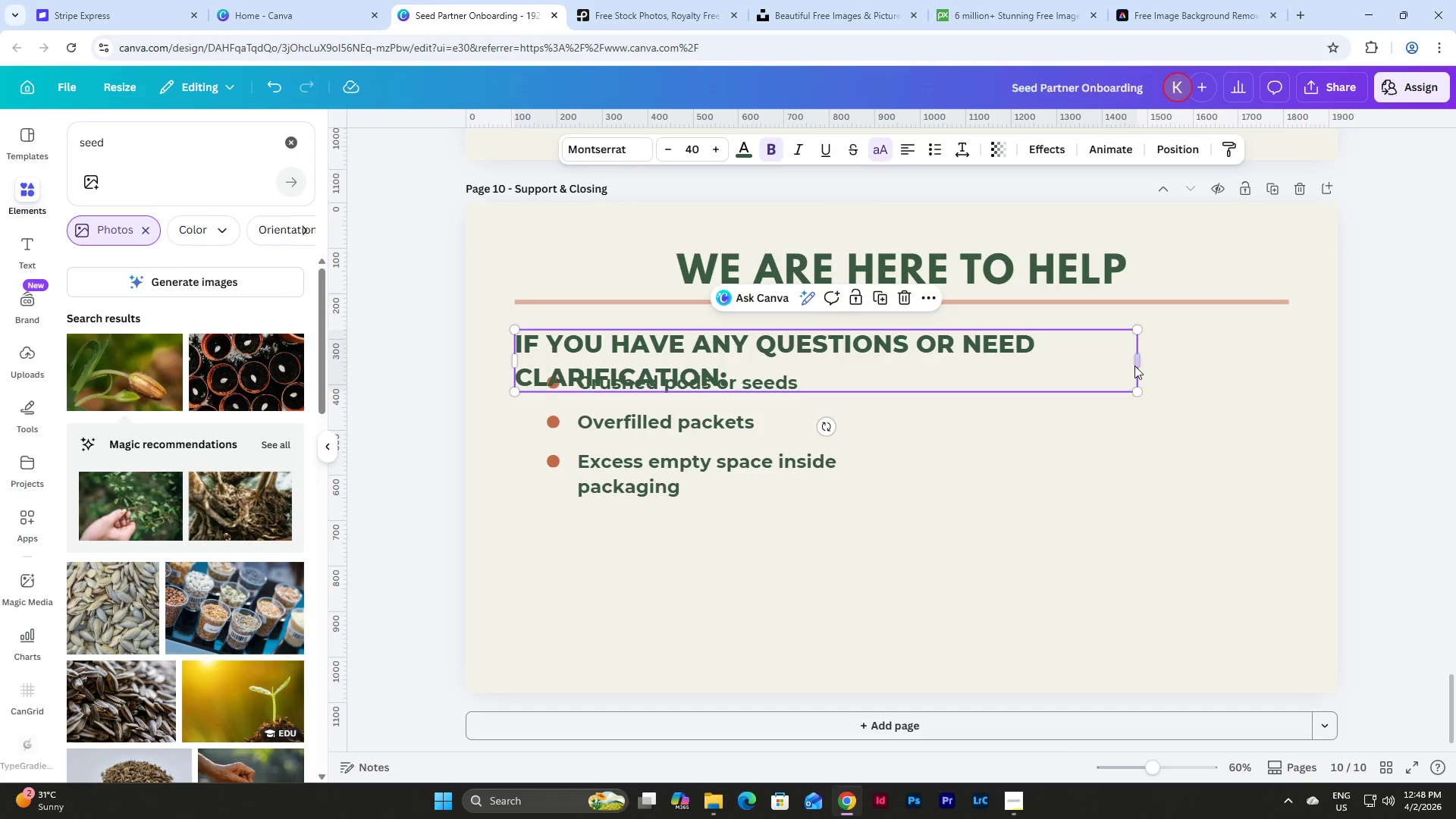 
left_click_drag(start_coordinate=[1143, 366], to_coordinate=[1263, 381])
 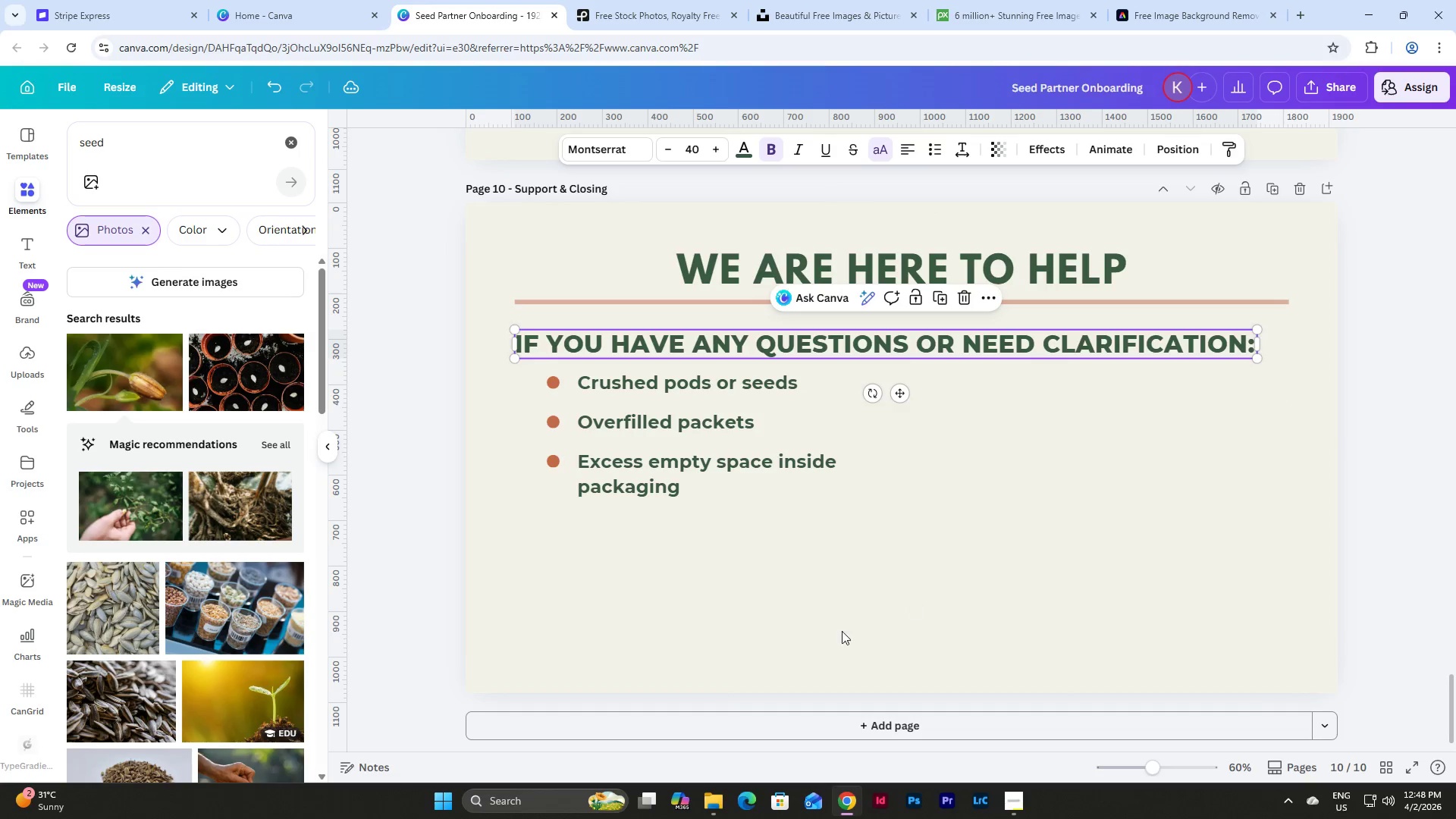 
left_click_drag(start_coordinate=[835, 630], to_coordinate=[547, 378])
 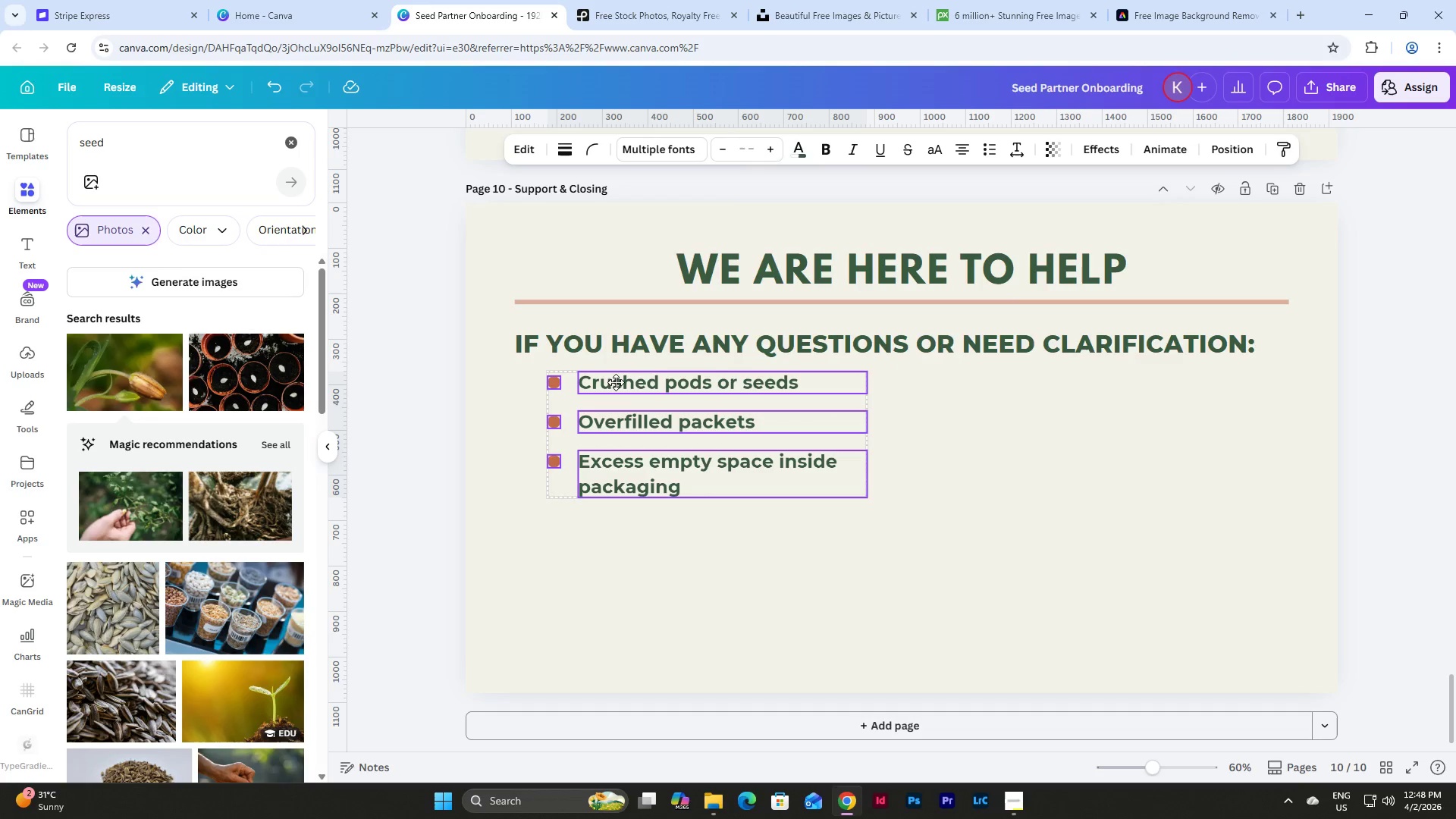 
key(Control+Z)
 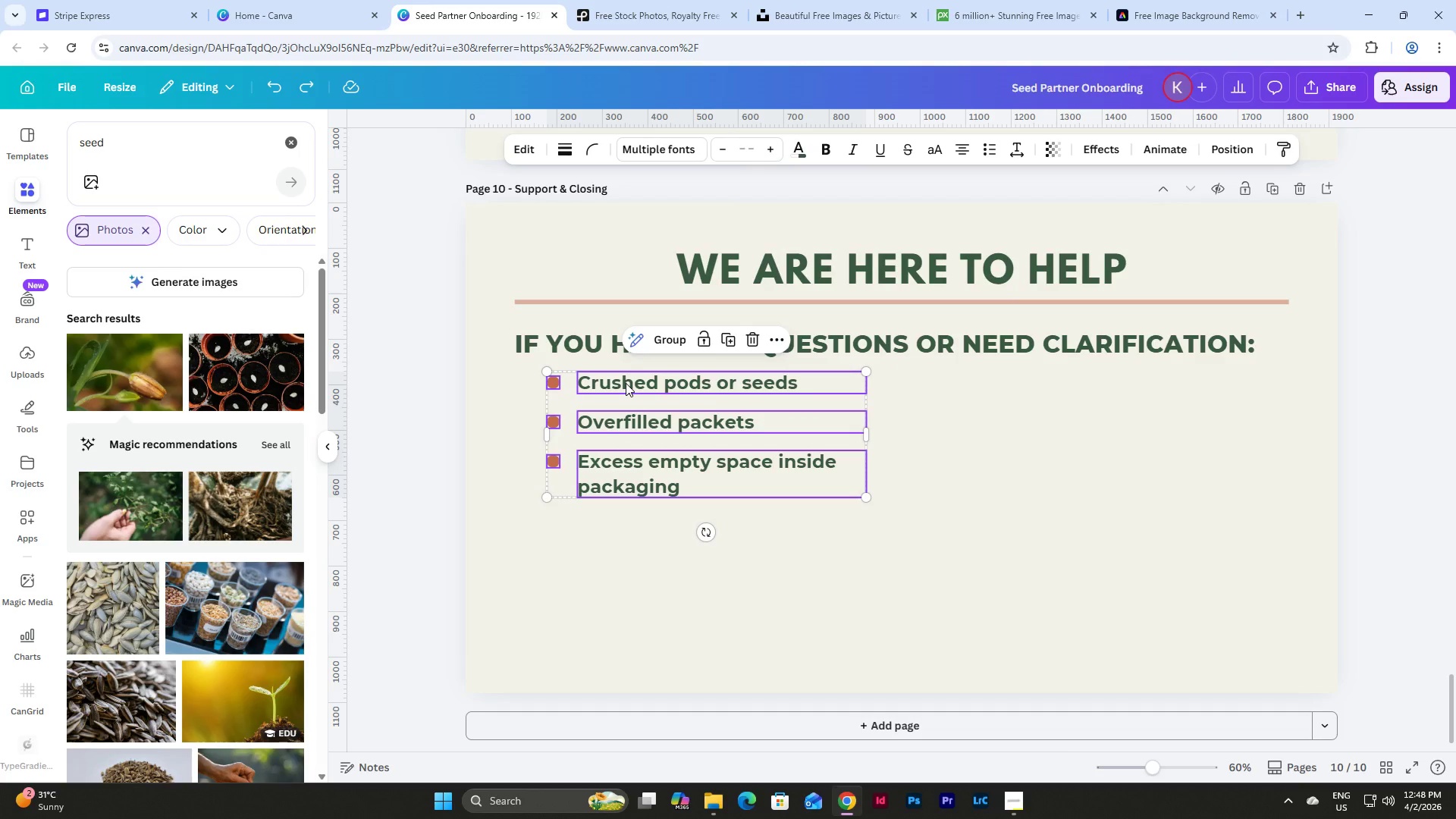 
left_click_drag(start_coordinate=[626, 383], to_coordinate=[626, 463])
 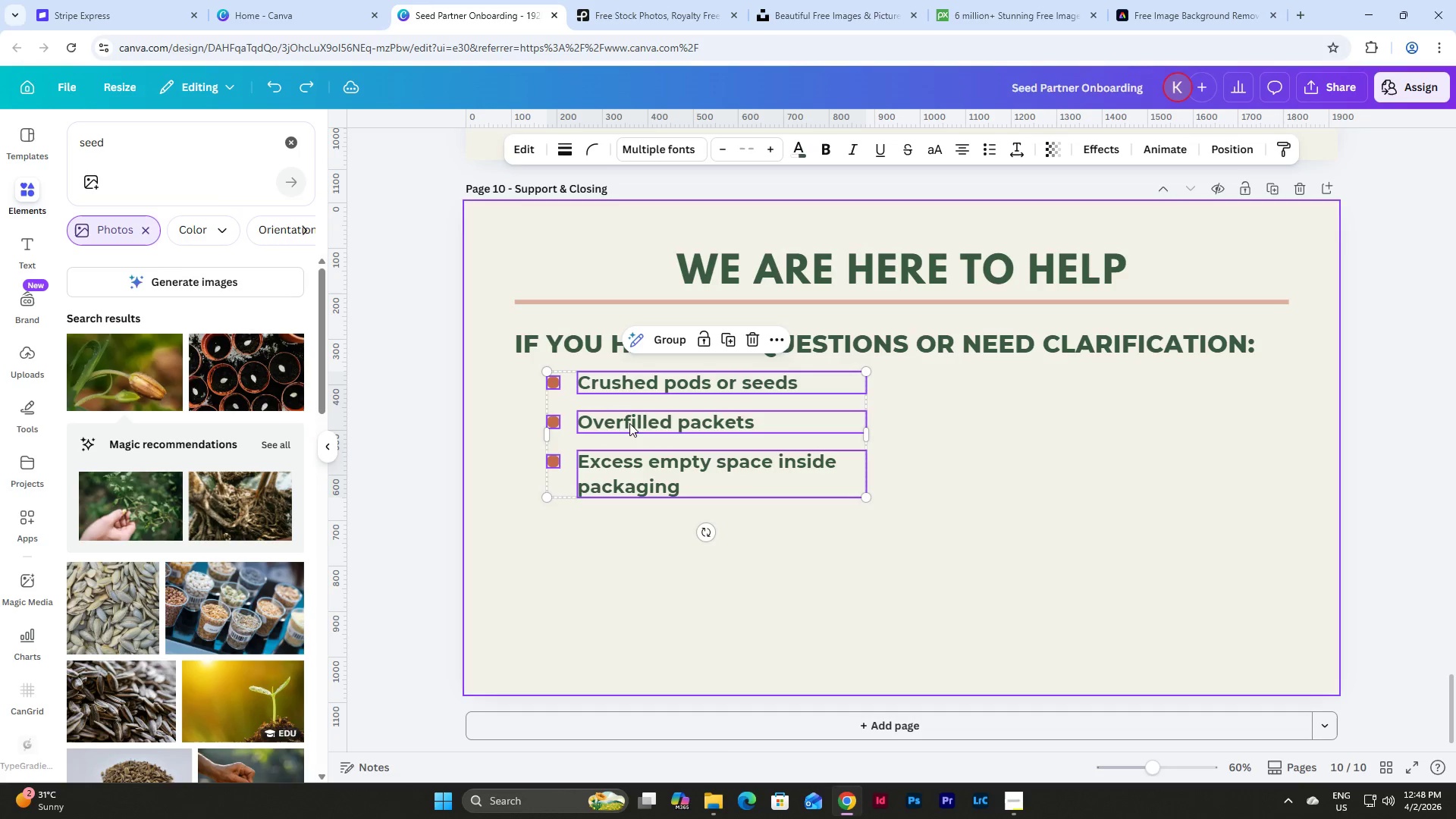 
key(Control+Z)
 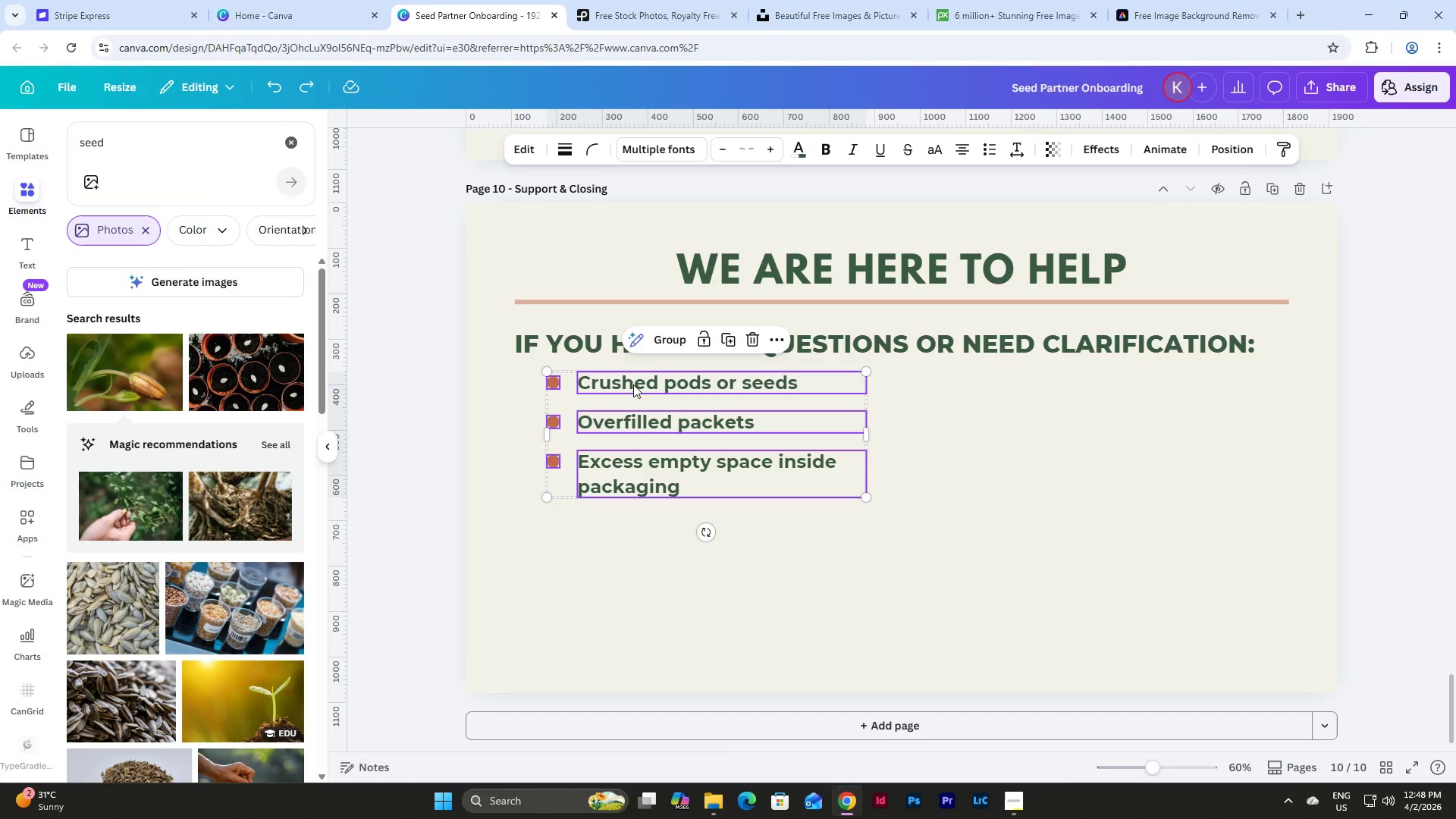 
left_click([633, 384])
 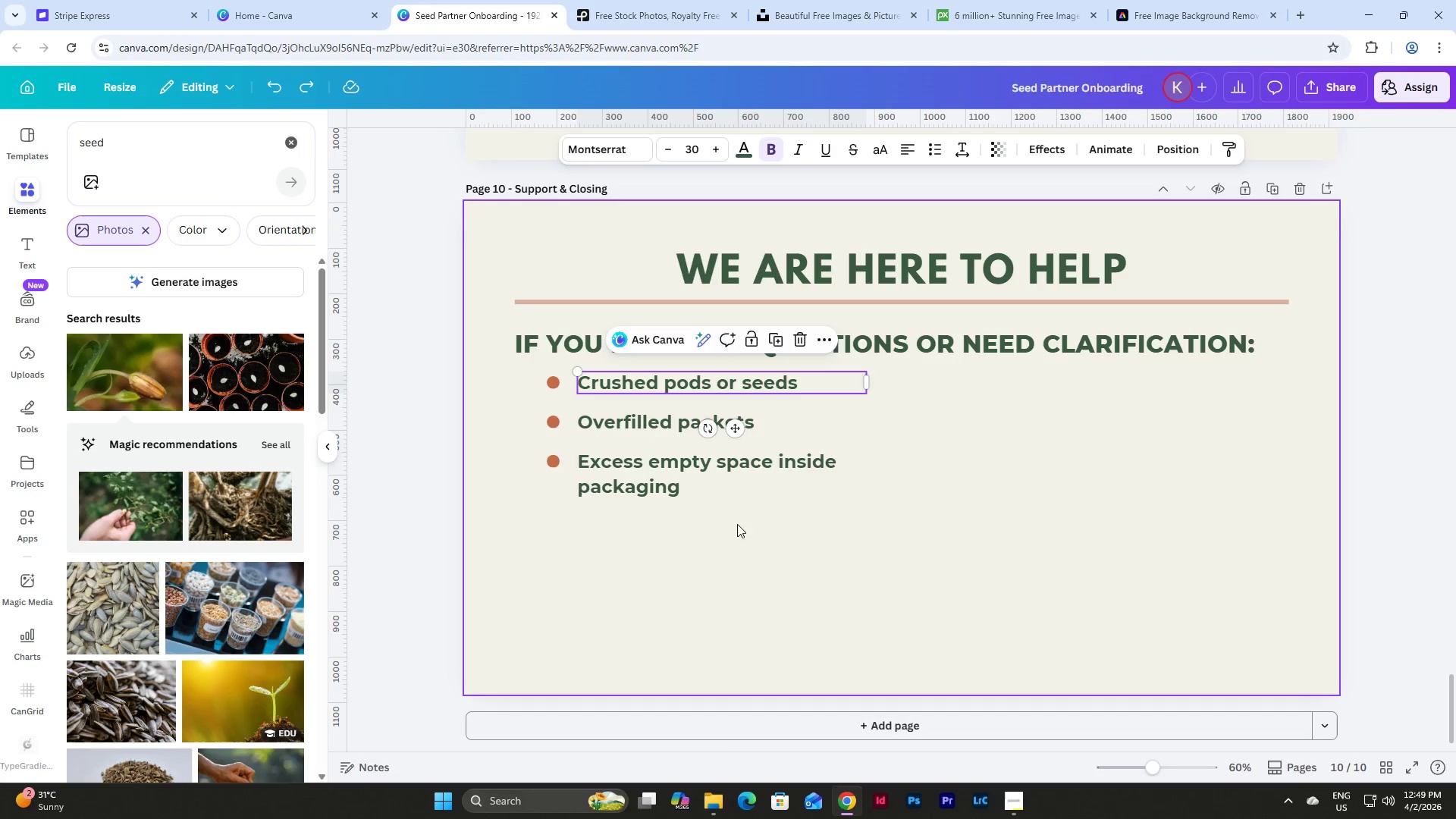 
left_click_drag(start_coordinate=[762, 548], to_coordinate=[543, 378])
 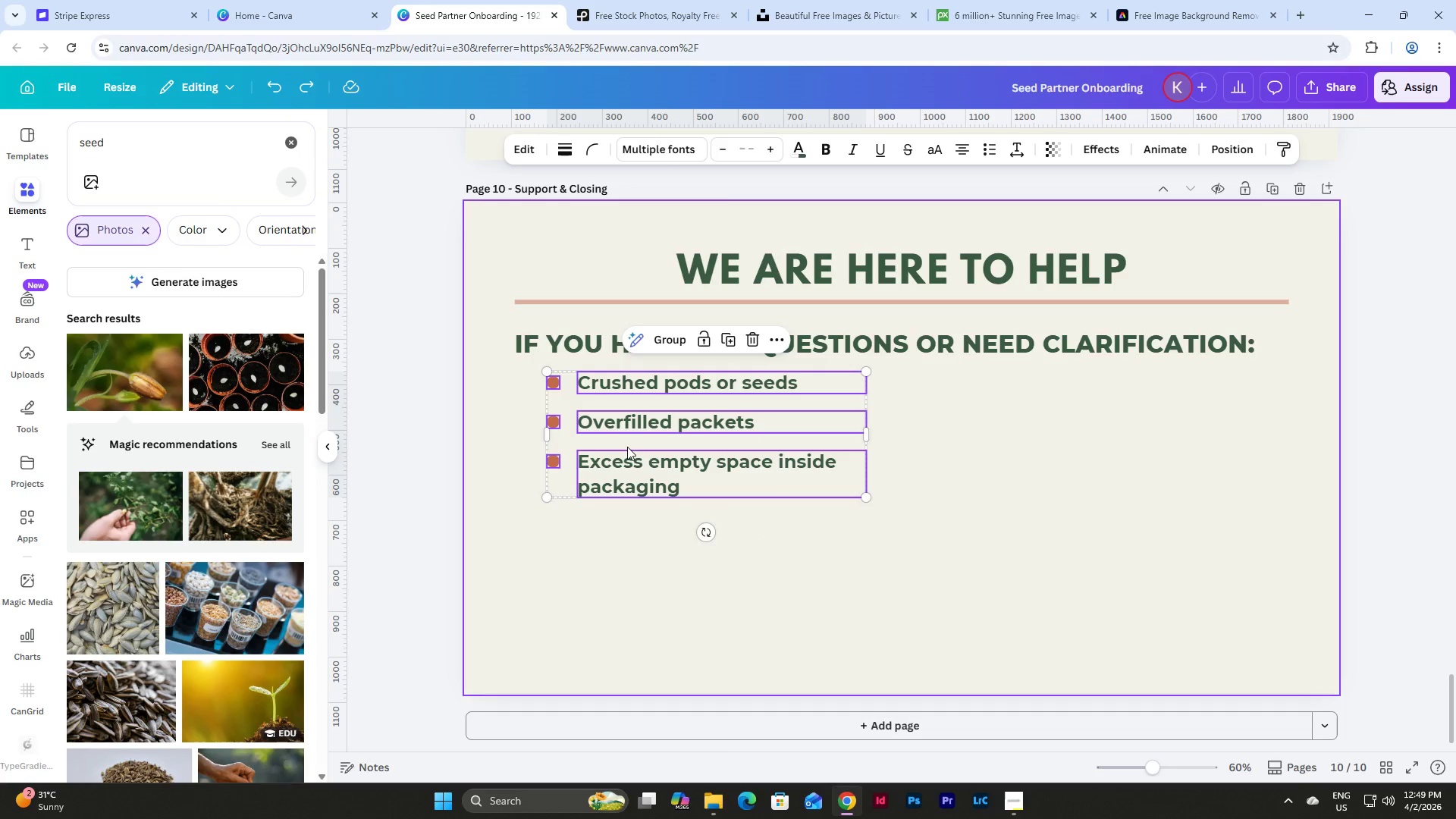 
key(Shift+ArrowDown)
 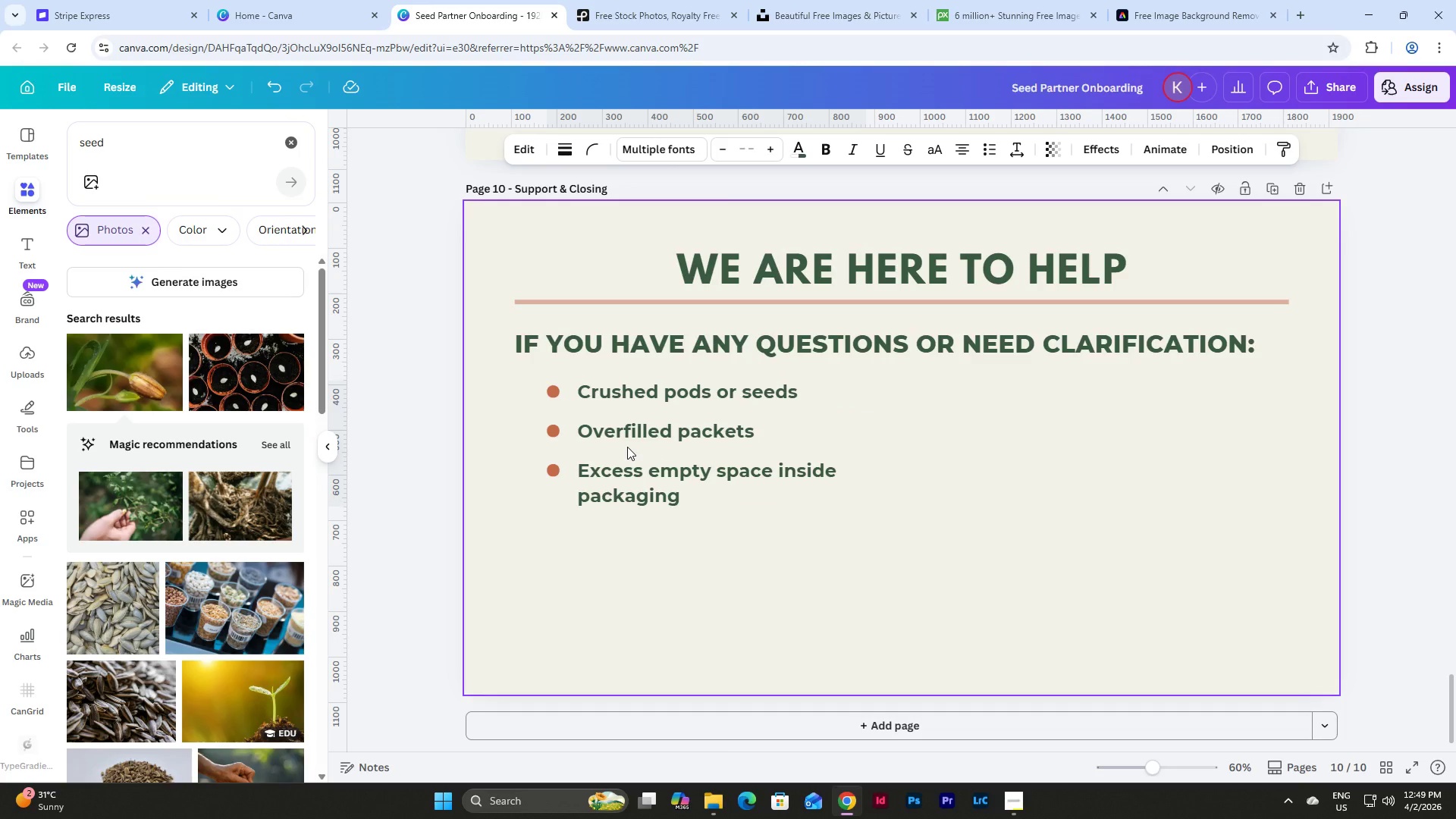 
key(Shift+ArrowDown)
 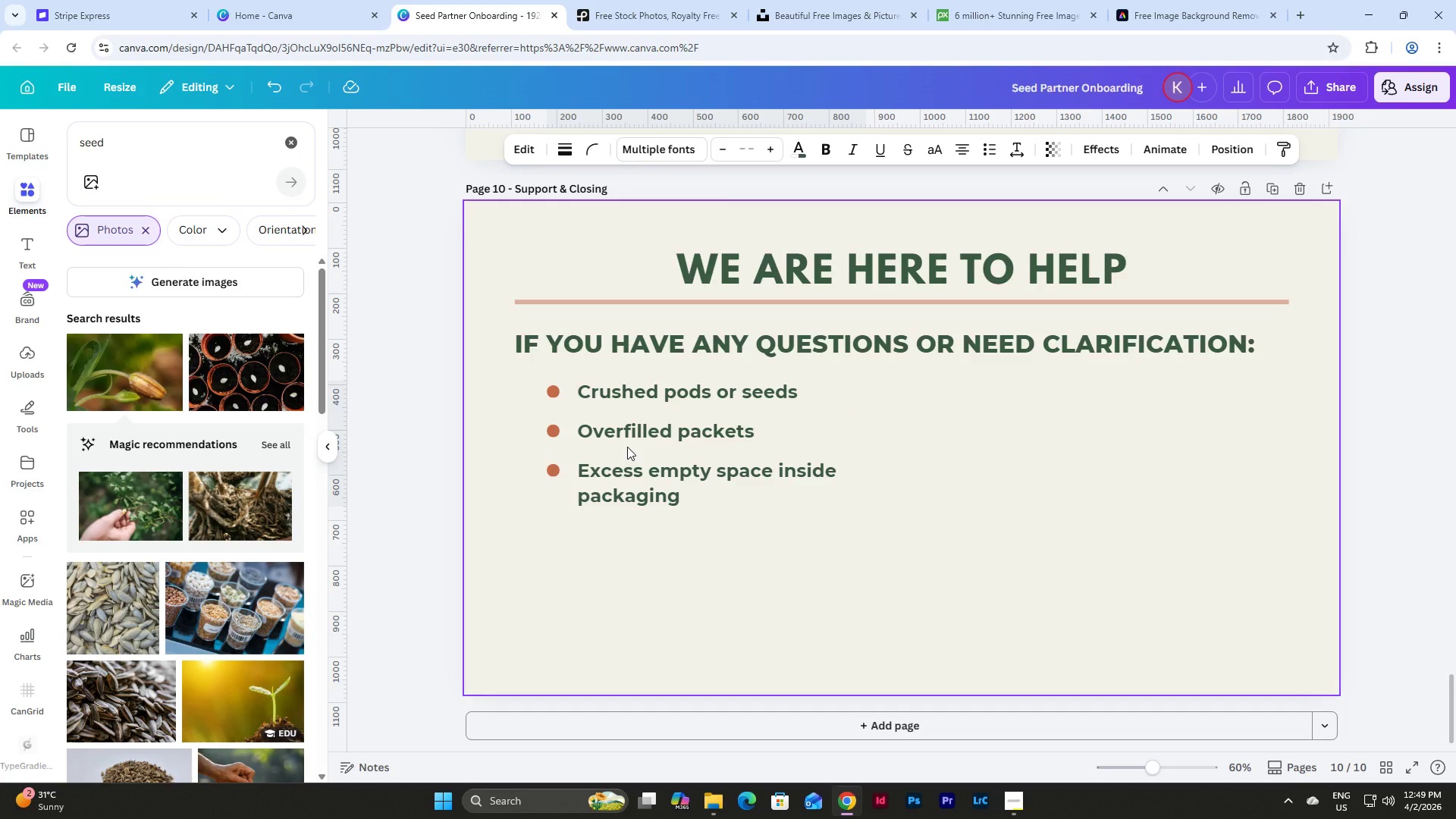 
key(Shift+ArrowDown)
 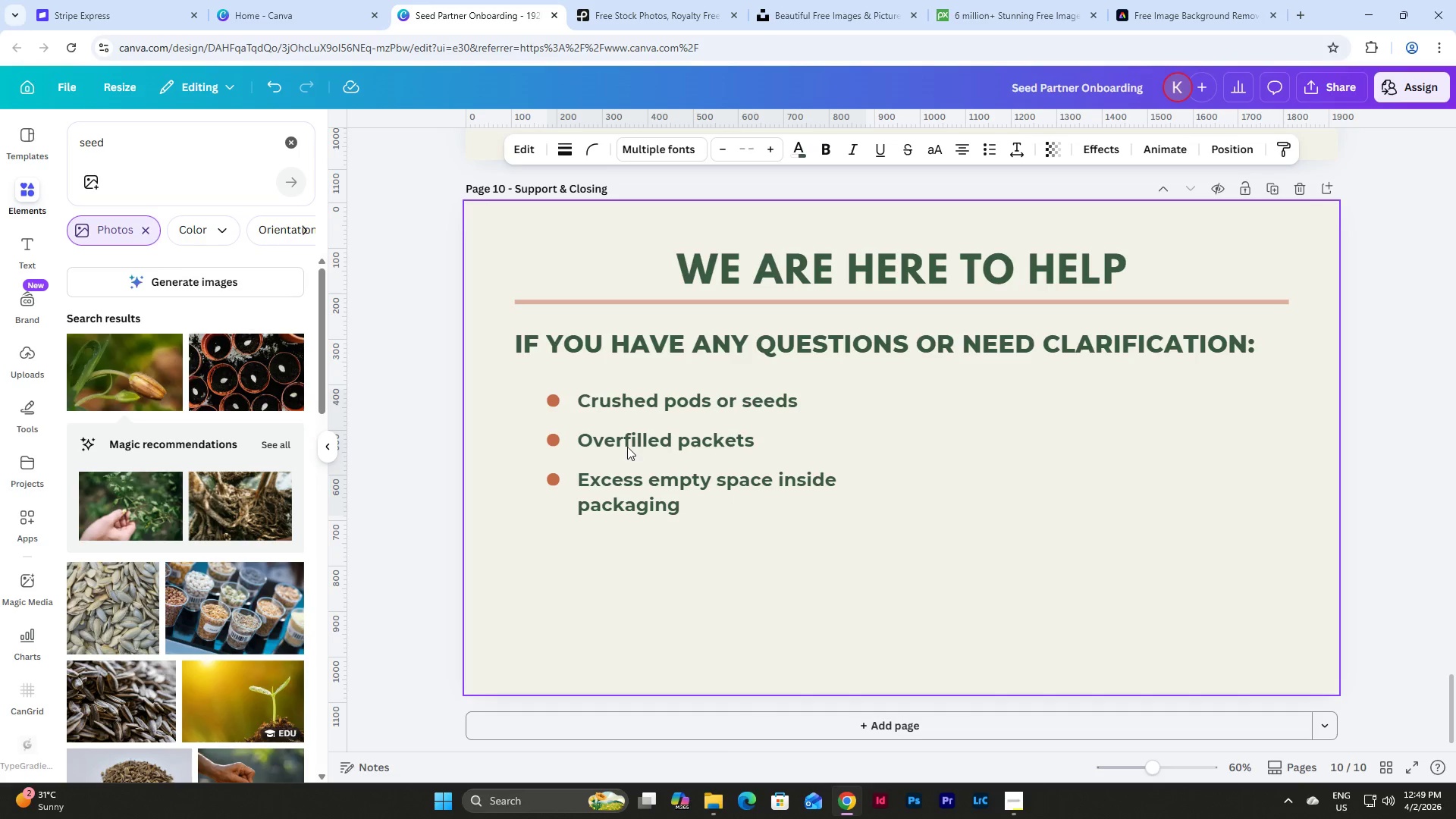 
key(Shift+ArrowDown)
 